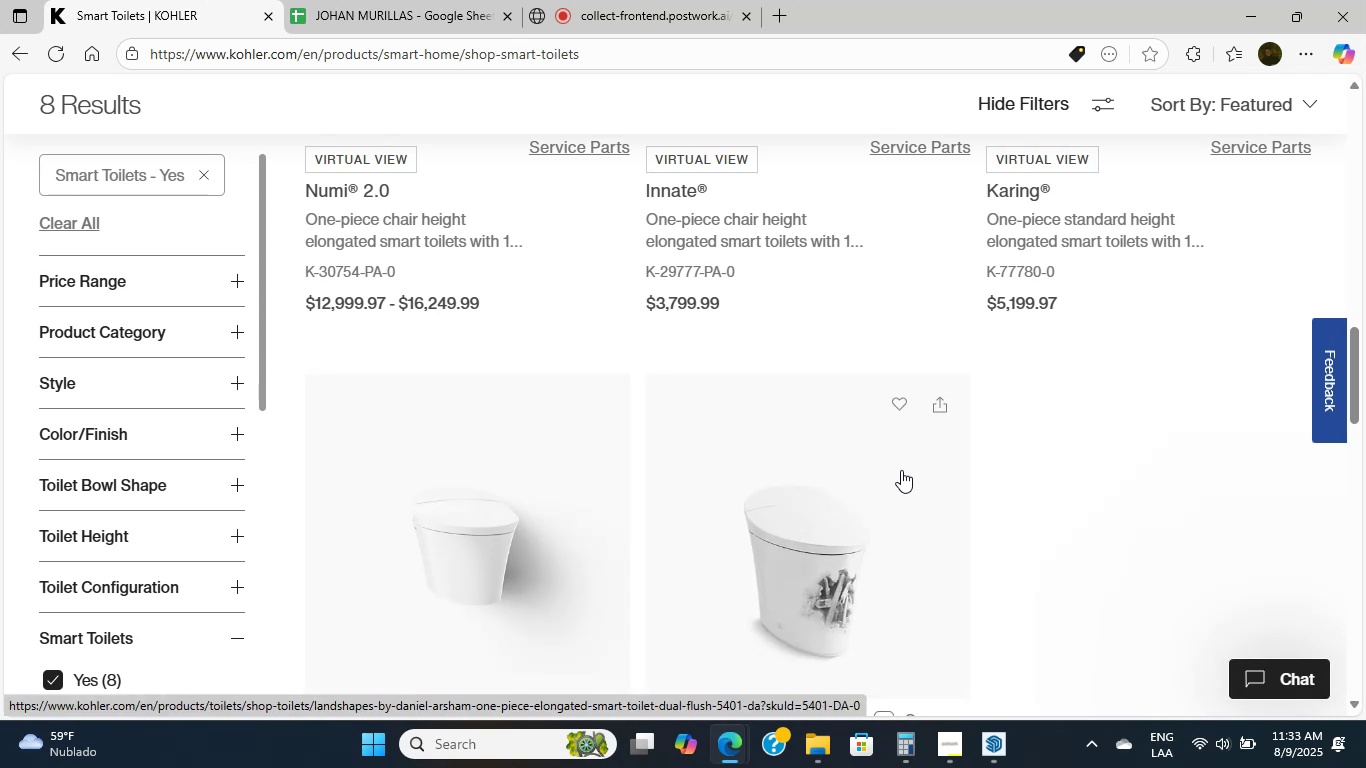 
scroll: coordinate [901, 470], scroll_direction: down, amount: 3.0
 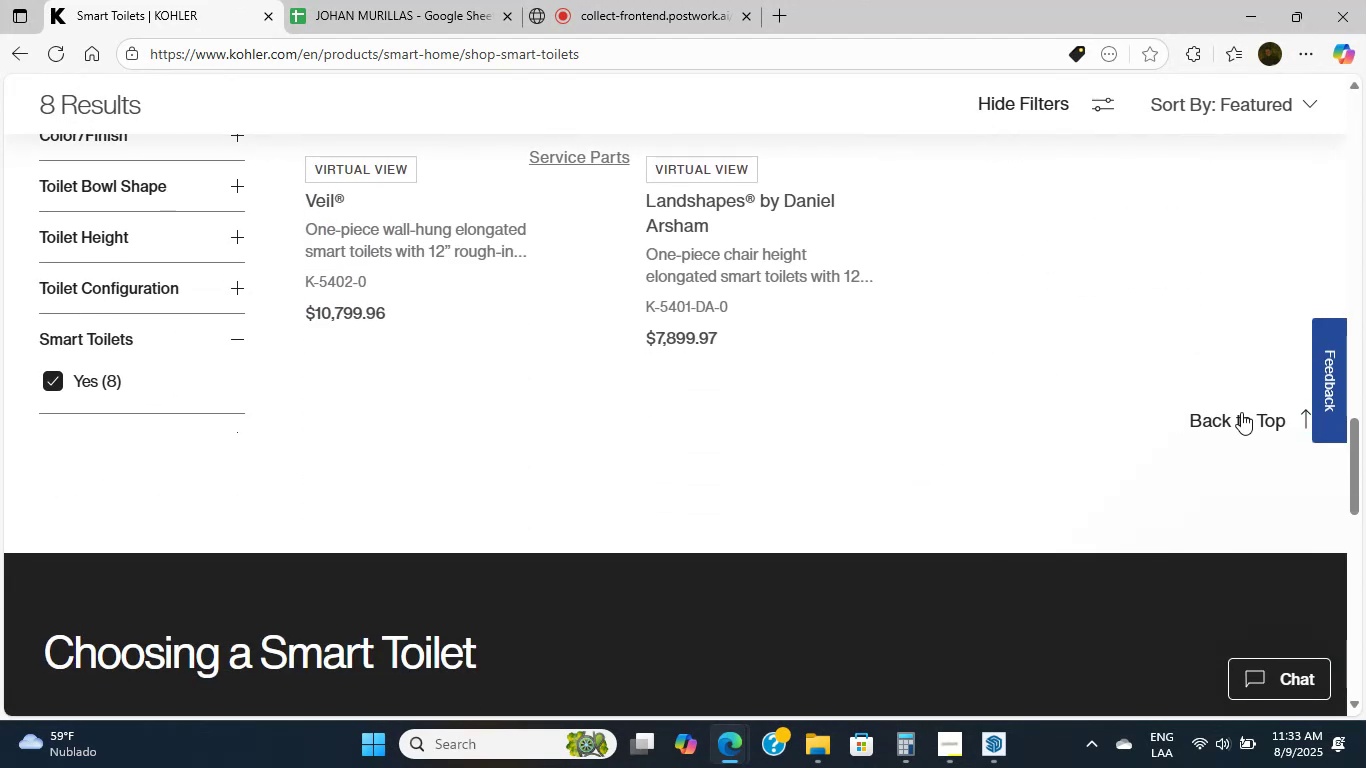 
scroll: coordinate [818, 457], scroll_direction: up, amount: 18.0
 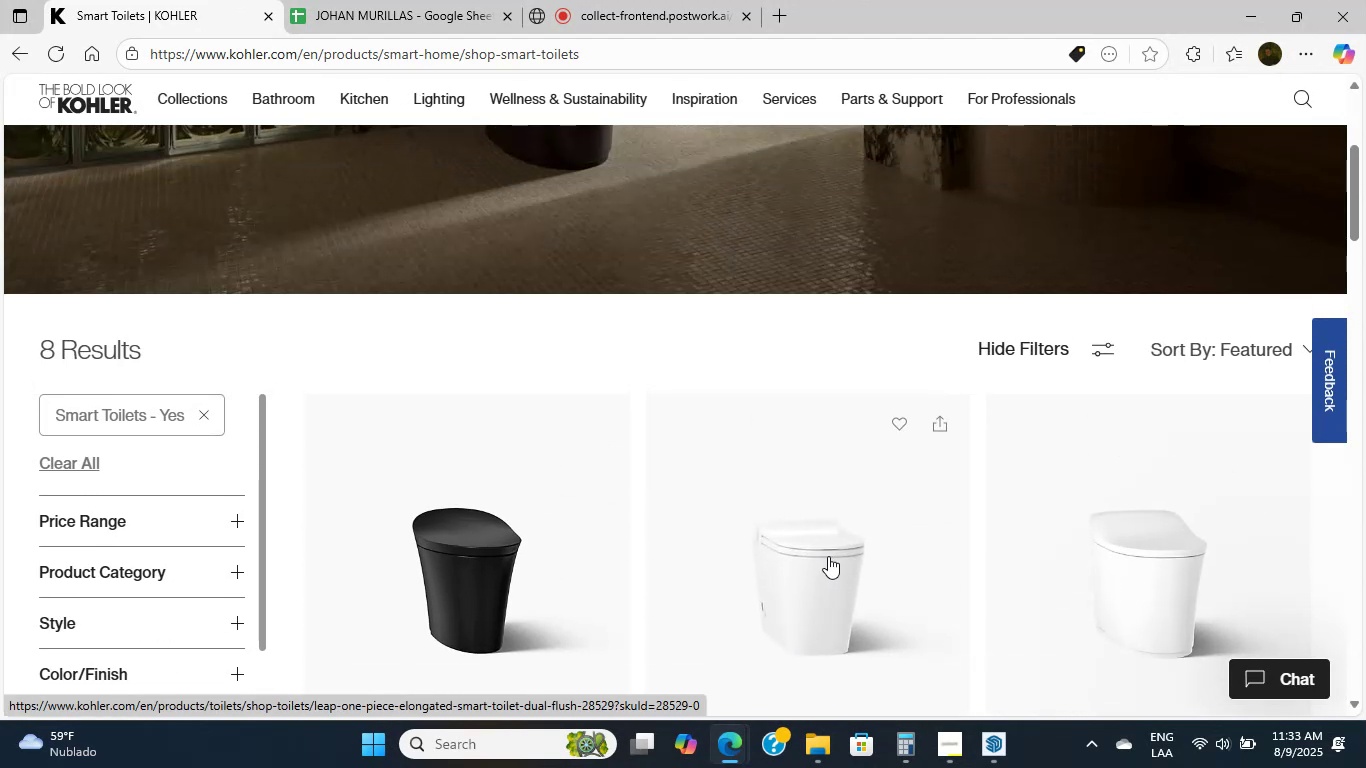 
wait(6.56)
 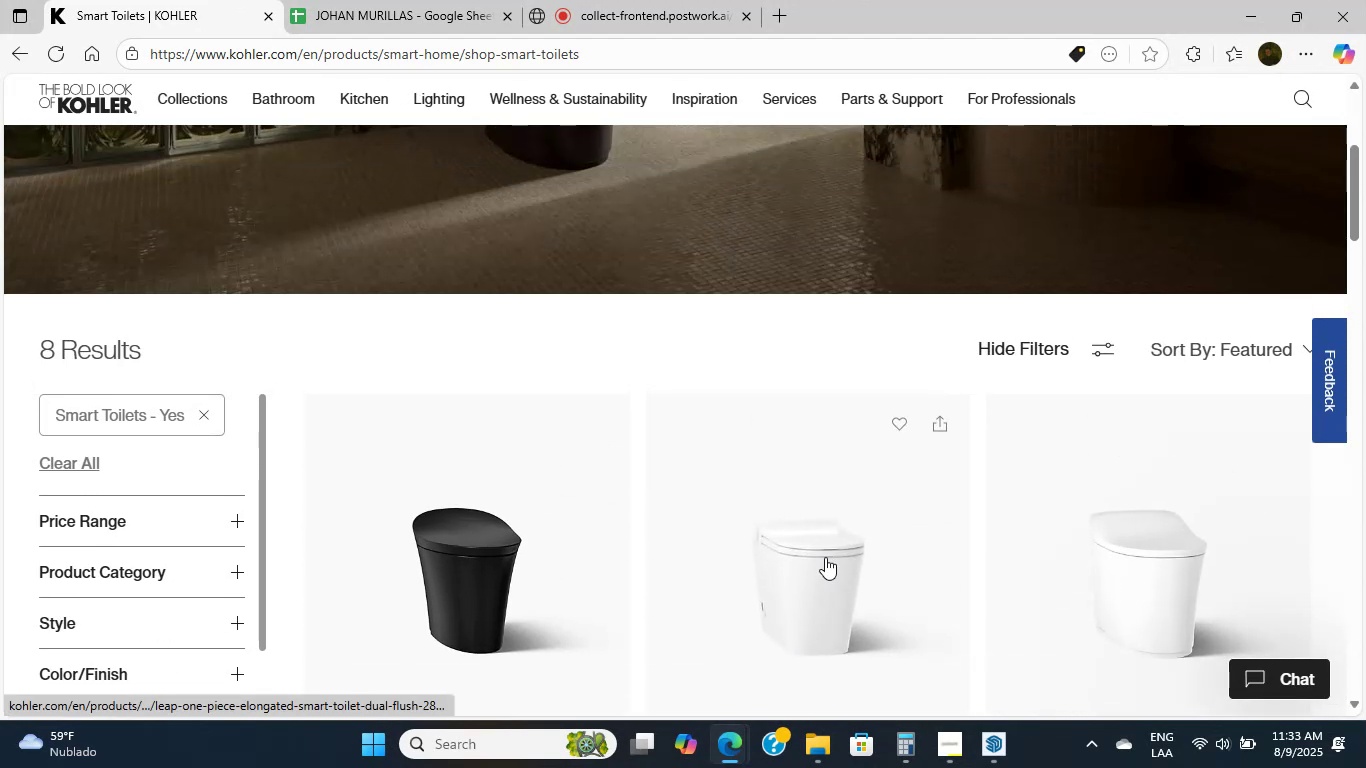 
scroll: coordinate [832, 552], scroll_direction: down, amount: 3.0
 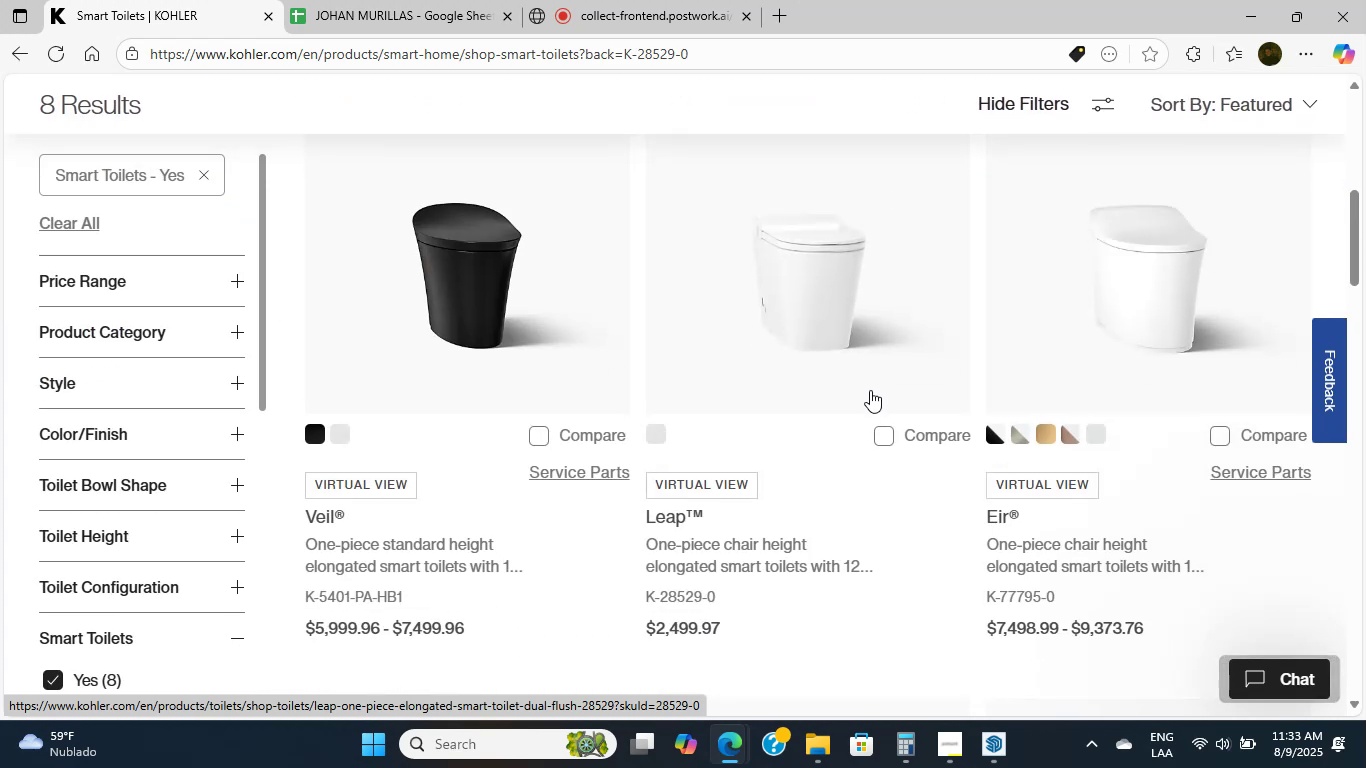 
left_click([870, 389])
 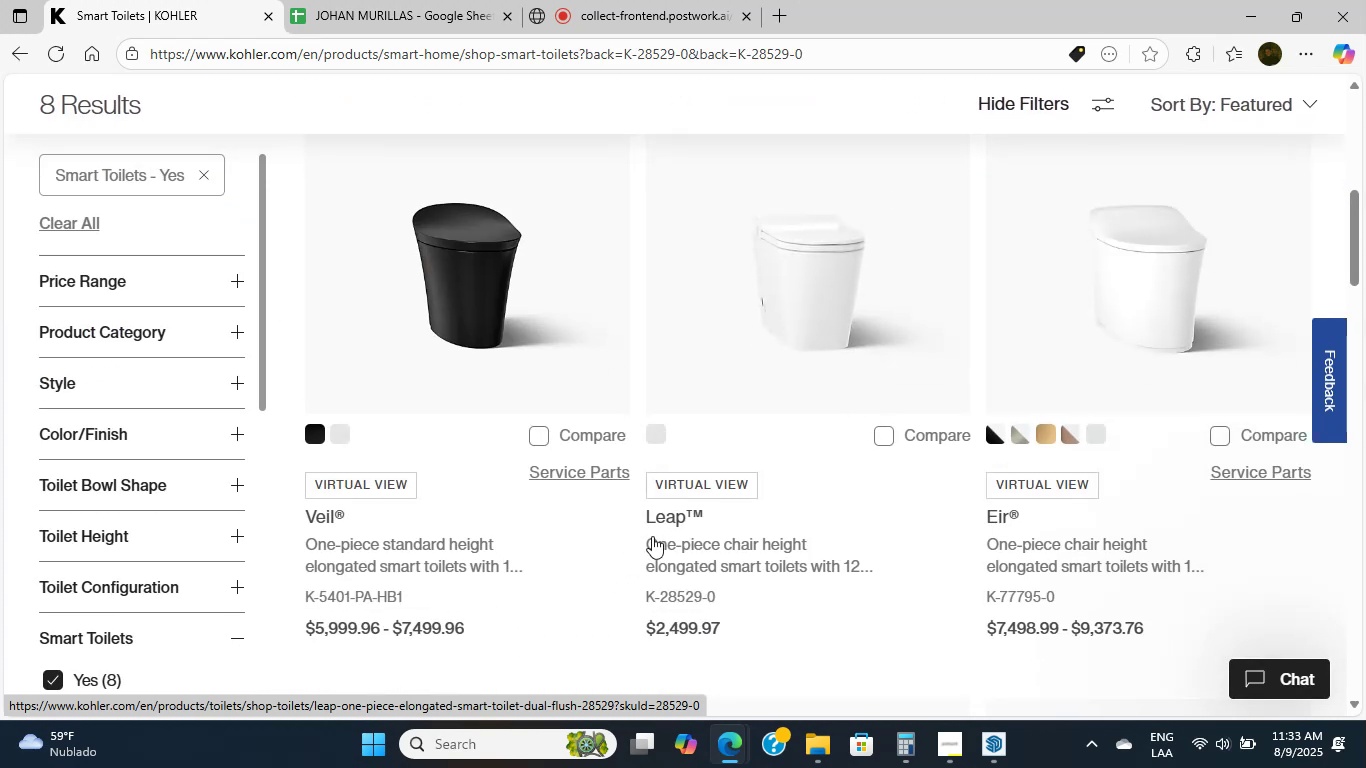 
left_click([686, 552])
 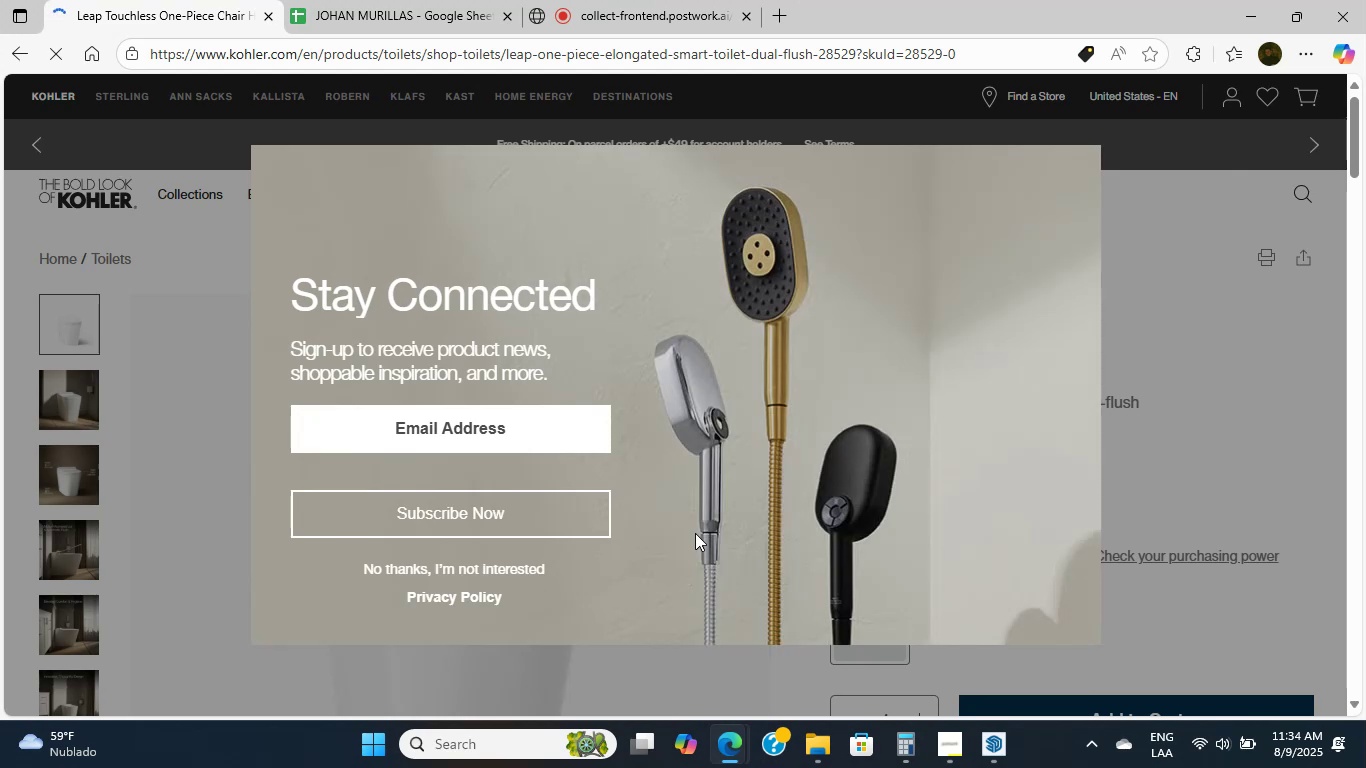 
wait(11.38)
 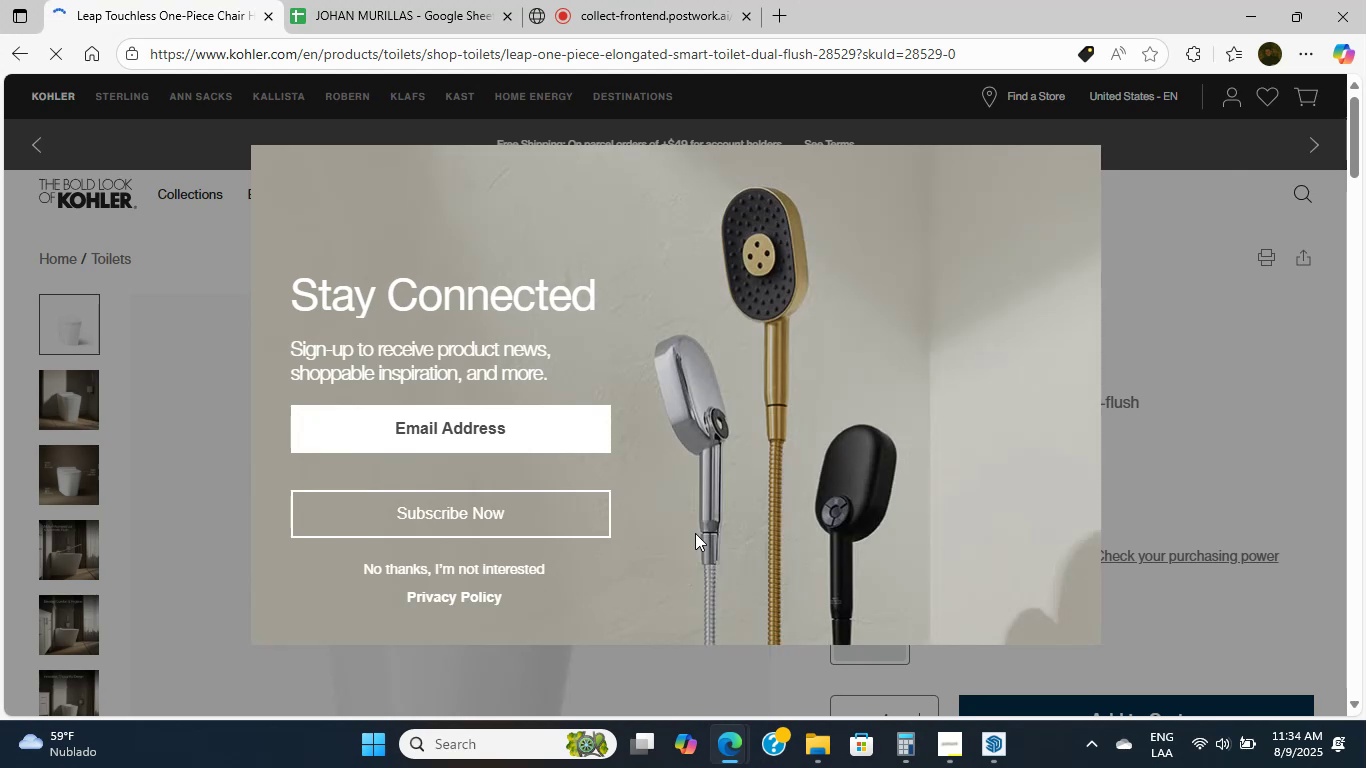 
scroll: coordinate [714, 554], scroll_direction: up, amount: 3.0
 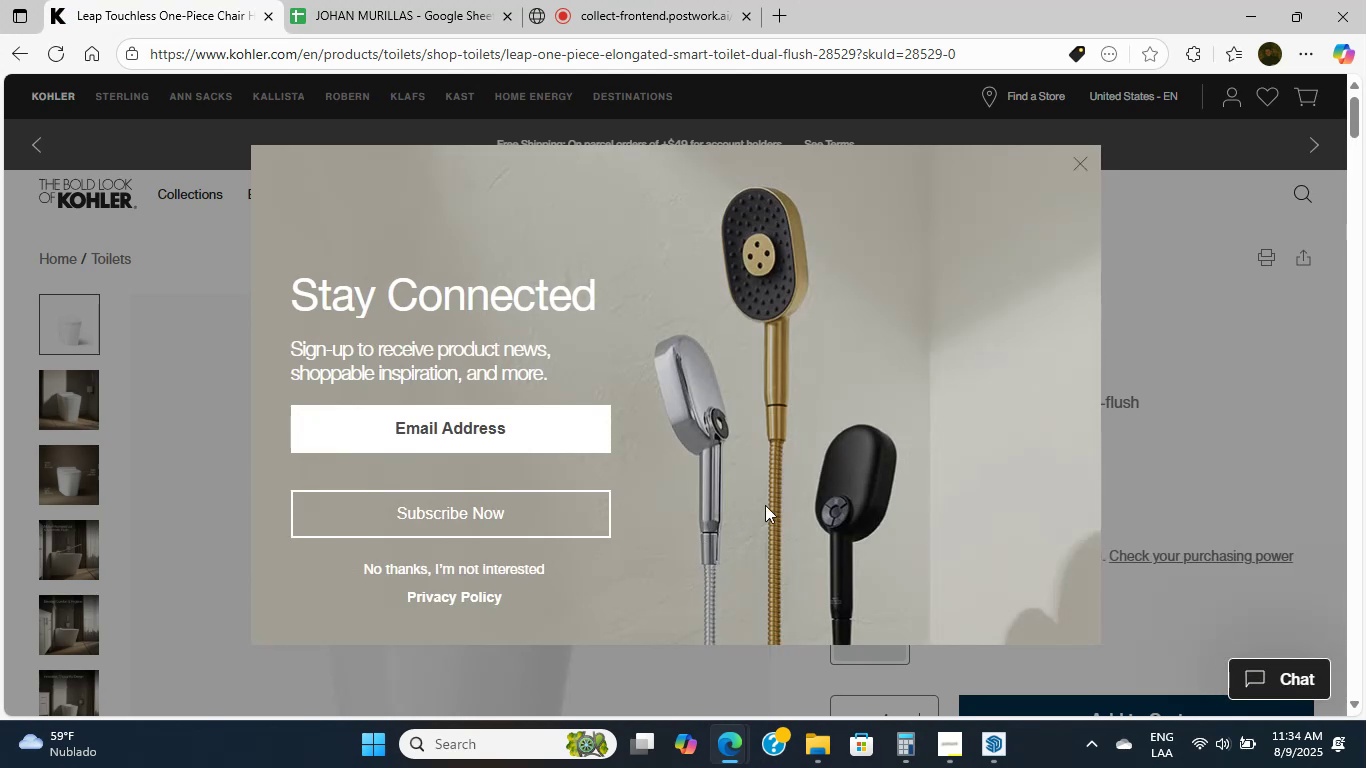 
scroll: coordinate [808, 501], scroll_direction: down, amount: 6.0
 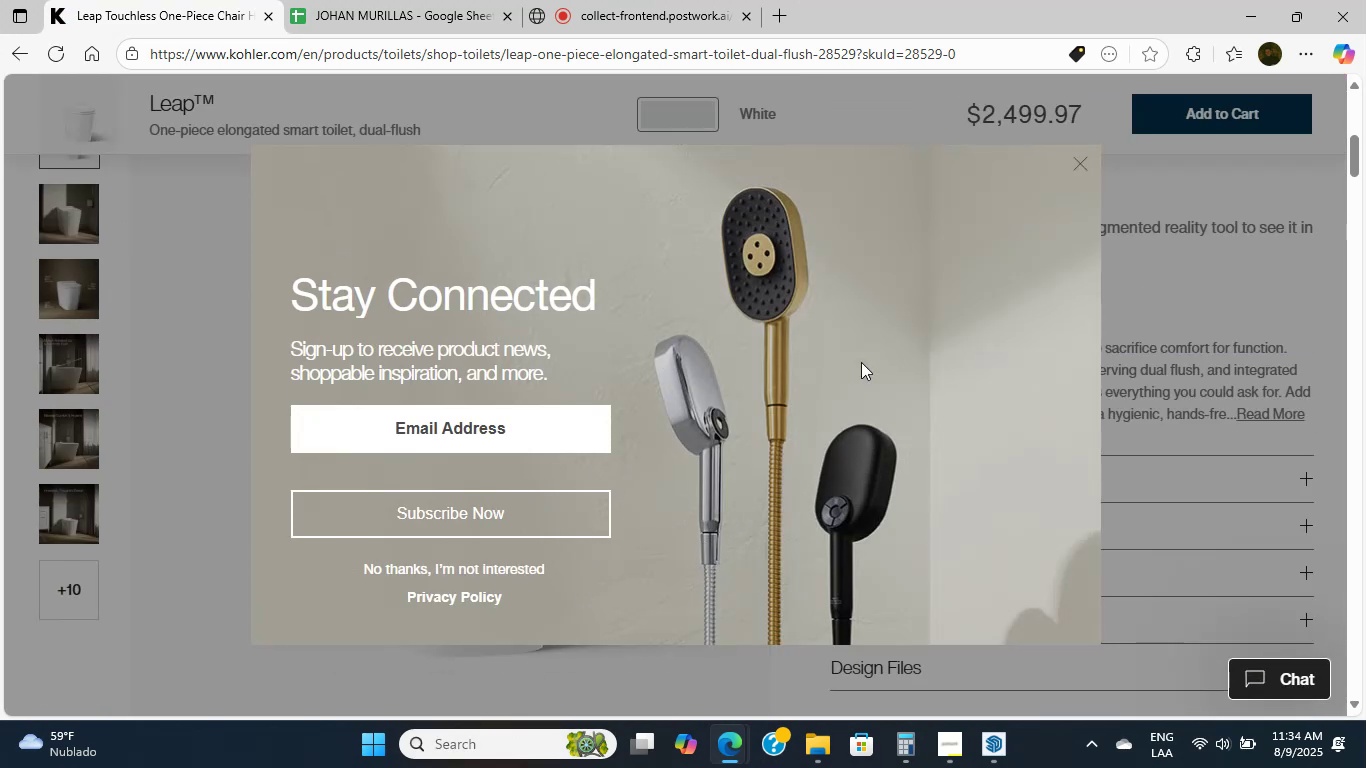 
left_click([1249, 417])
 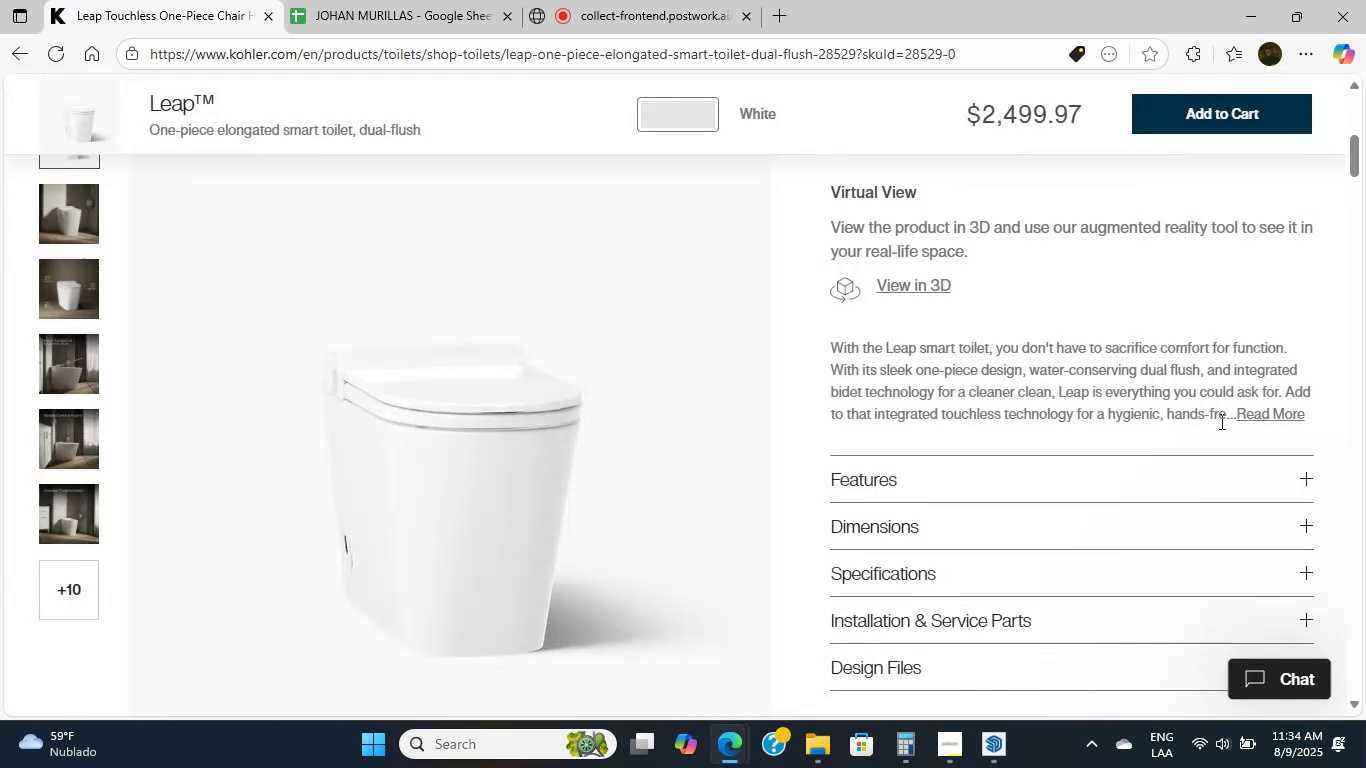 
scroll: coordinate [1011, 489], scroll_direction: up, amount: 1.0
 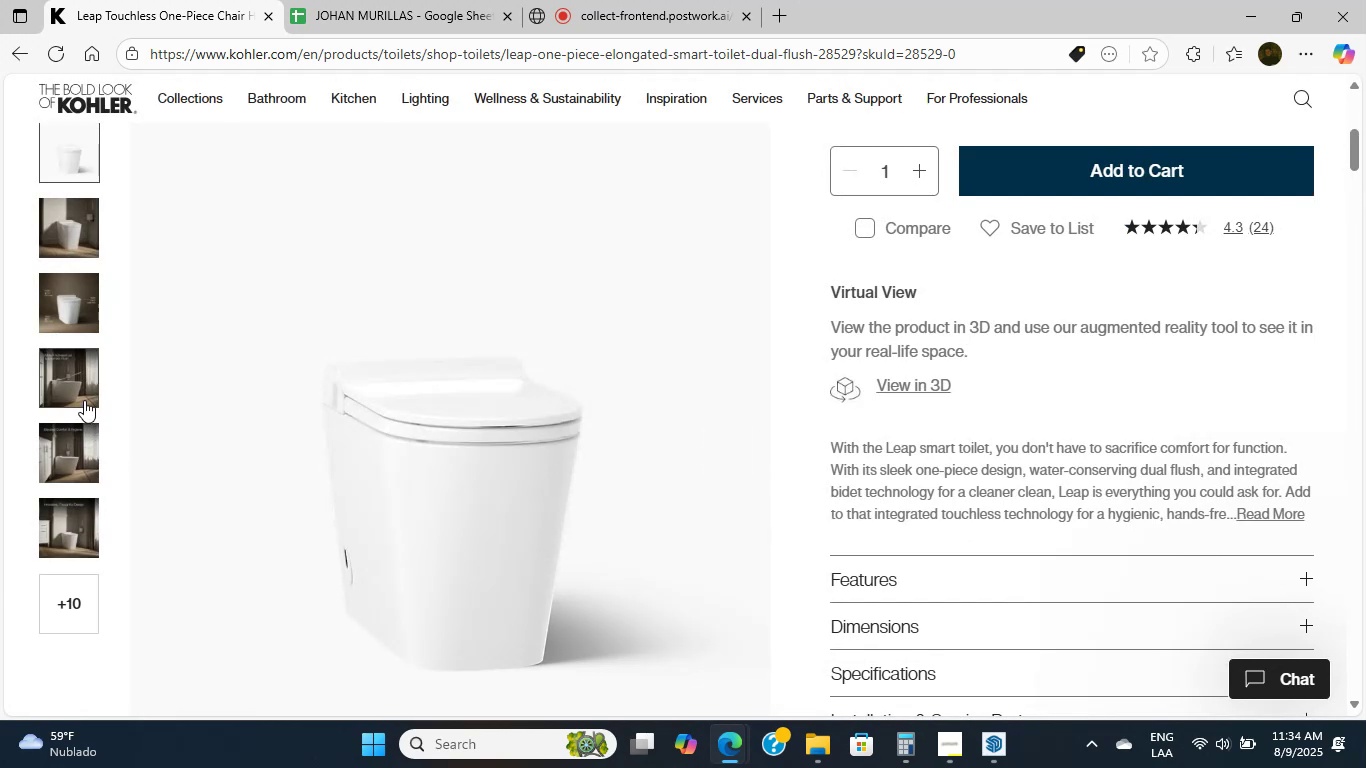 
left_click([80, 384])
 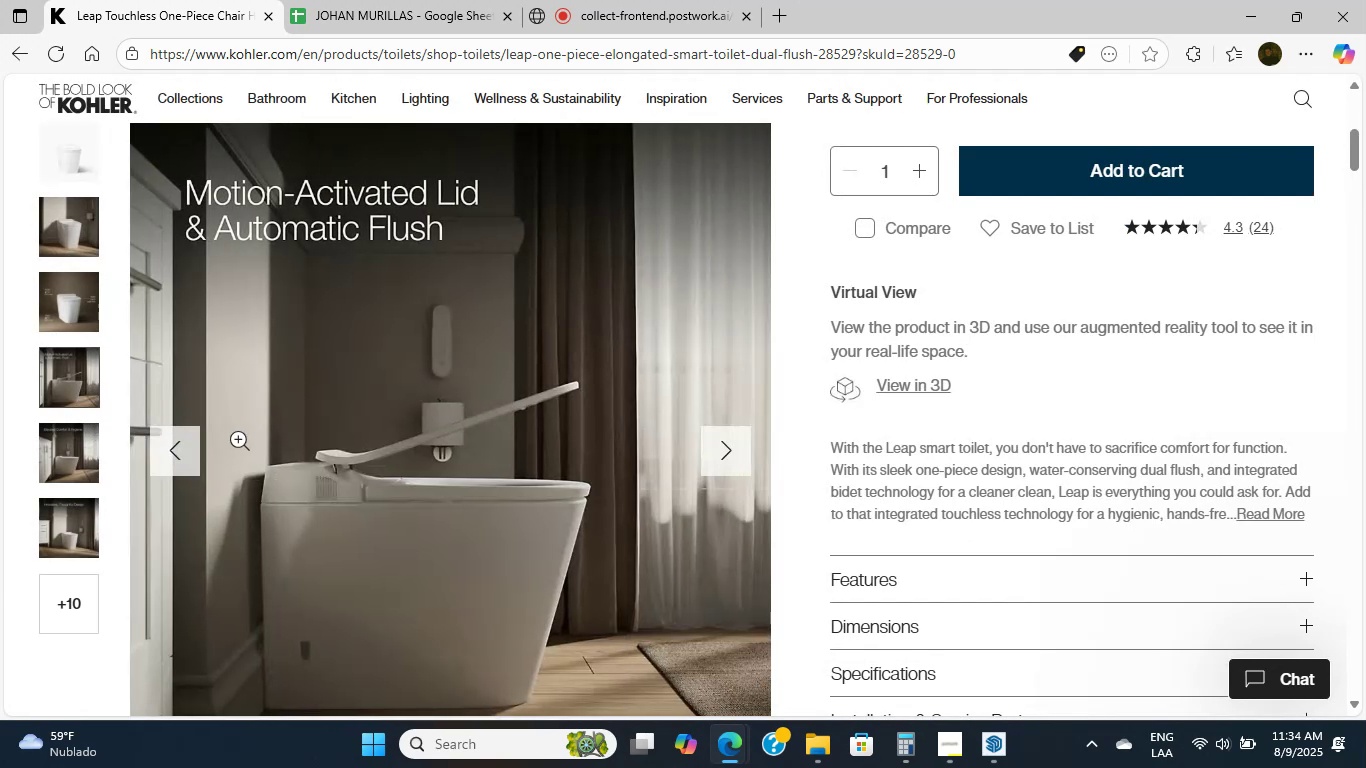 
scroll: coordinate [348, 450], scroll_direction: down, amount: 3.0
 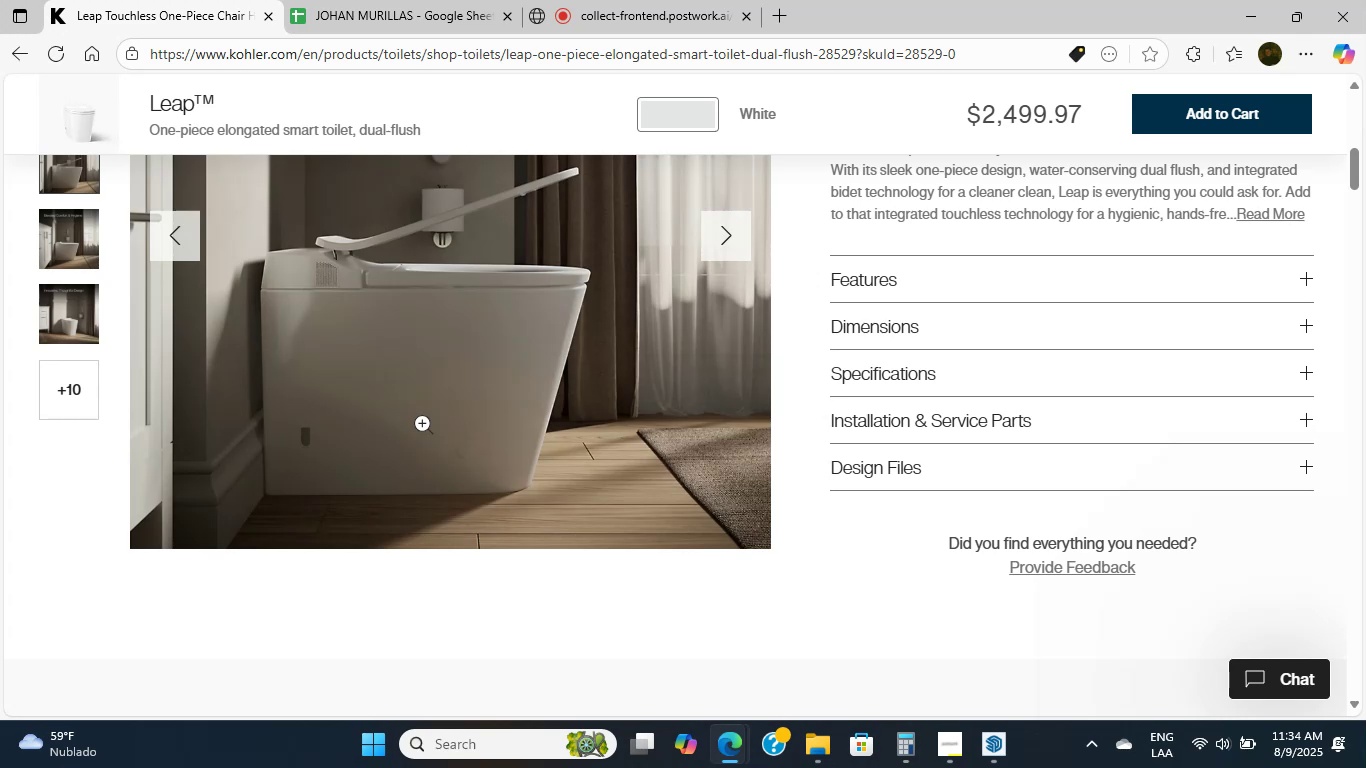 
wait(23.73)
 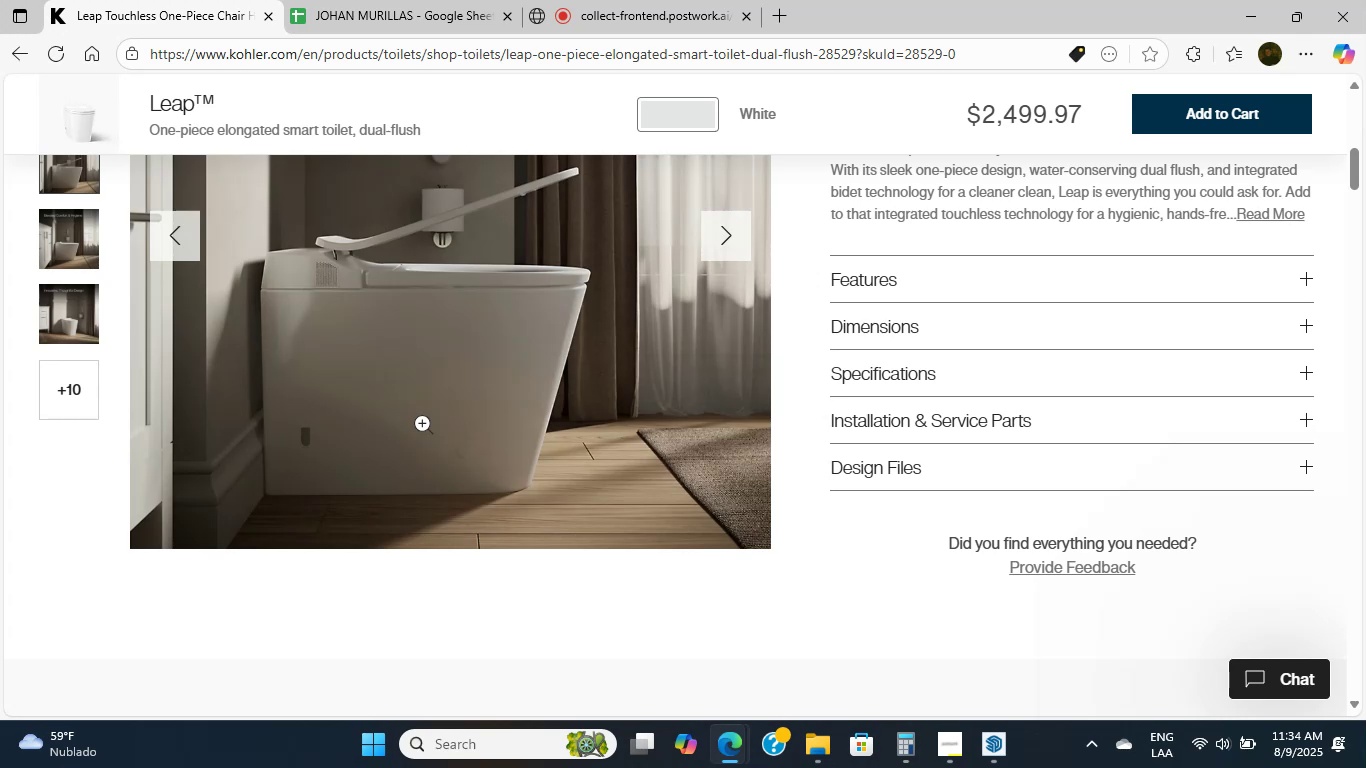 
scroll: coordinate [6, 497], scroll_direction: down, amount: 7.0
 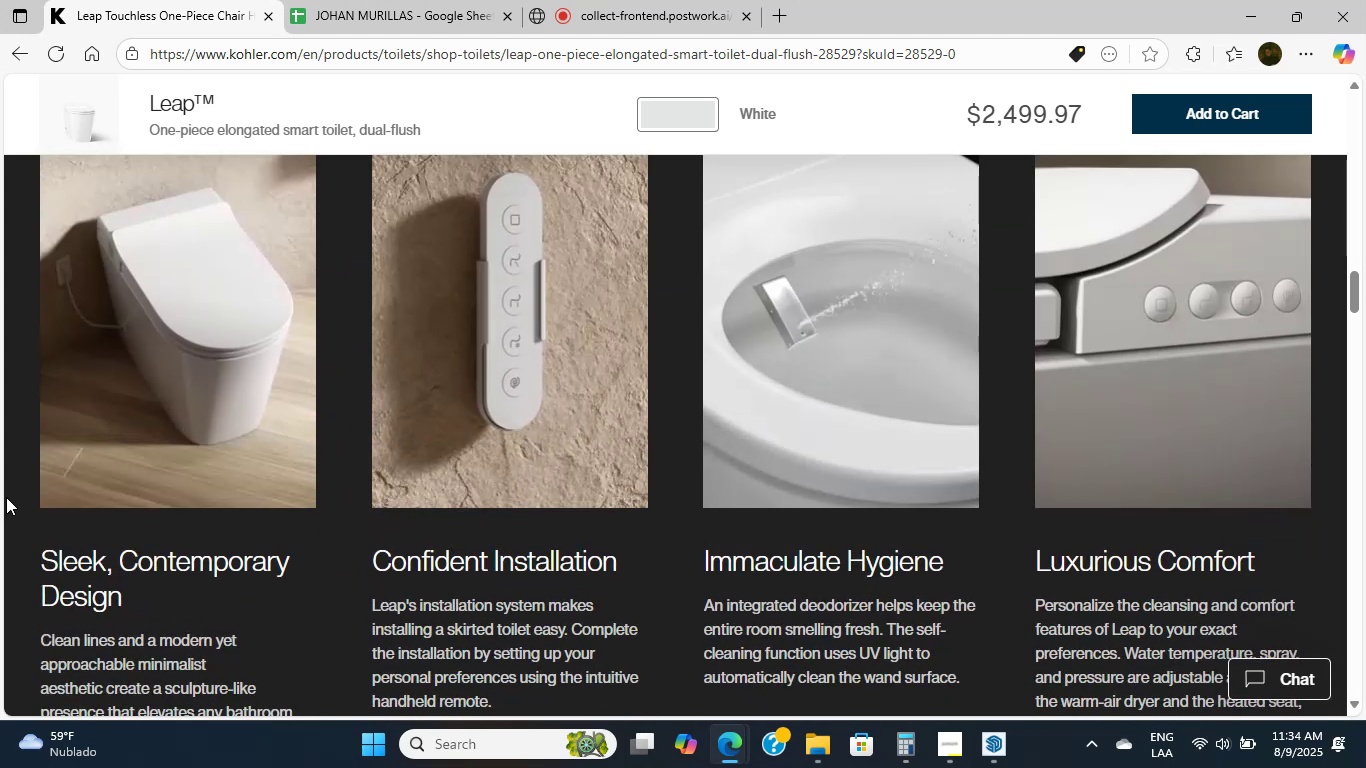 
scroll: coordinate [0, 501], scroll_direction: up, amount: 3.0
 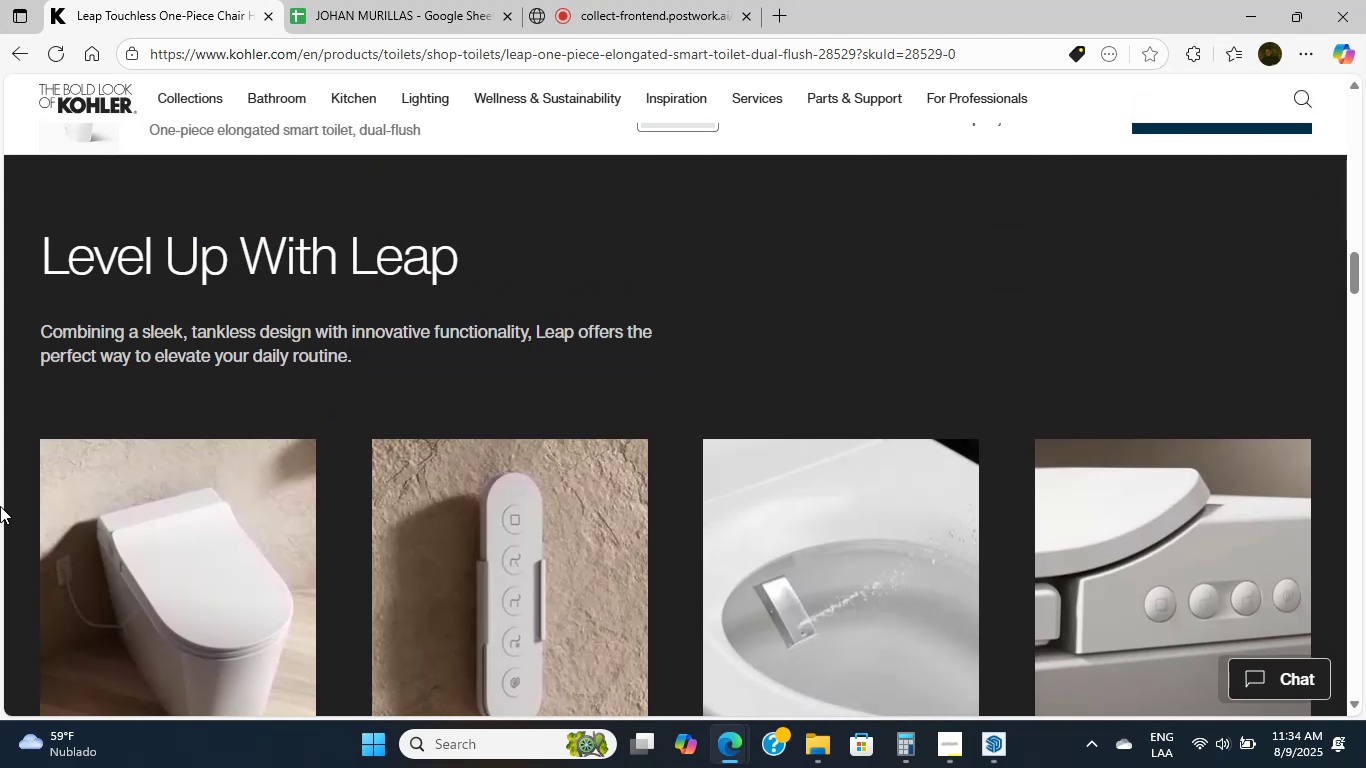 
scroll: coordinate [0, 506], scroll_direction: down, amount: 7.0
 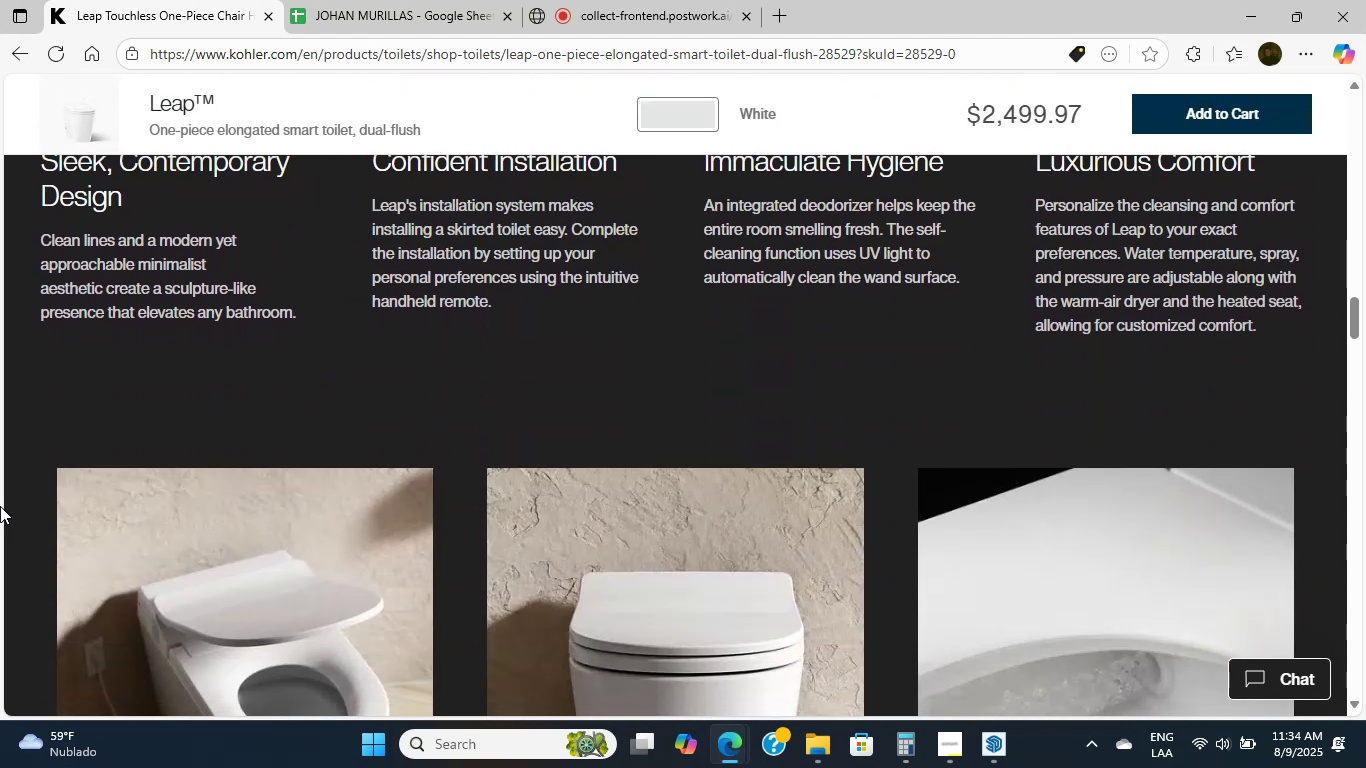 
scroll: coordinate [0, 506], scroll_direction: up, amount: 3.0
 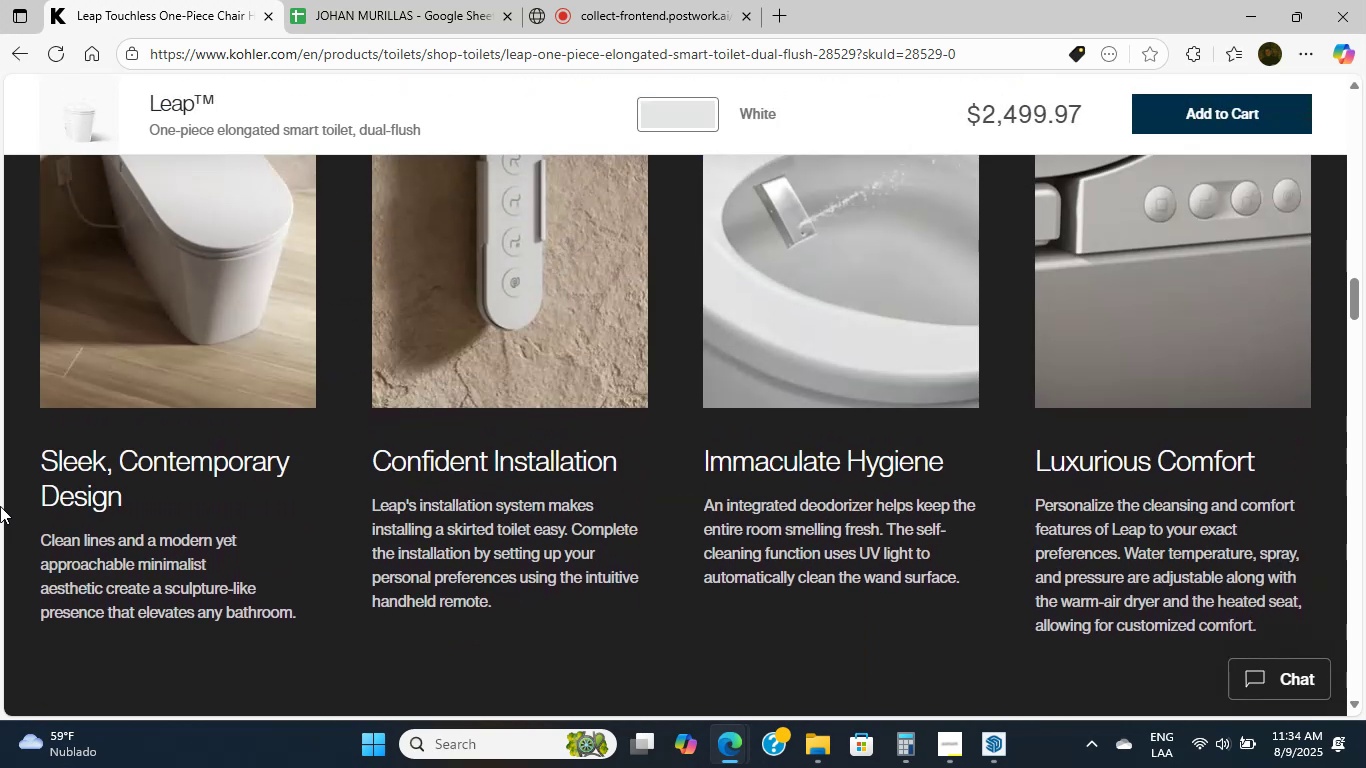 
scroll: coordinate [0, 506], scroll_direction: down, amount: 3.0
 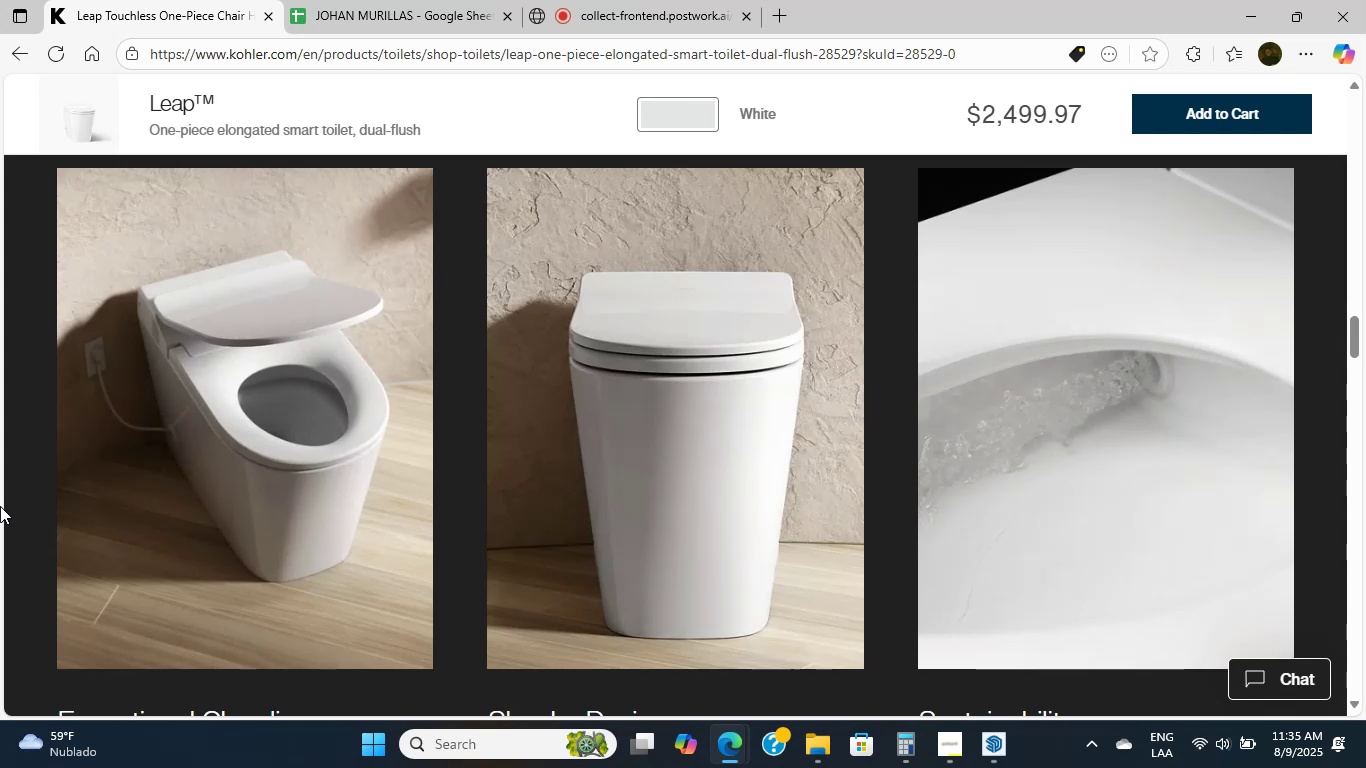 
wait(18.2)
 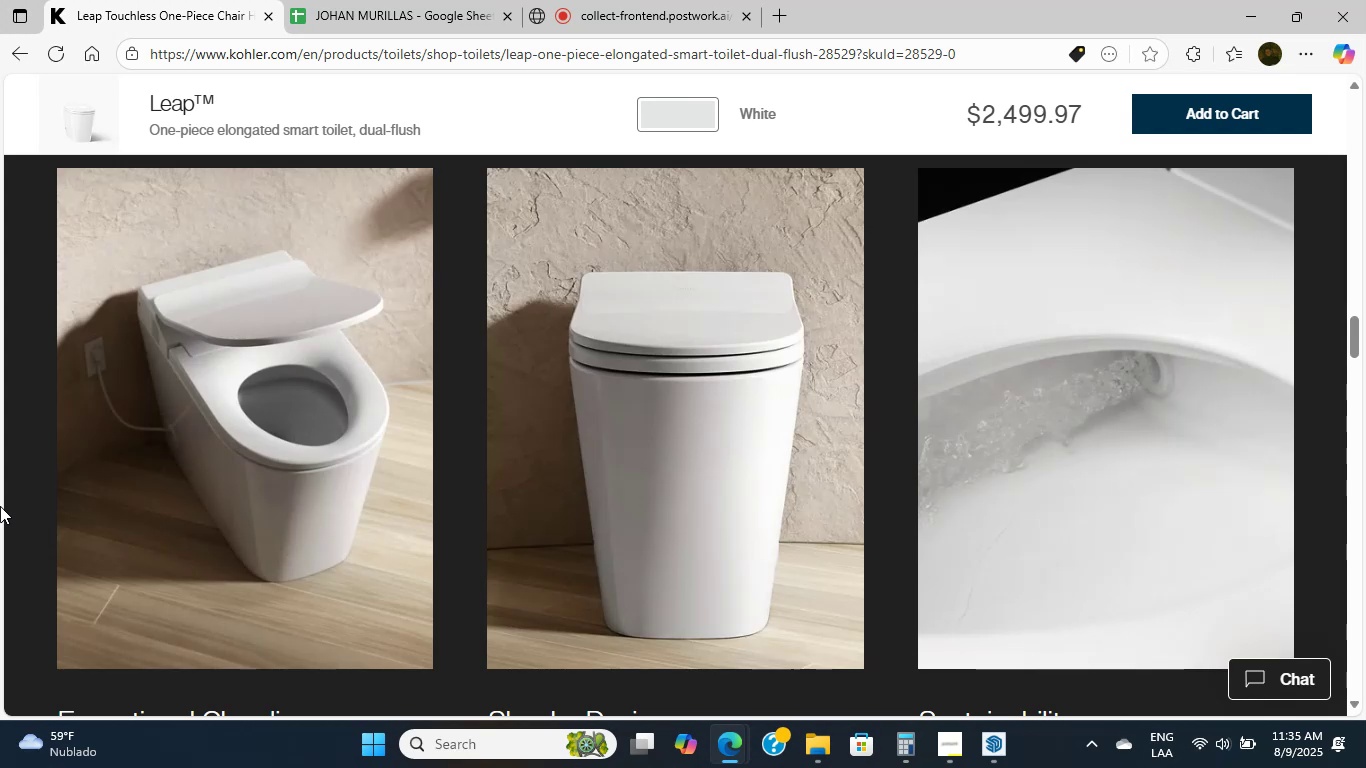 
scroll: coordinate [879, 424], scroll_direction: down, amount: 8.0
 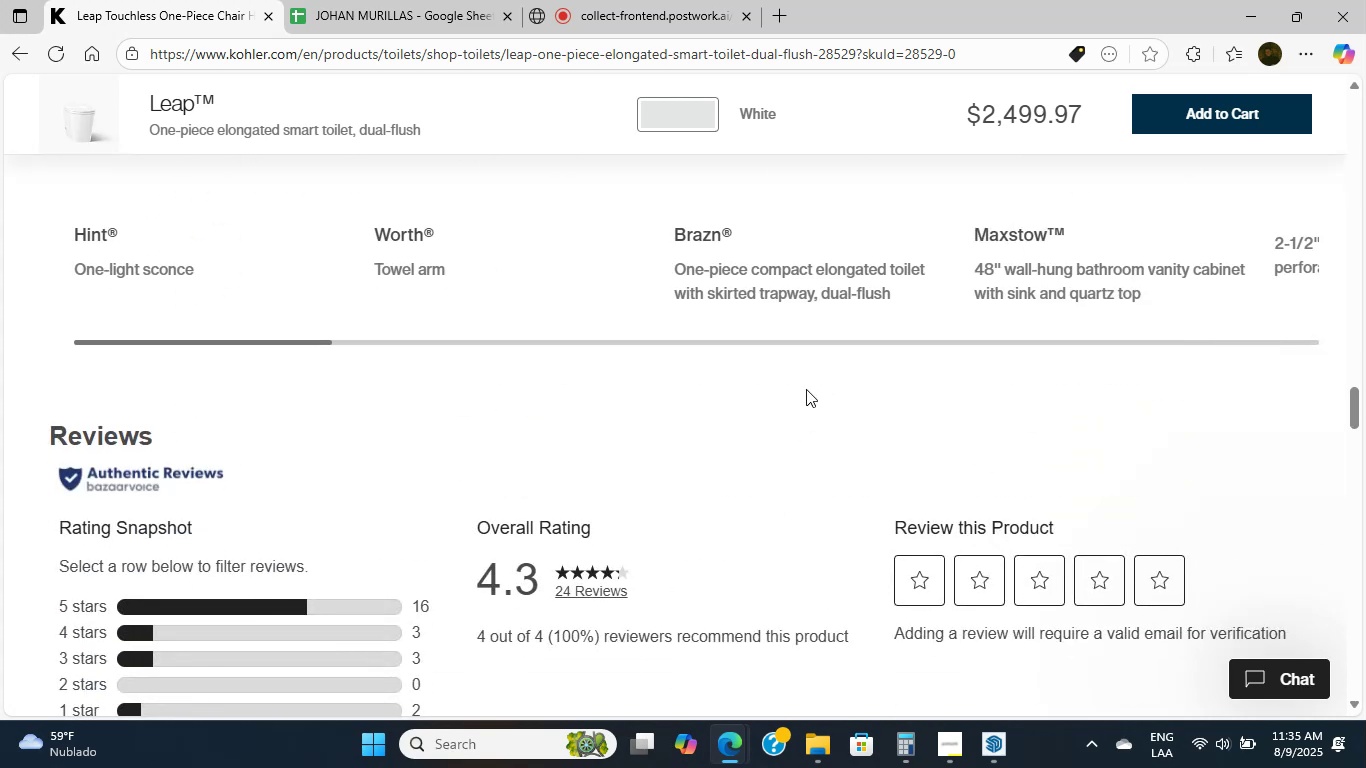 
scroll: coordinate [816, 463], scroll_direction: up, amount: 38.0
 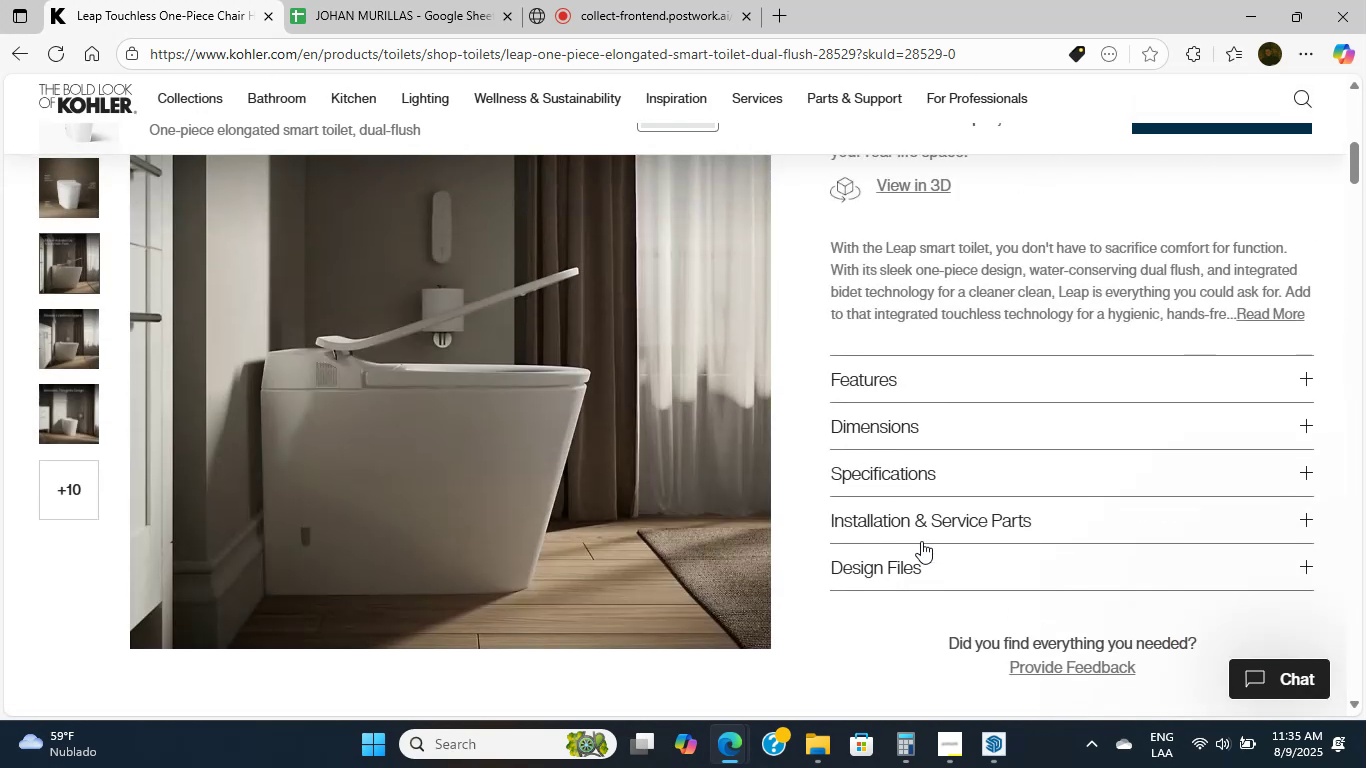 
left_click([917, 477])
 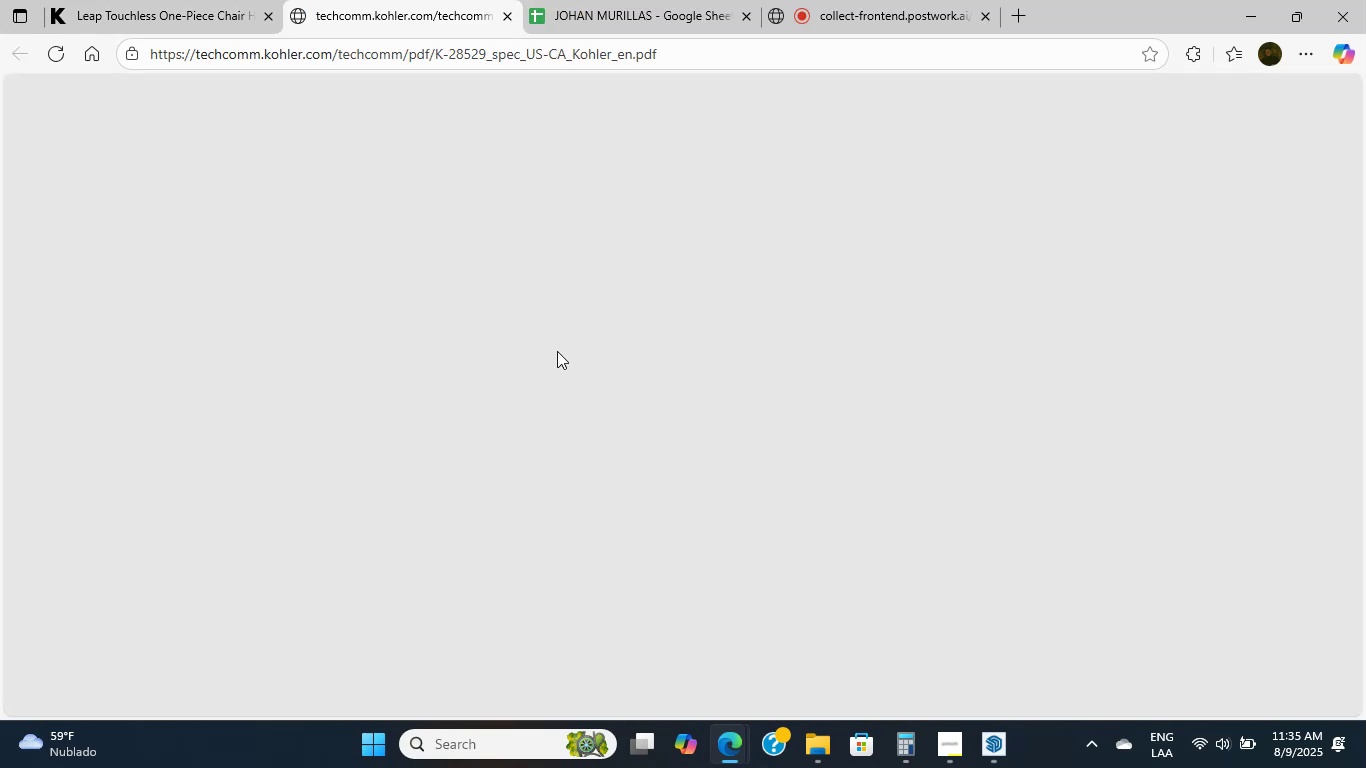 
scroll: coordinate [557, 351], scroll_direction: down, amount: 2.0
 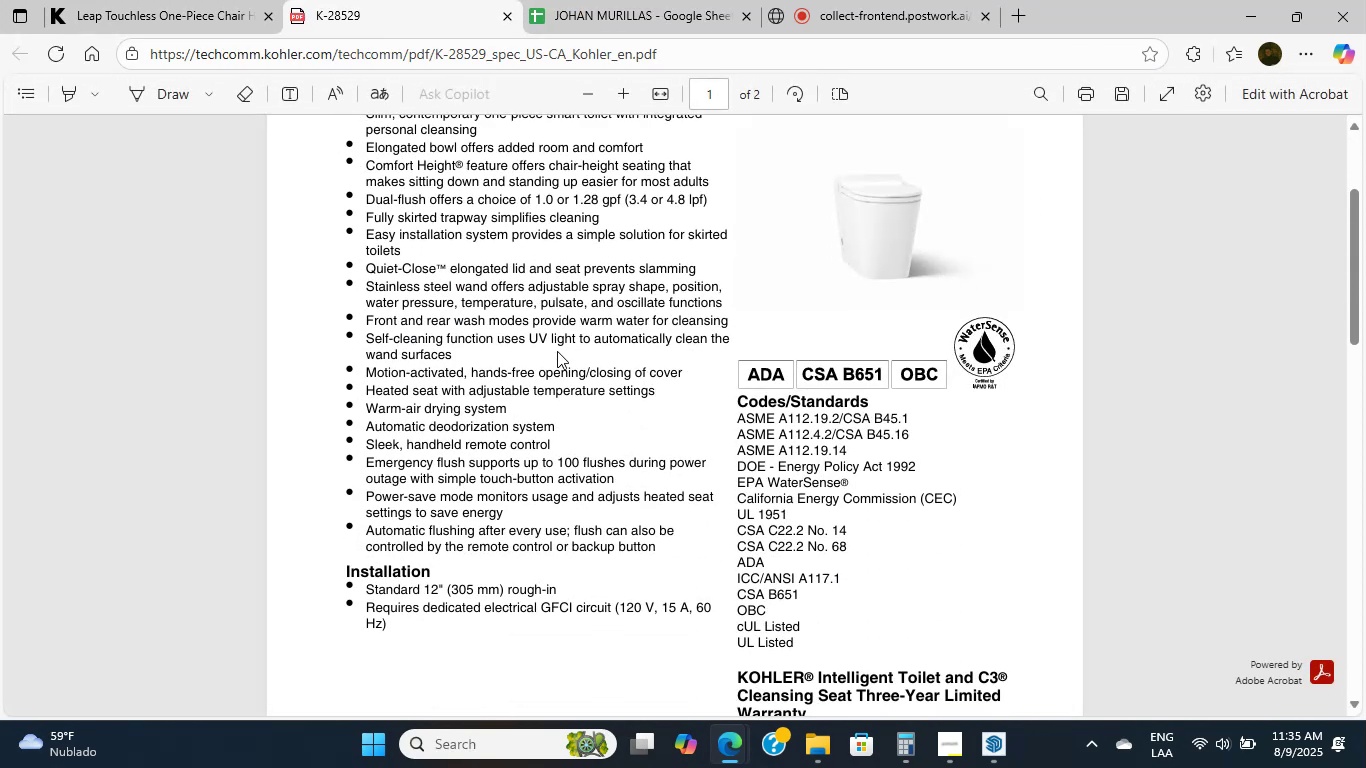 
left_click([557, 351])
 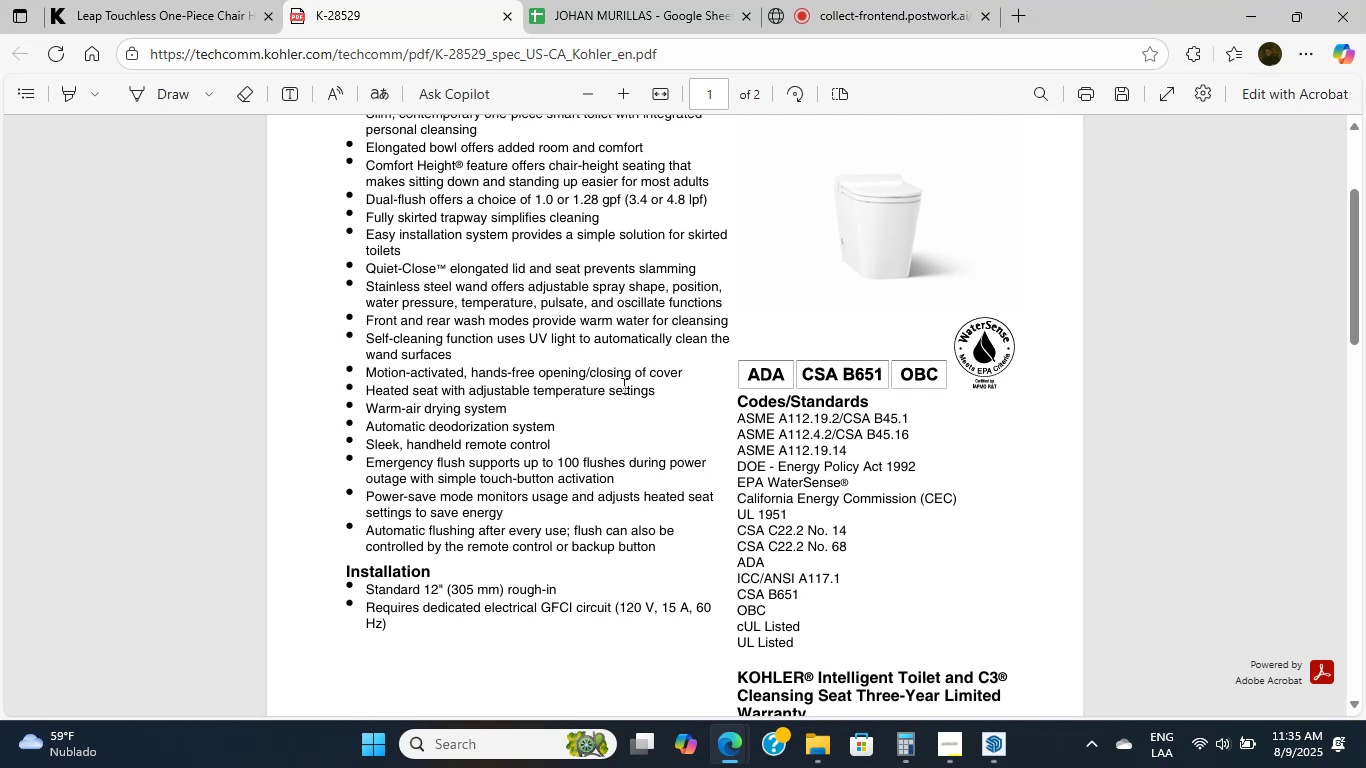 
wait(6.25)
 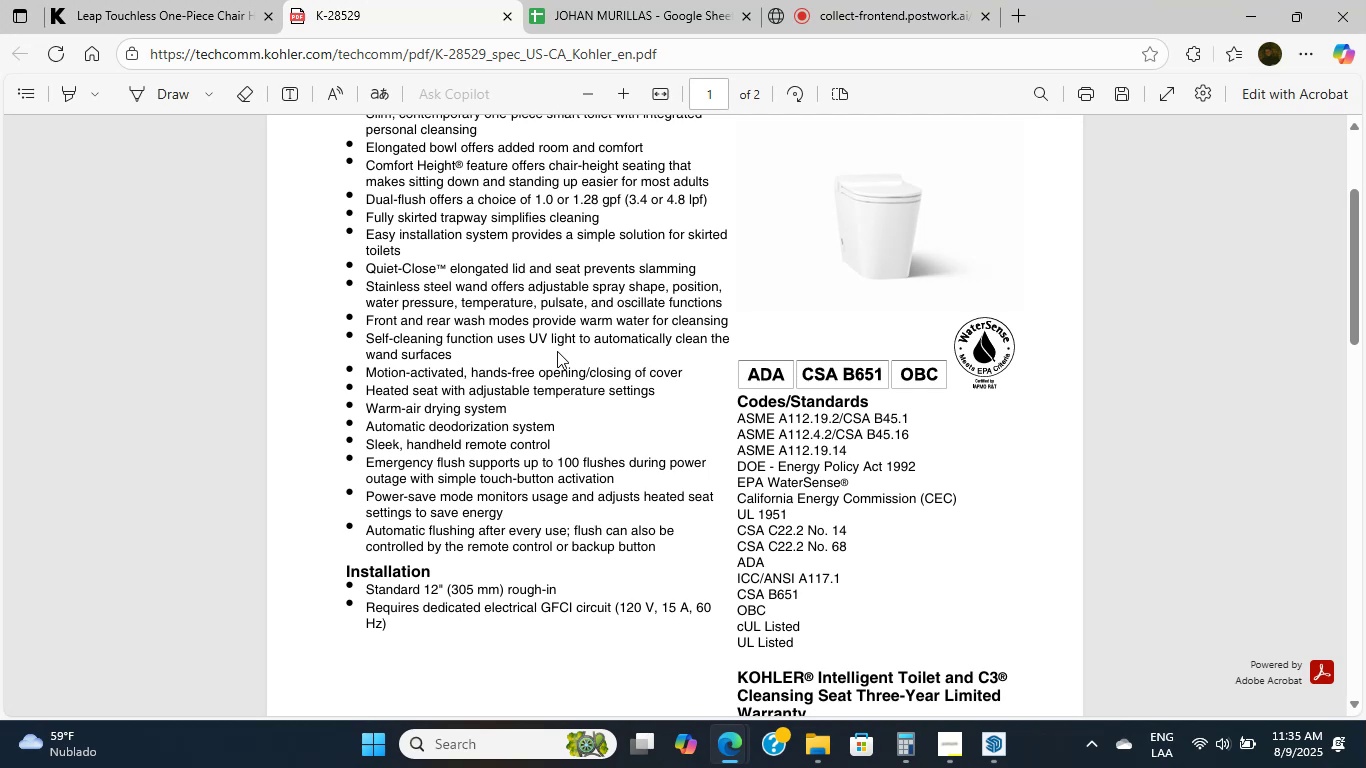 
scroll: coordinate [650, 375], scroll_direction: down, amount: 1.0
 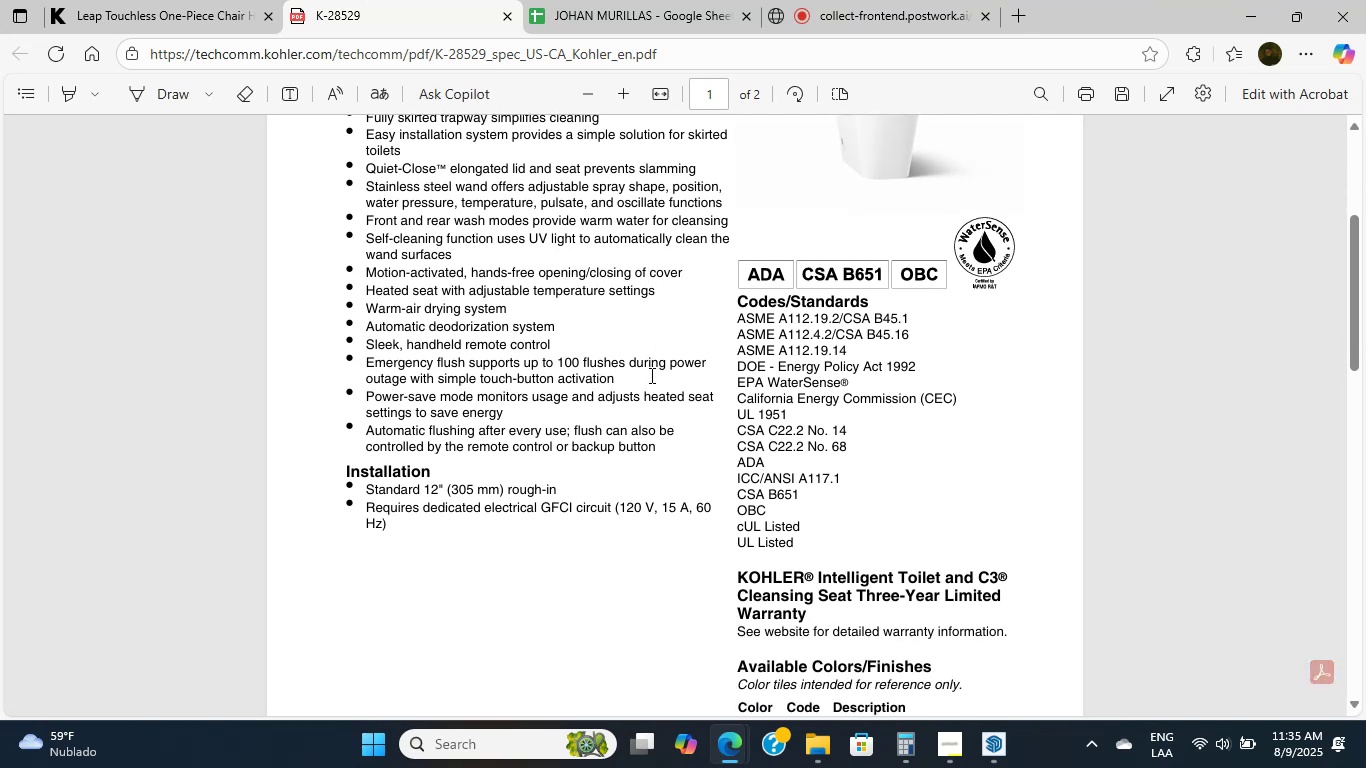 
double_click([650, 375])
 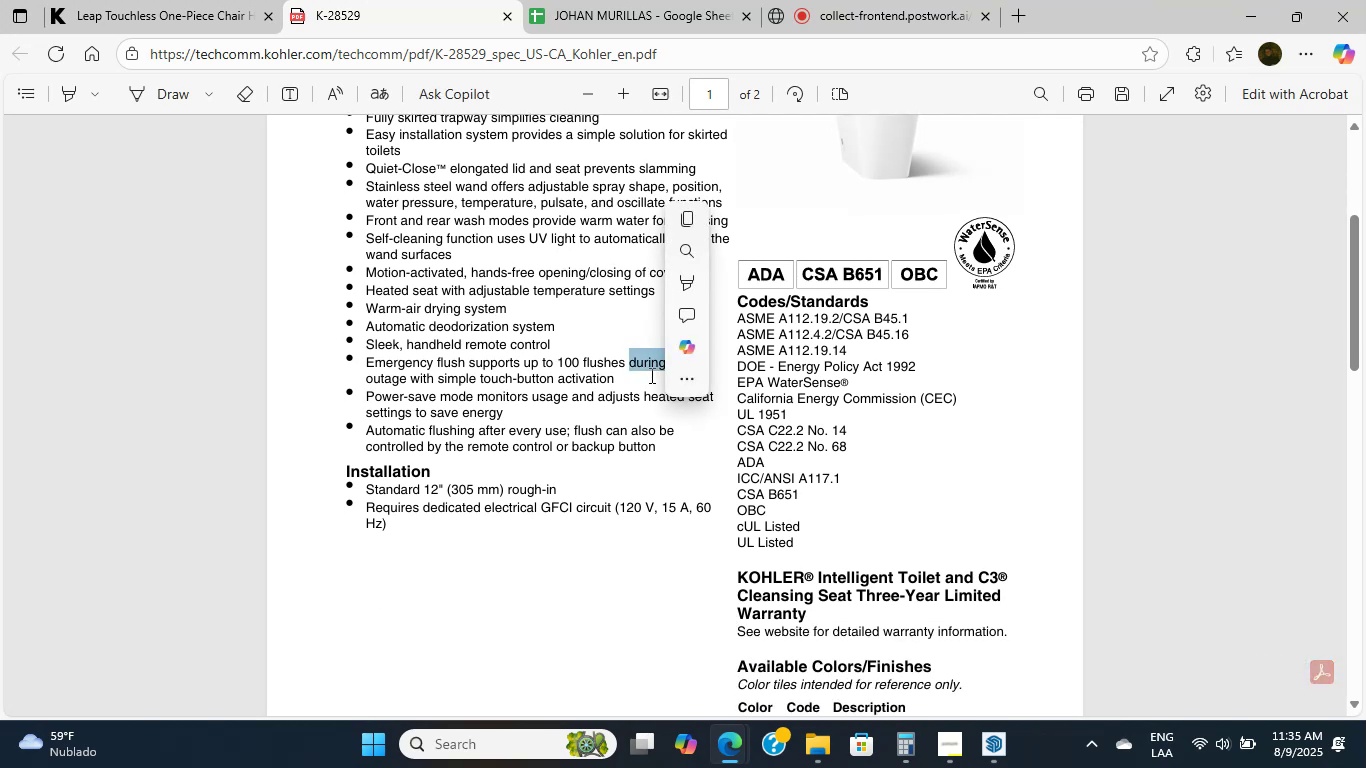 
scroll: coordinate [650, 375], scroll_direction: down, amount: 5.0
 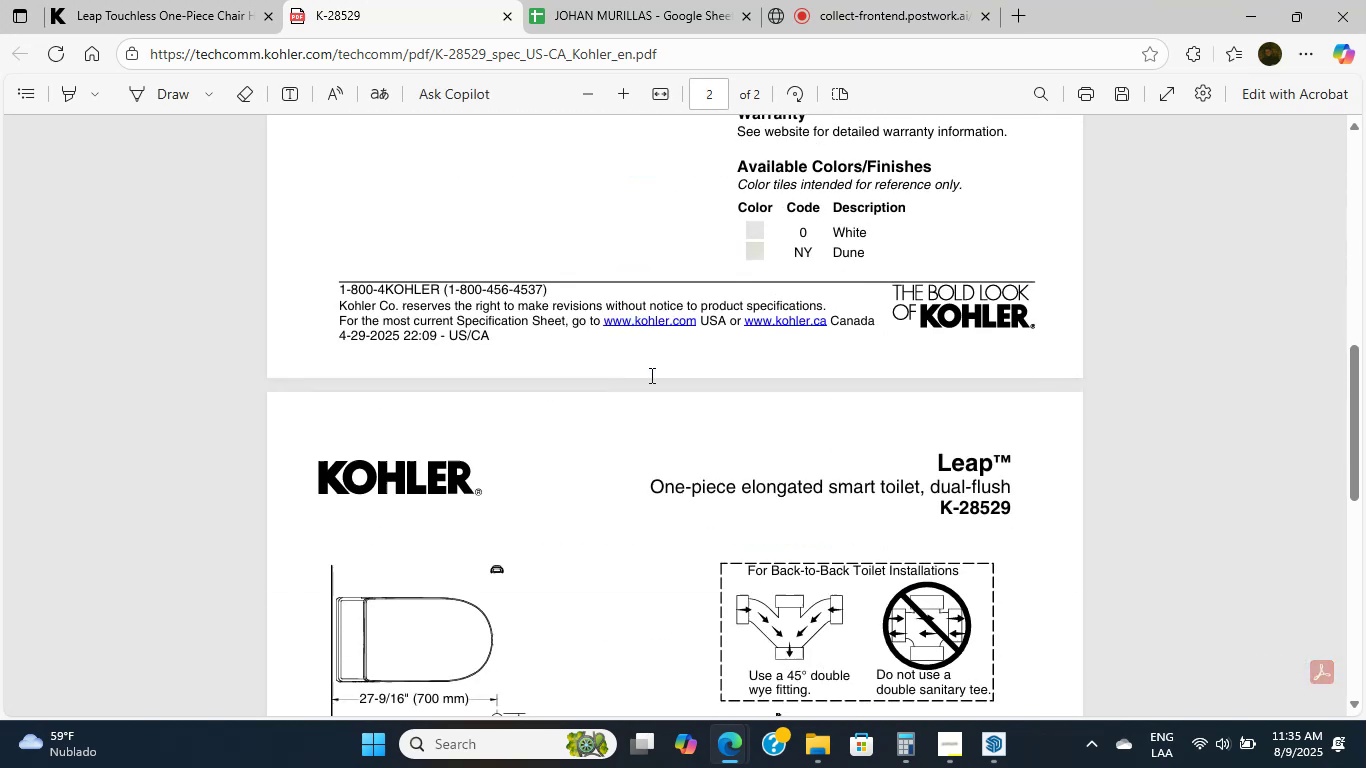 
left_click([650, 375])
 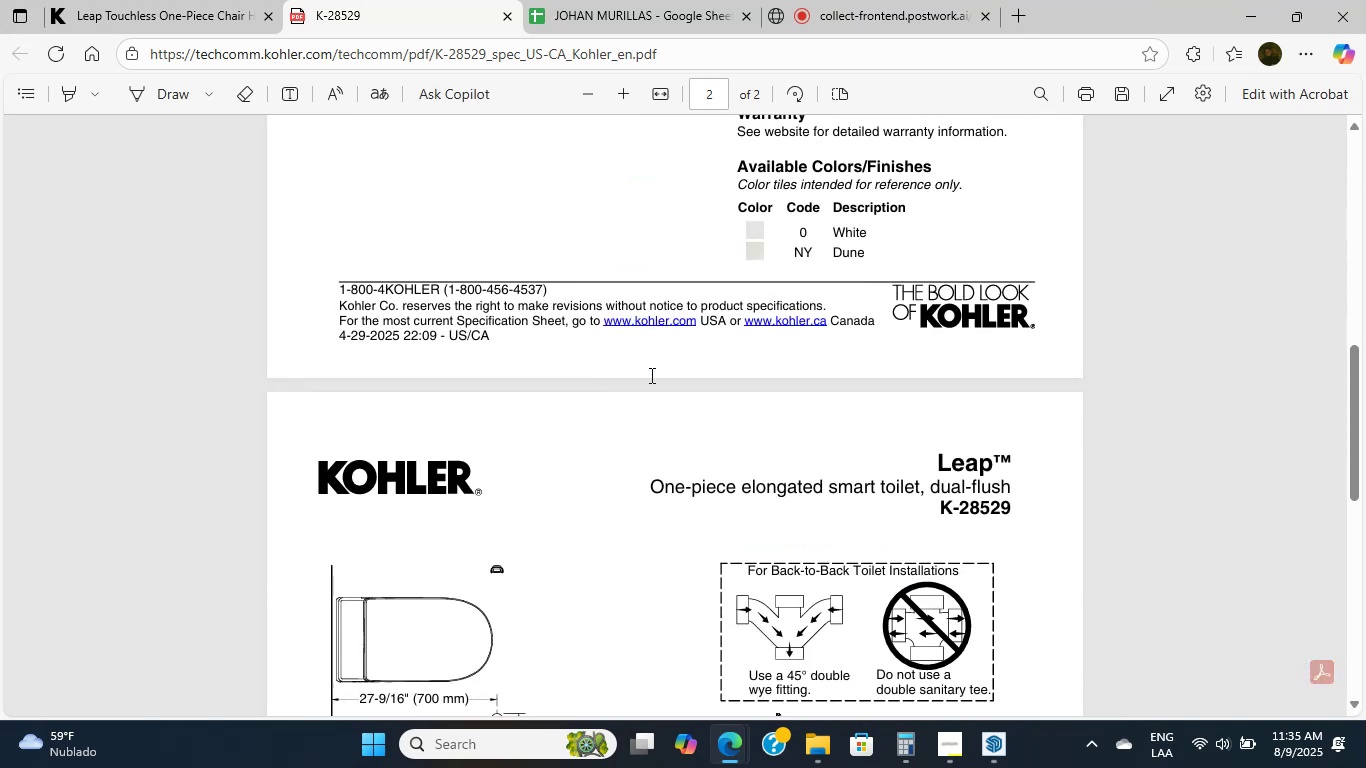 
scroll: coordinate [650, 375], scroll_direction: up, amount: 4.0
 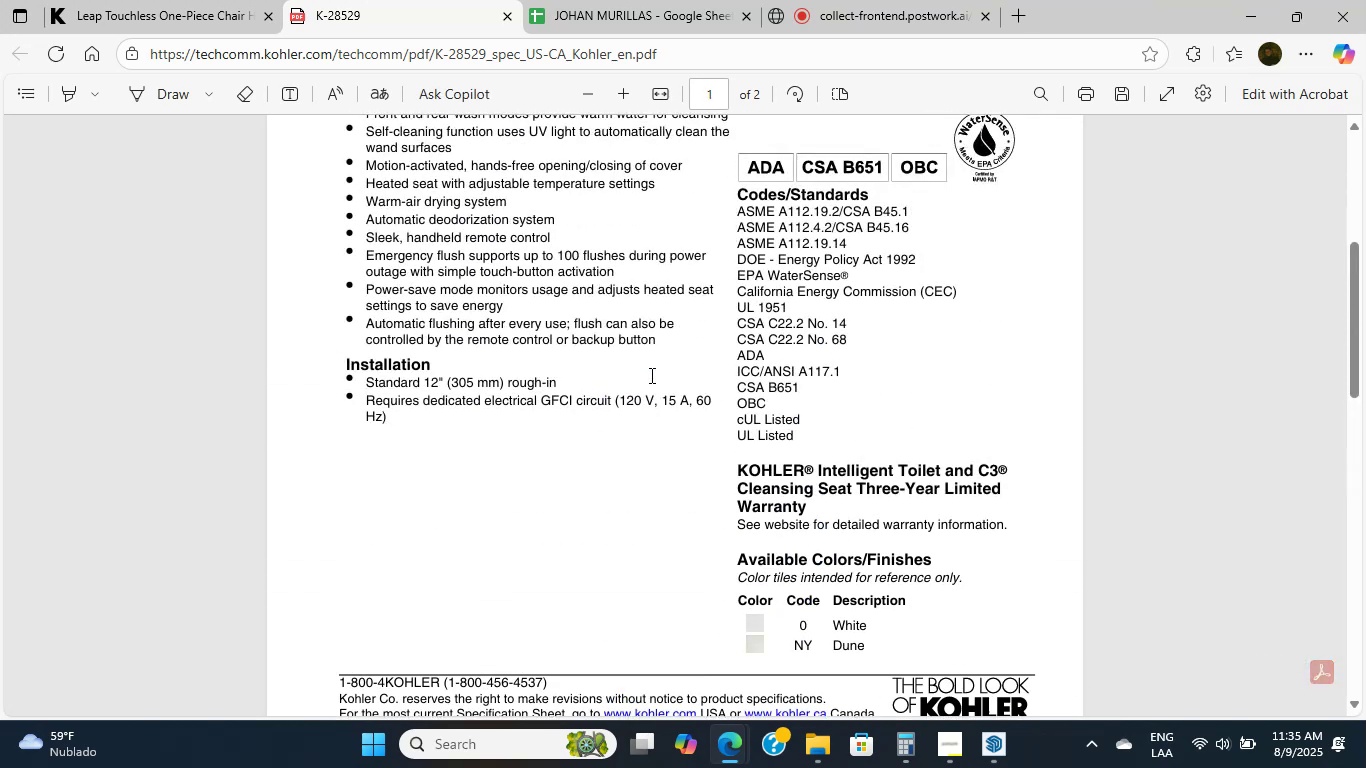 
left_click([650, 375])
 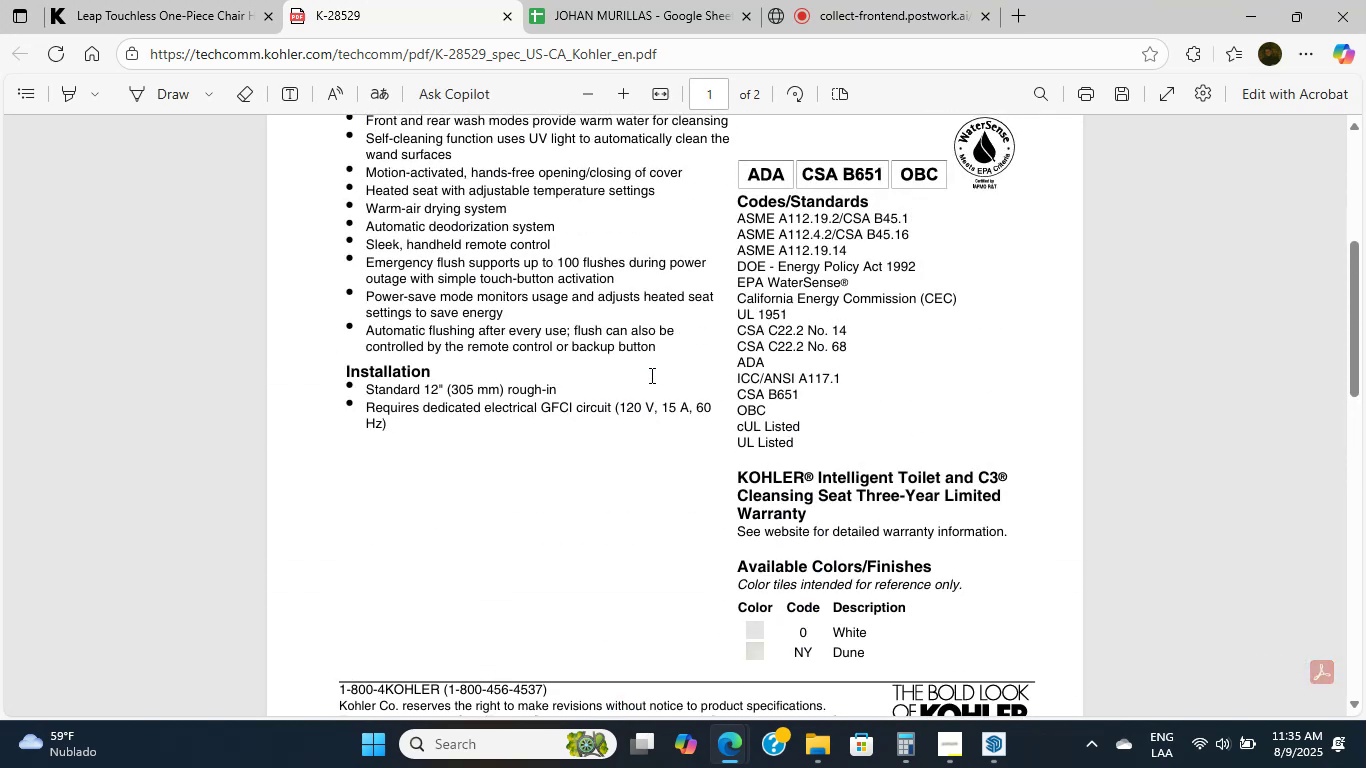 
scroll: coordinate [650, 375], scroll_direction: down, amount: 1.0
 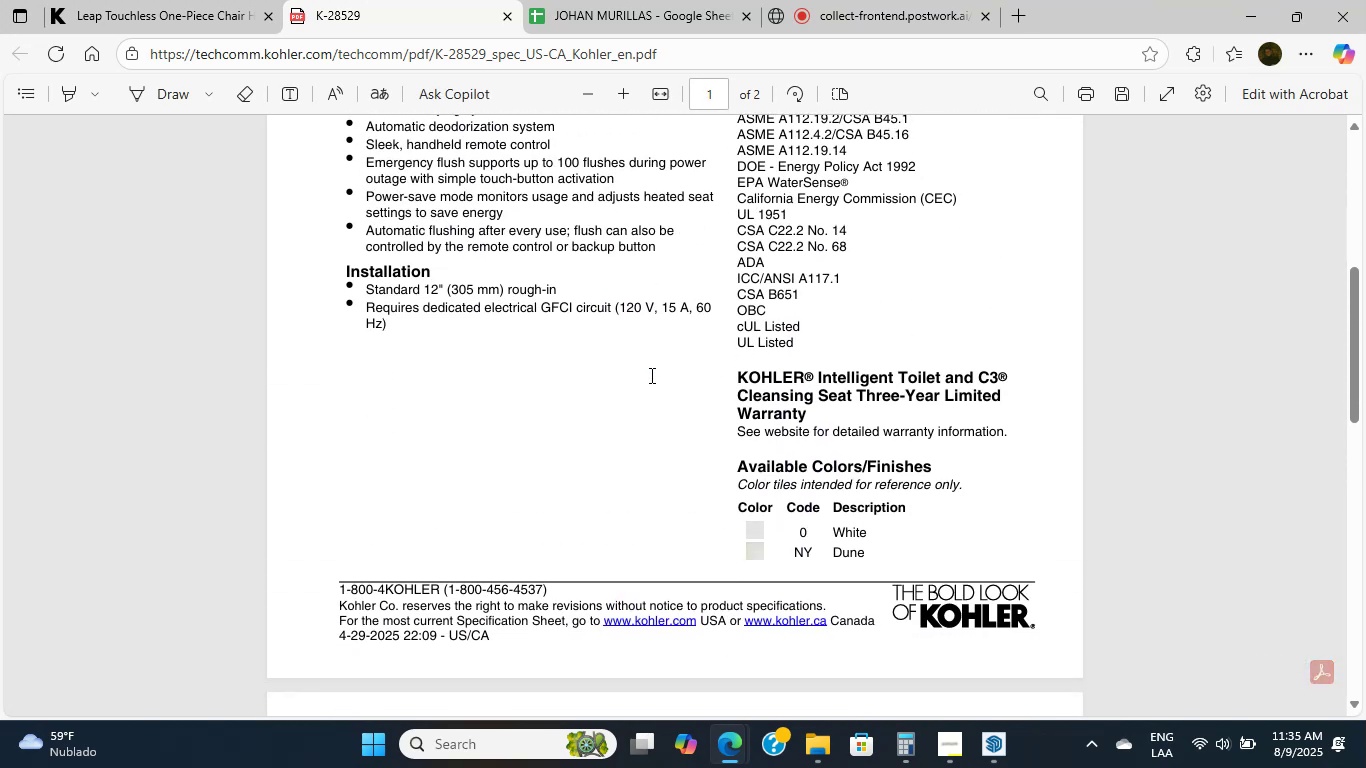 
double_click([650, 375])
 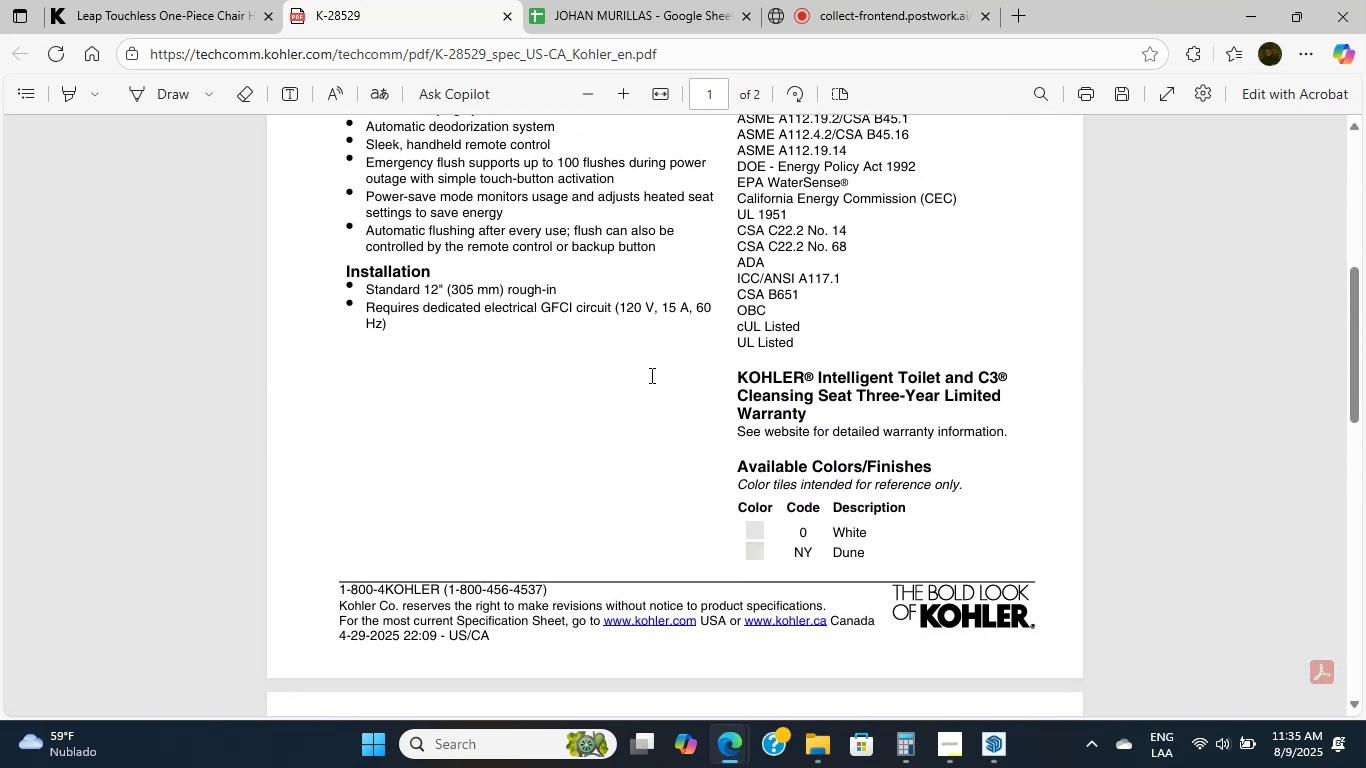 
triple_click([650, 375])
 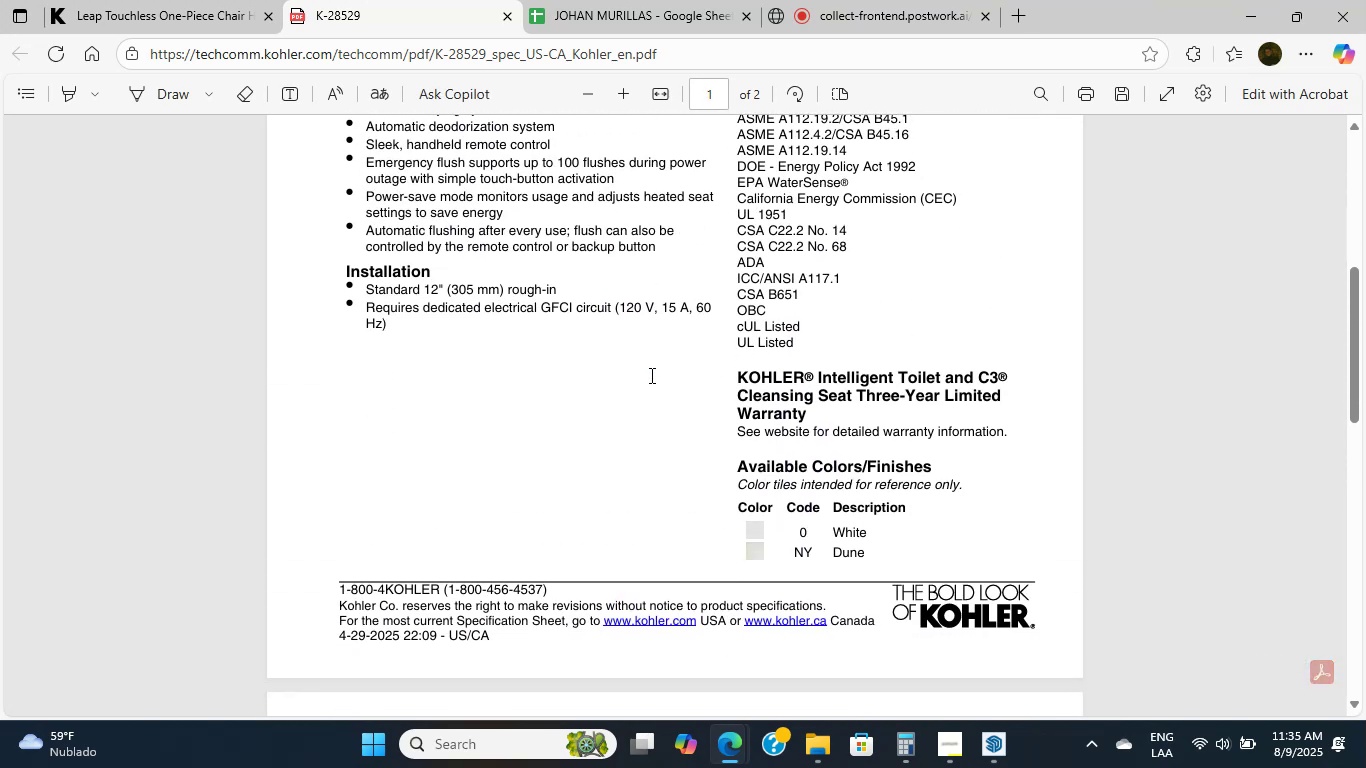 
triple_click([650, 375])
 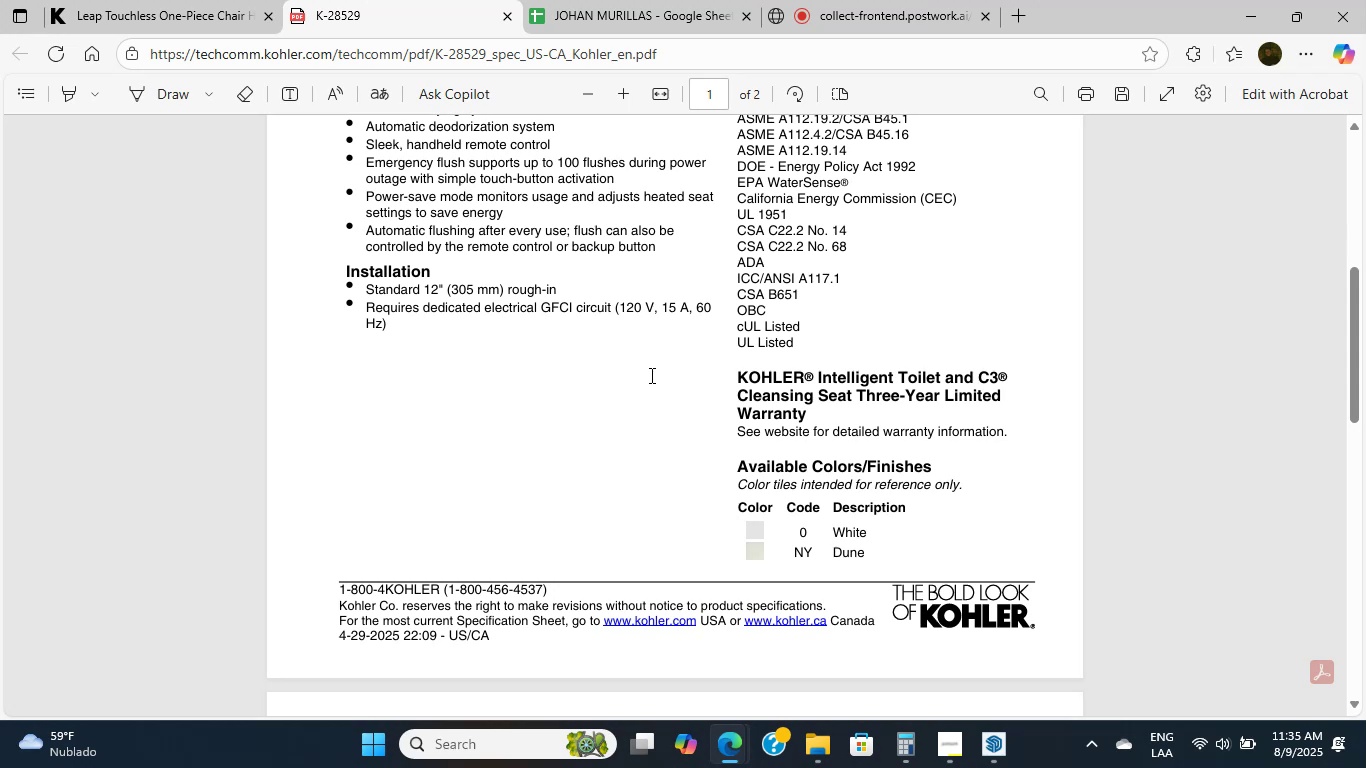 
triple_click([650, 375])
 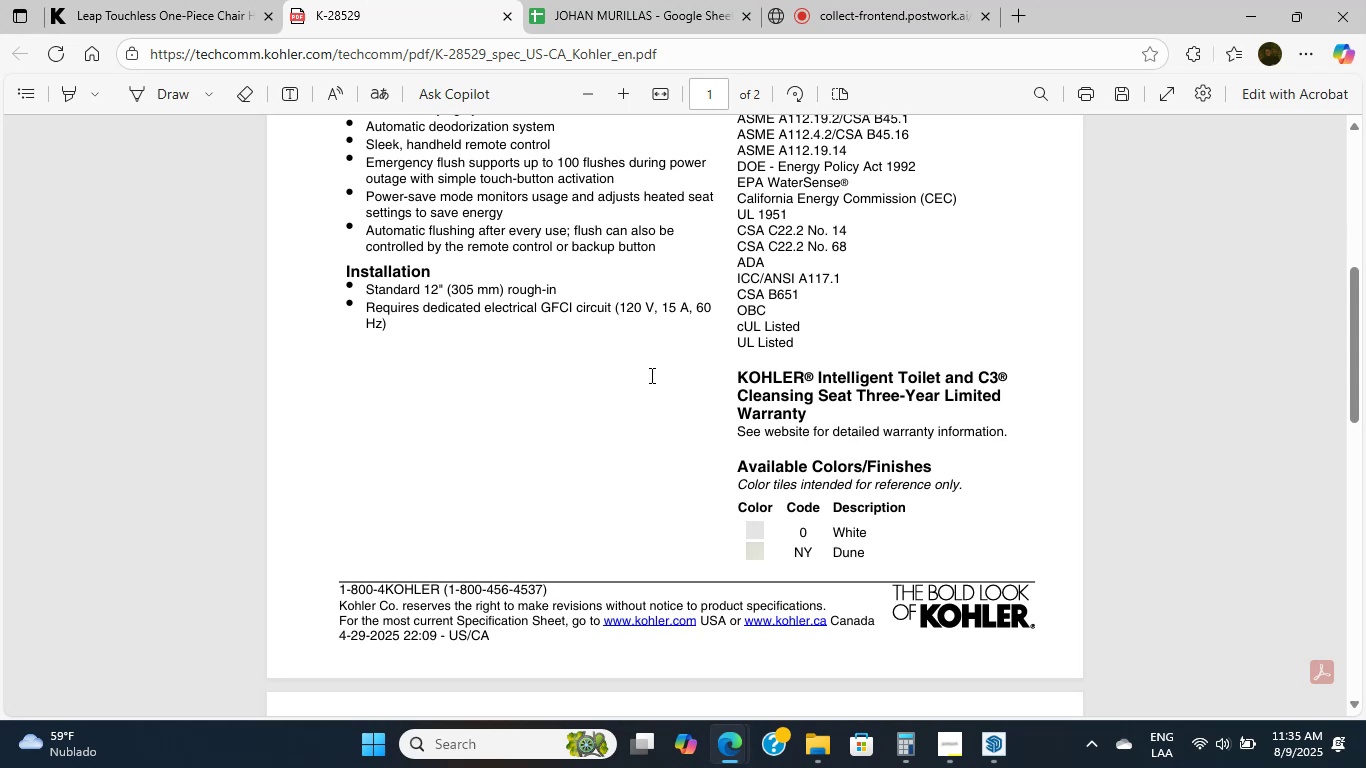 
triple_click([650, 375])
 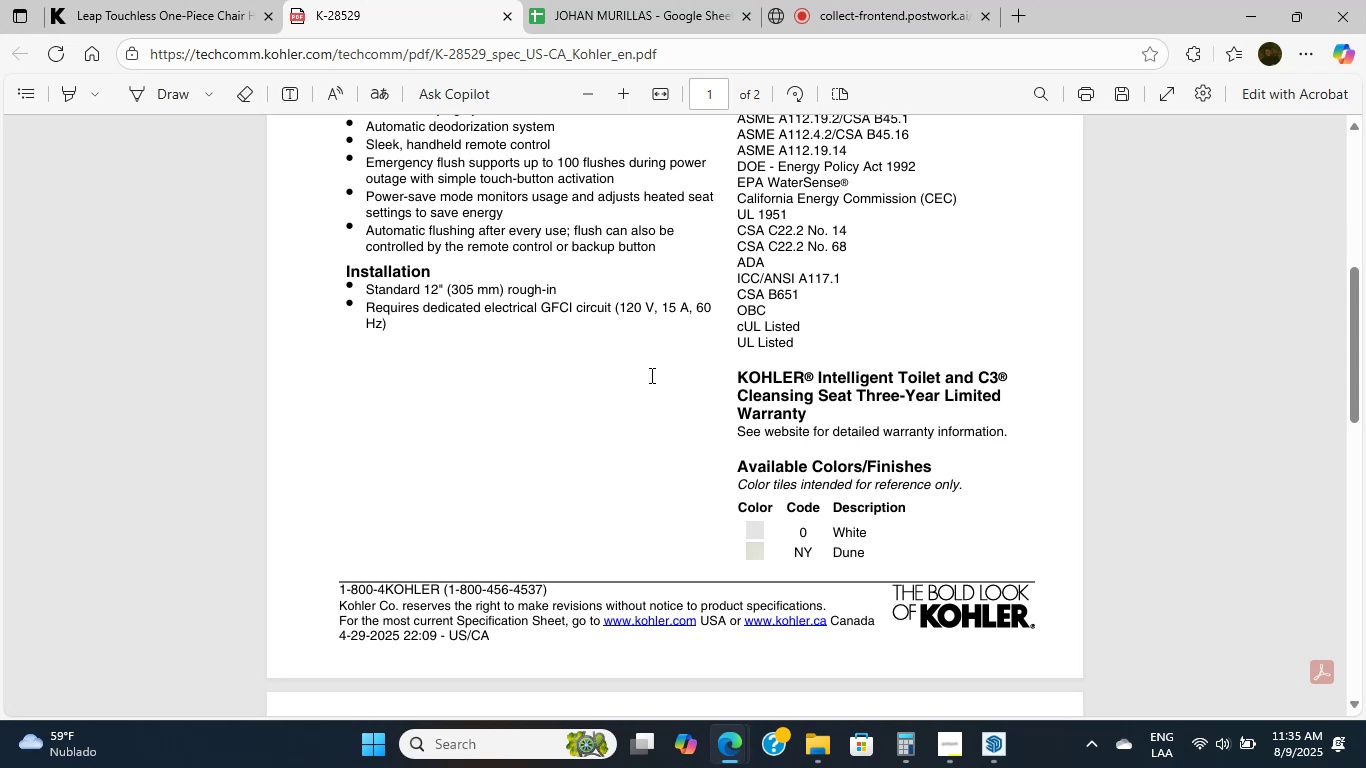 
triple_click([650, 375])
 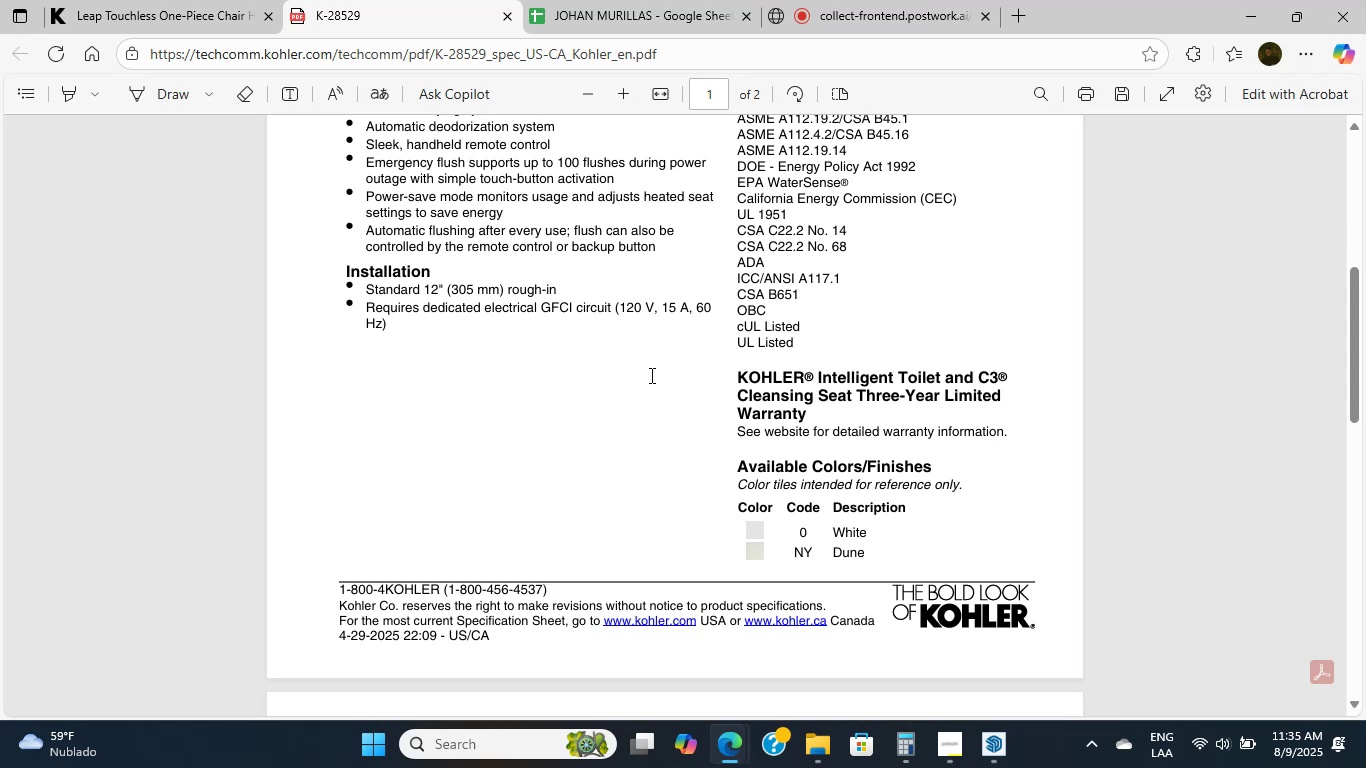 
triple_click([650, 375])
 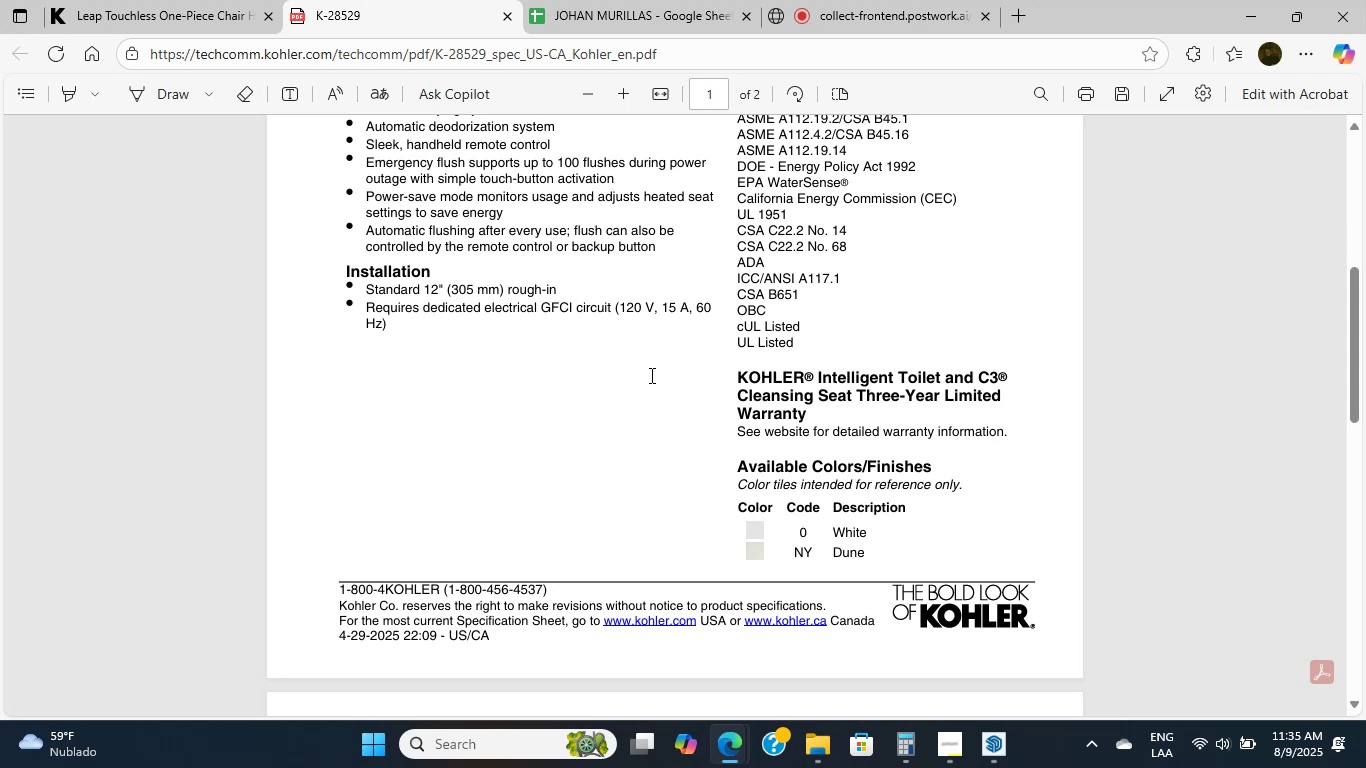 
scroll: coordinate [650, 375], scroll_direction: down, amount: 4.0
 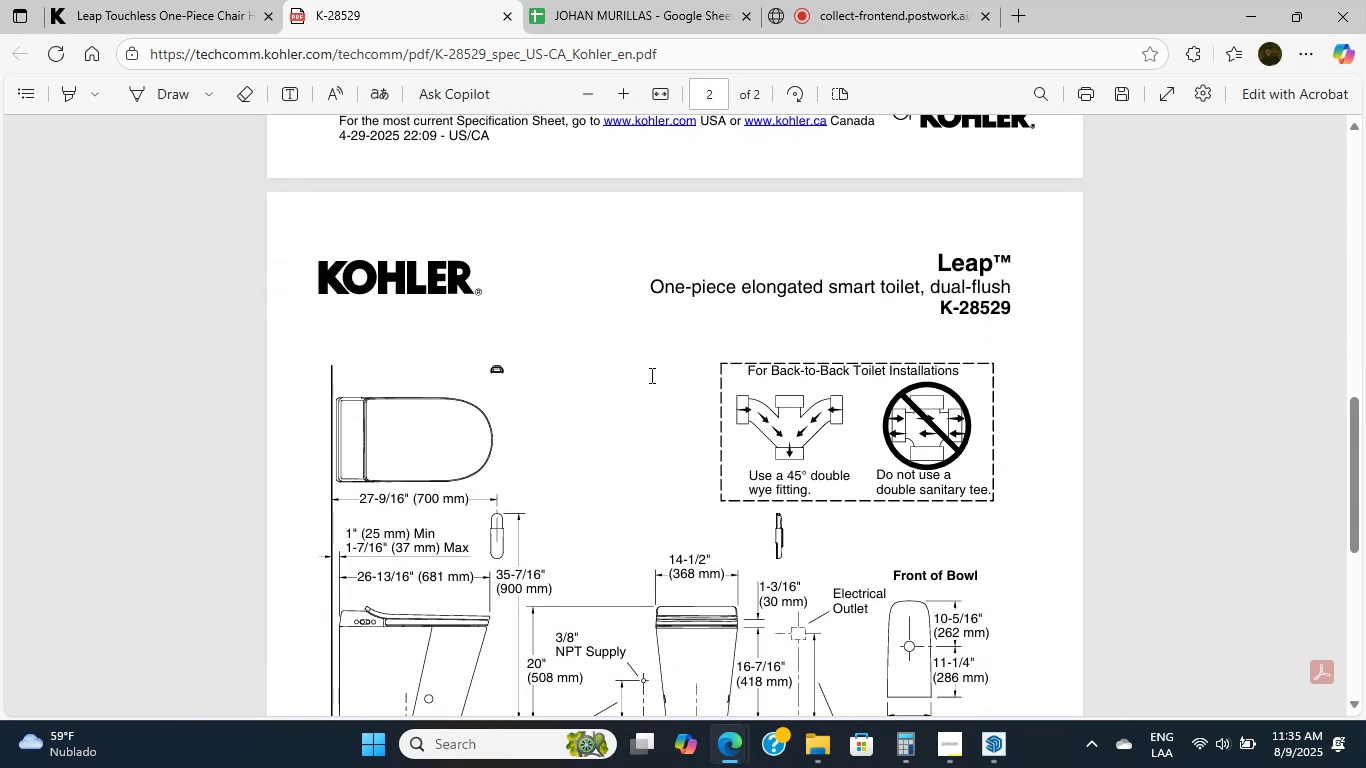 
left_click([650, 375])
 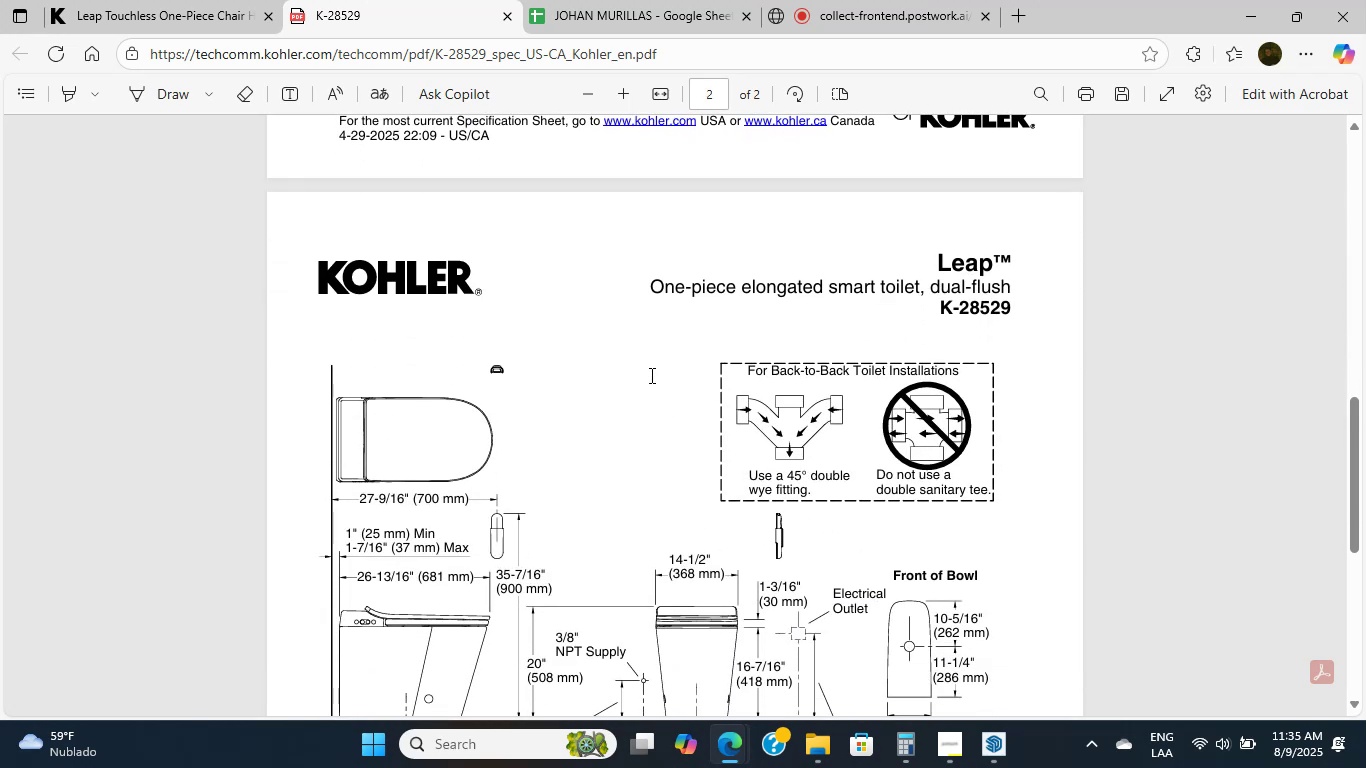 
double_click([650, 375])
 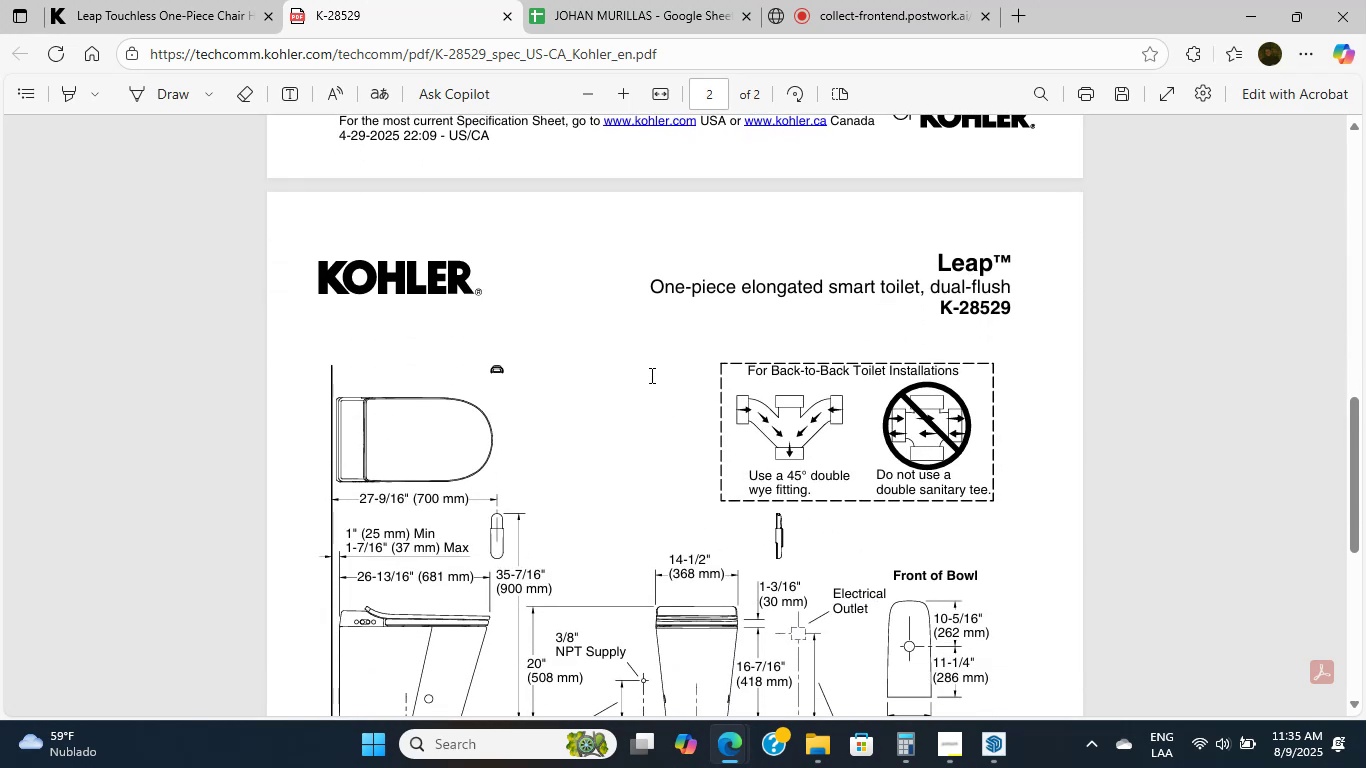 
triple_click([650, 375])
 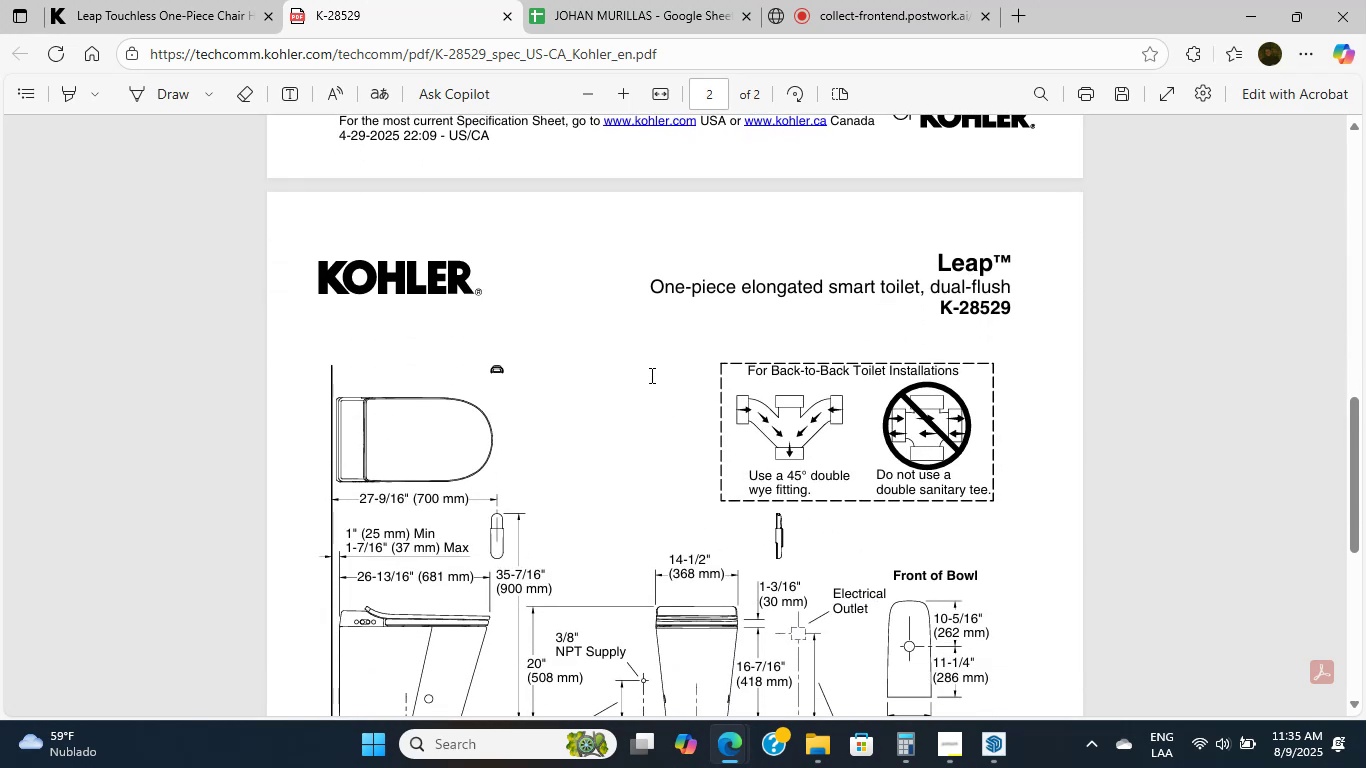 
triple_click([650, 375])
 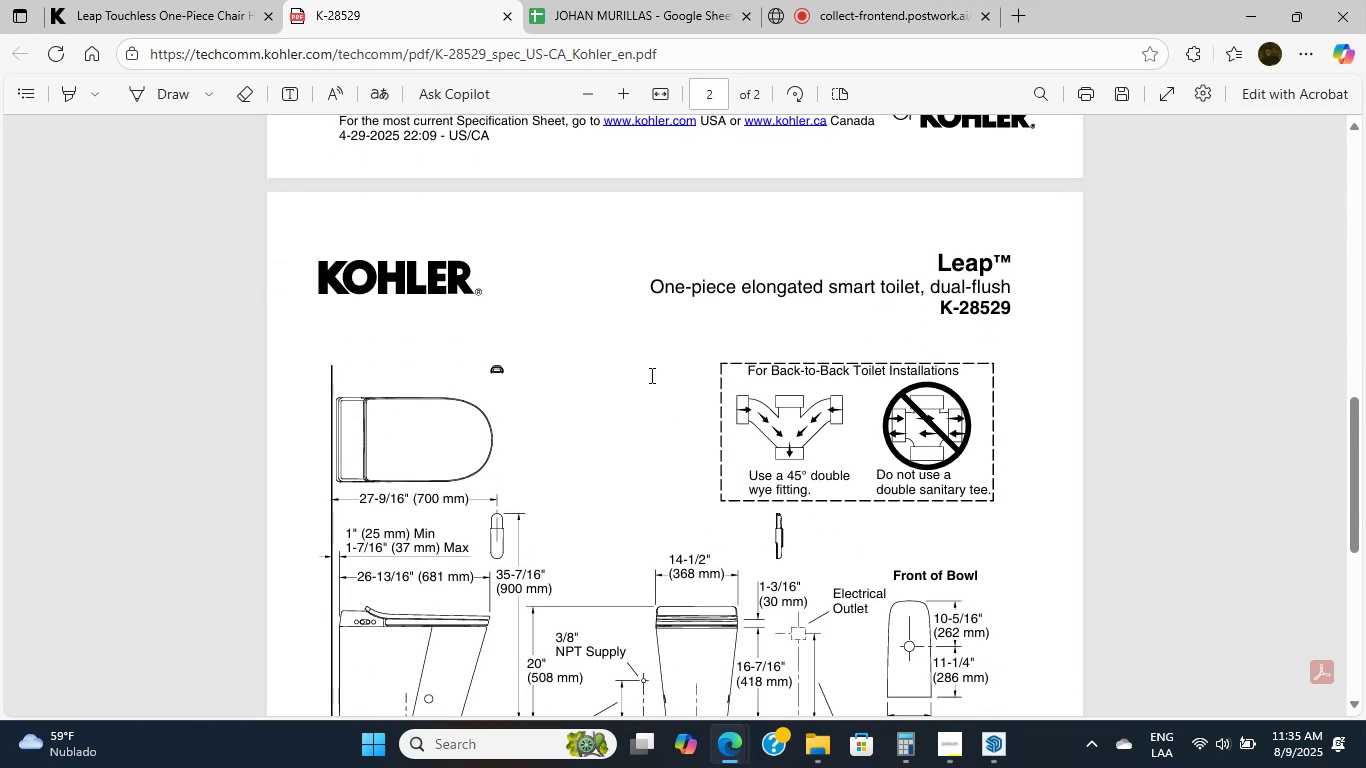 
triple_click([650, 375])
 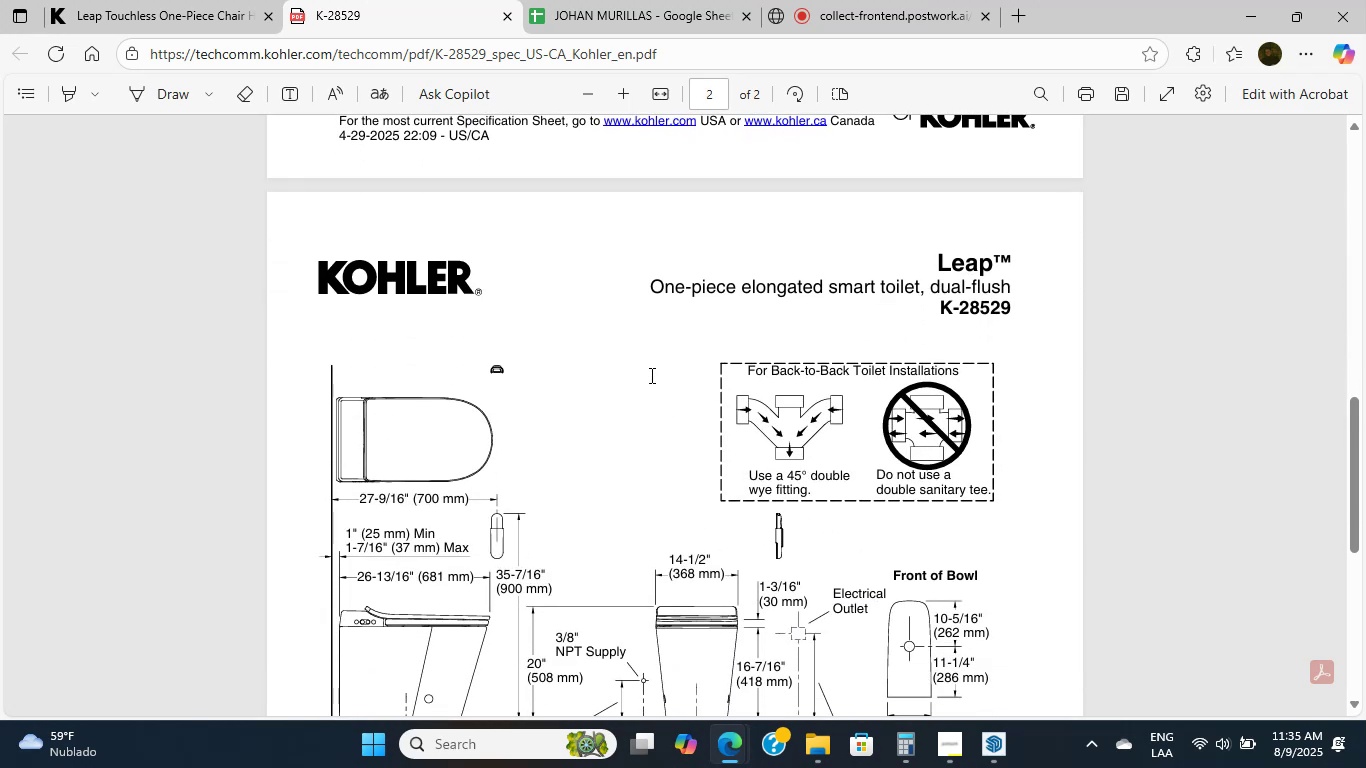 
triple_click([650, 375])
 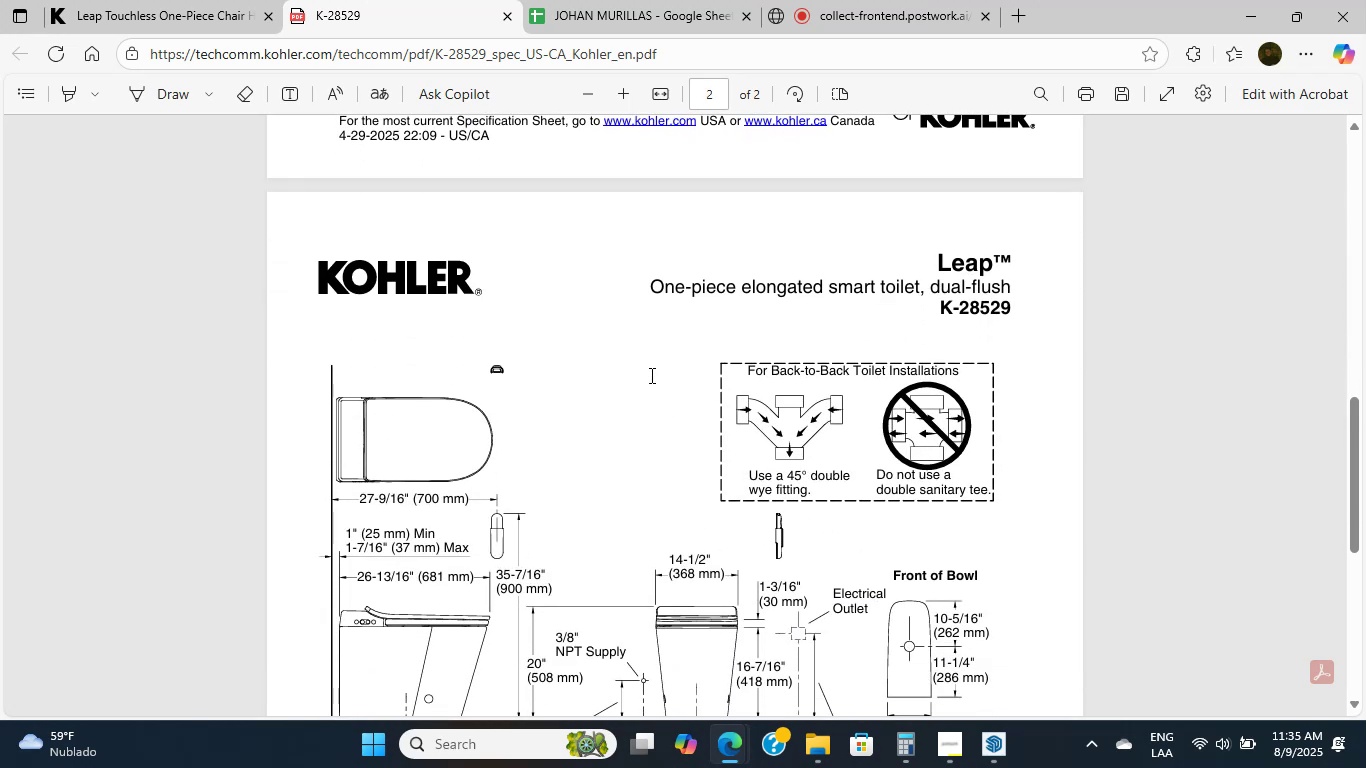 
triple_click([650, 375])
 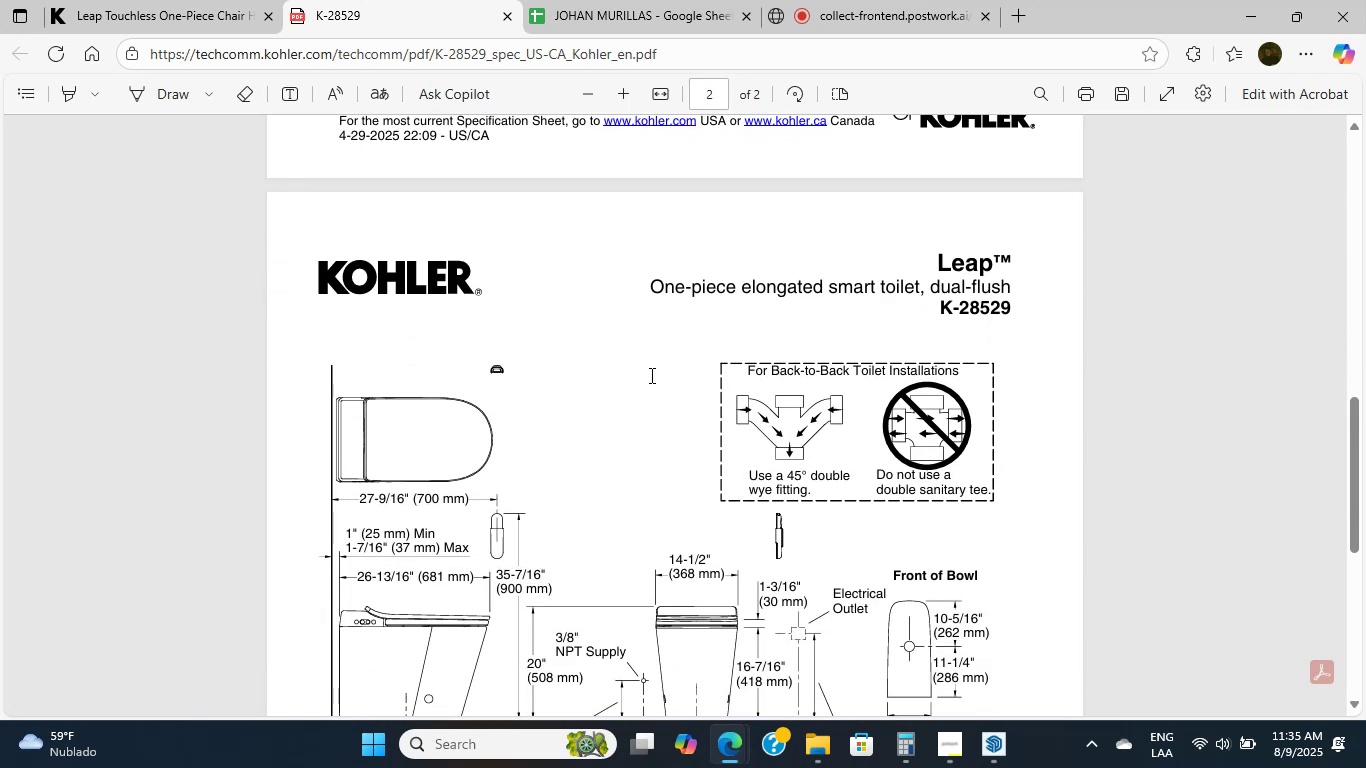 
triple_click([650, 375])
 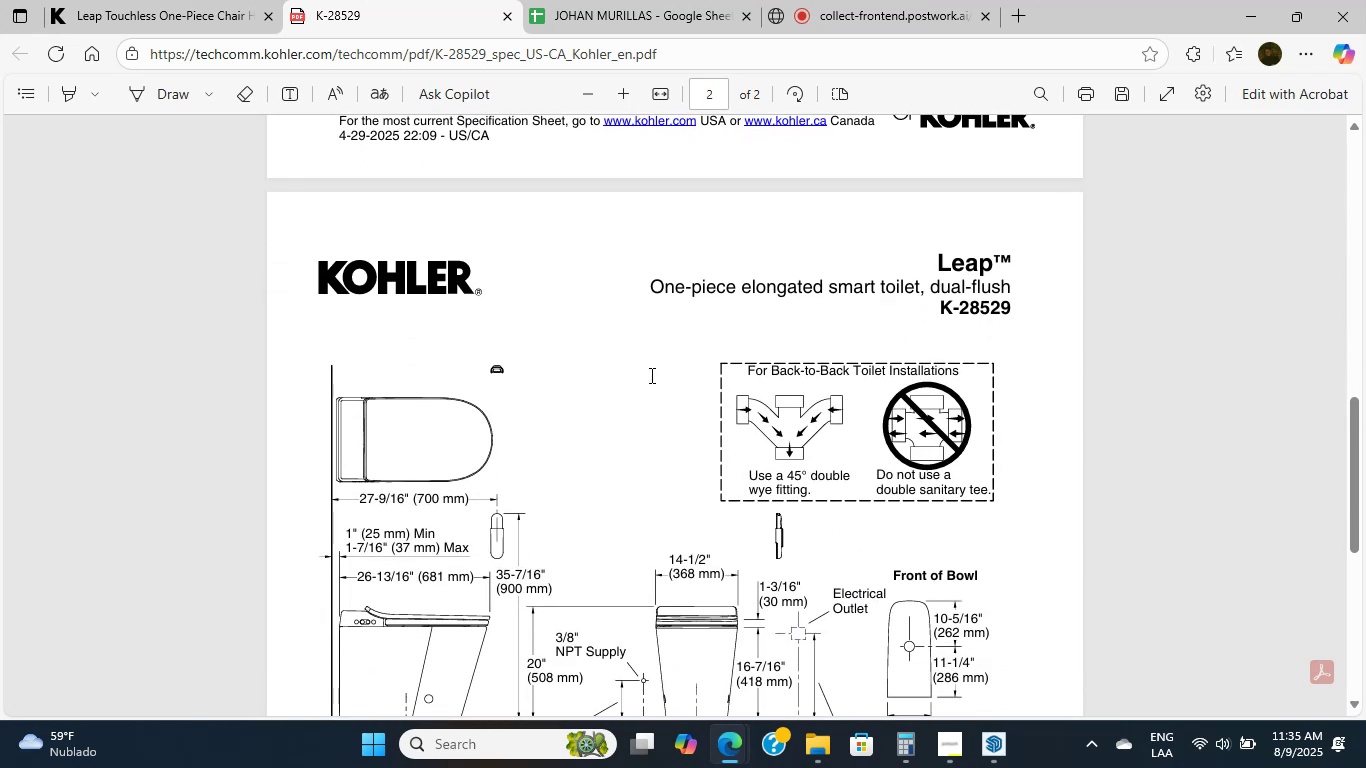 
triple_click([650, 375])
 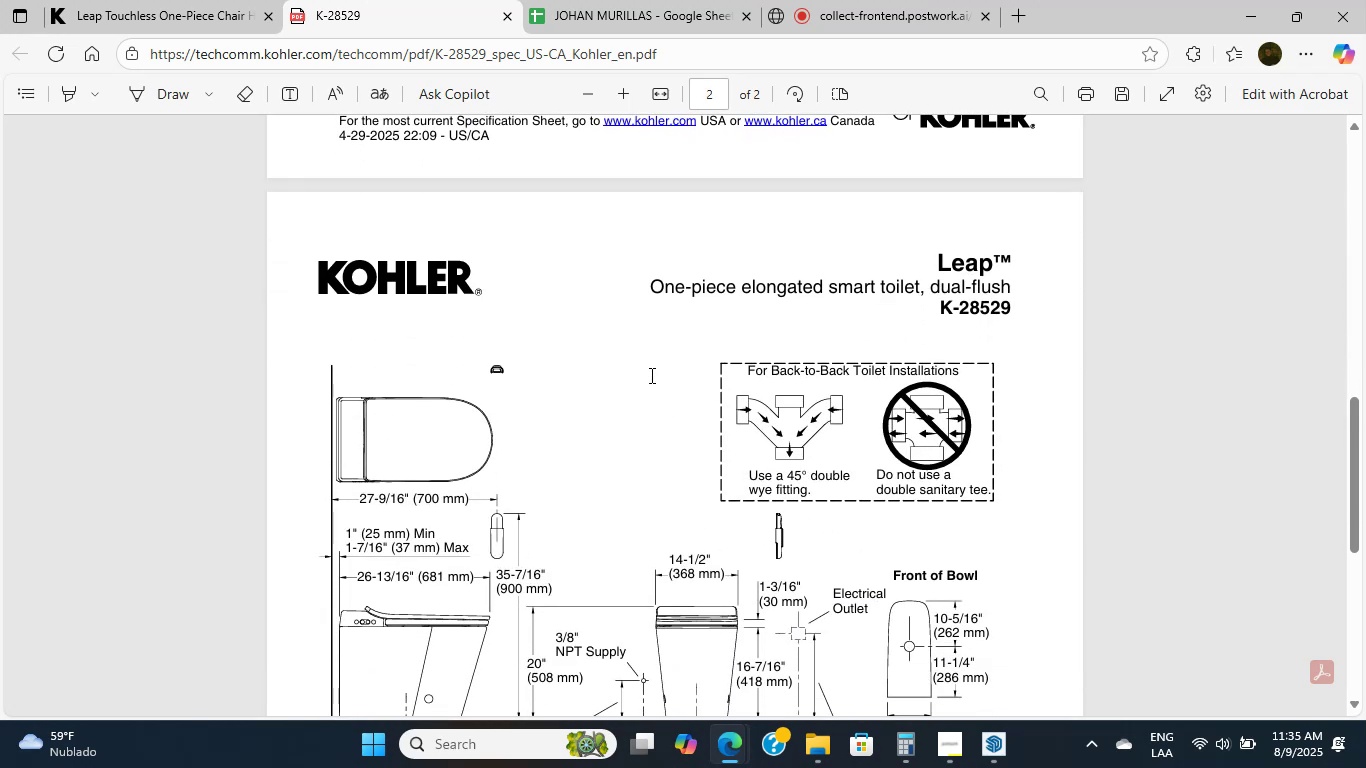 
scroll: coordinate [650, 375], scroll_direction: down, amount: 3.0
 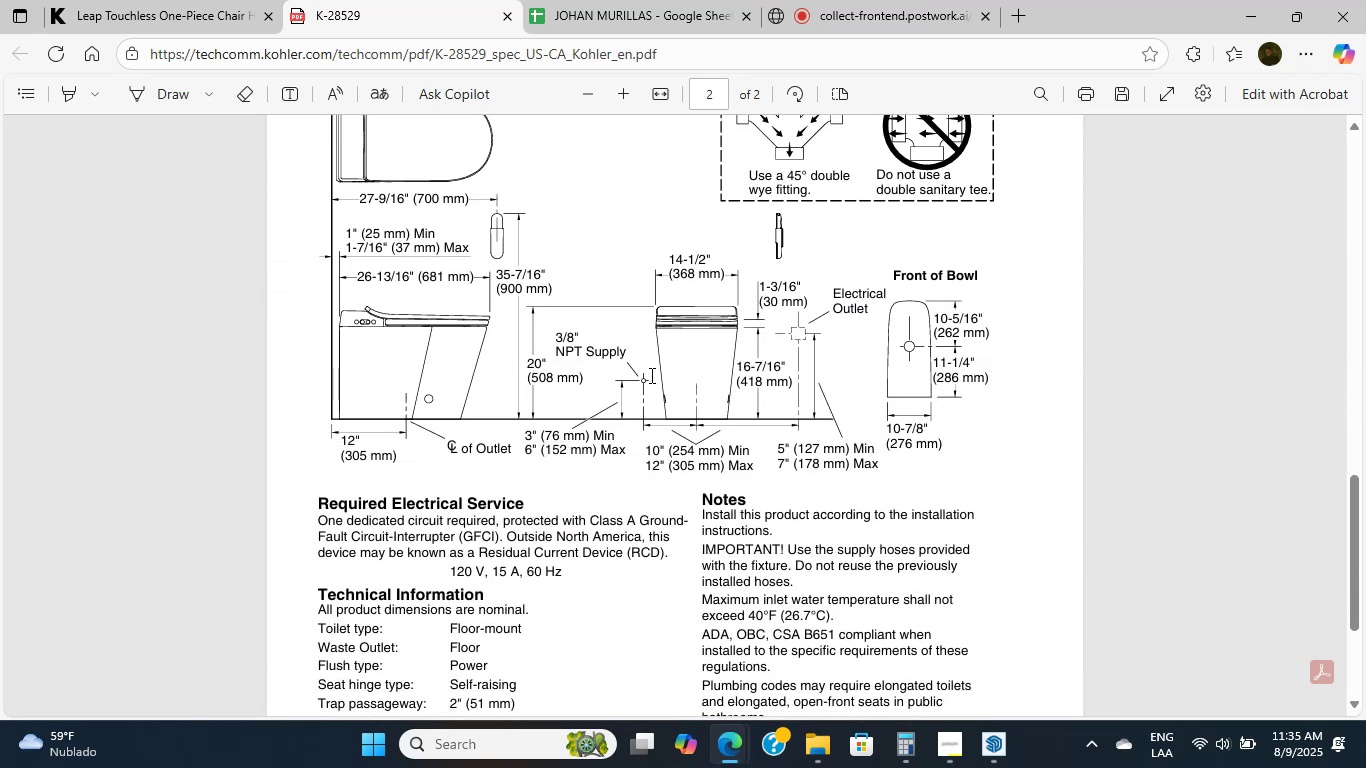 
scroll: coordinate [650, 375], scroll_direction: up, amount: 3.0
 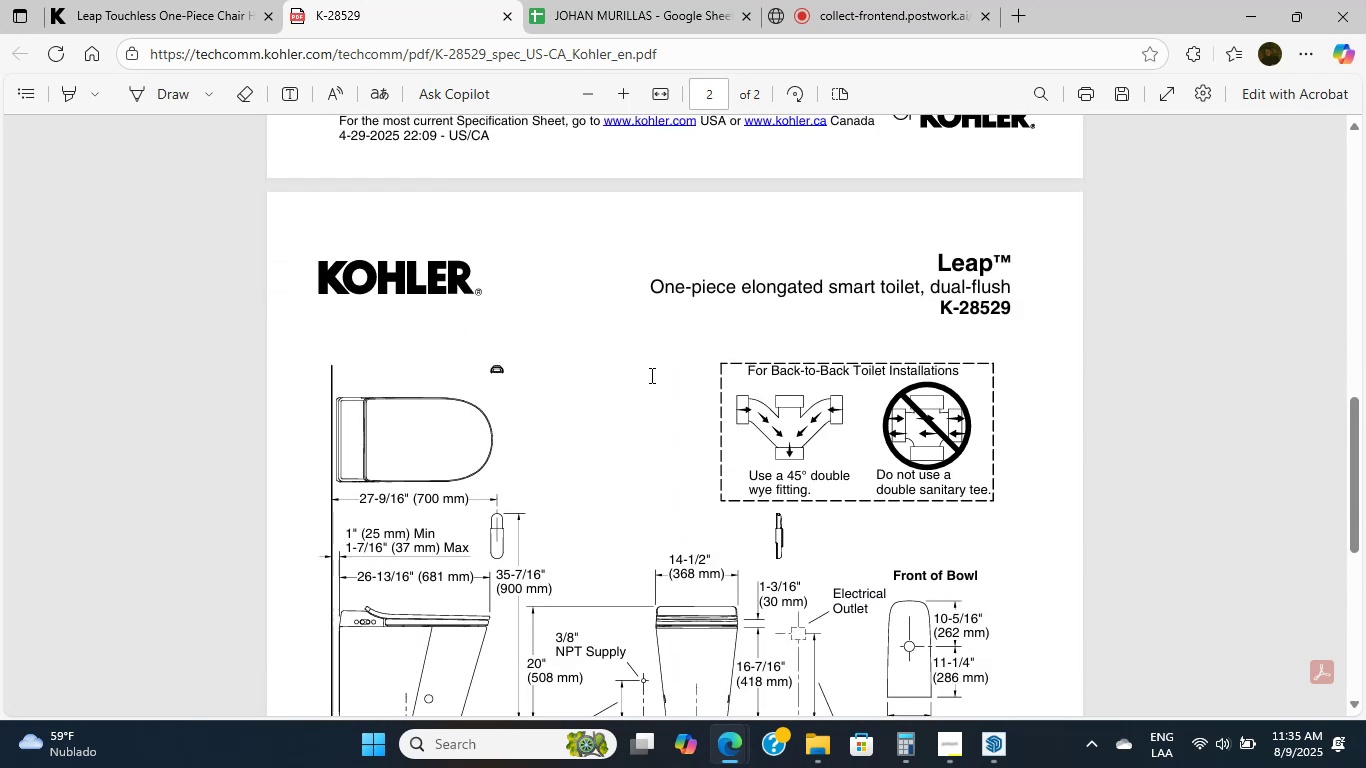 
scroll: coordinate [865, 517], scroll_direction: down, amount: 4.0
 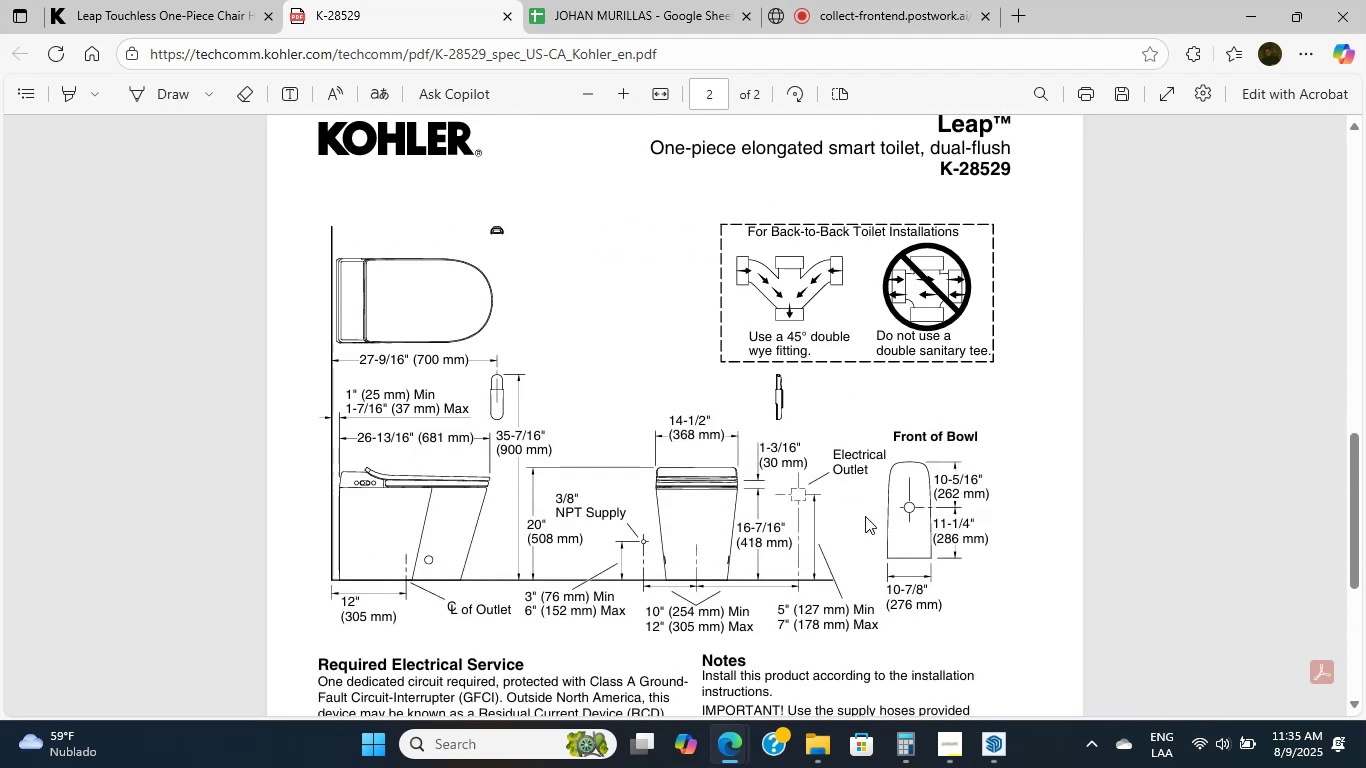 
scroll: coordinate [865, 516], scroll_direction: up, amount: 1.0
 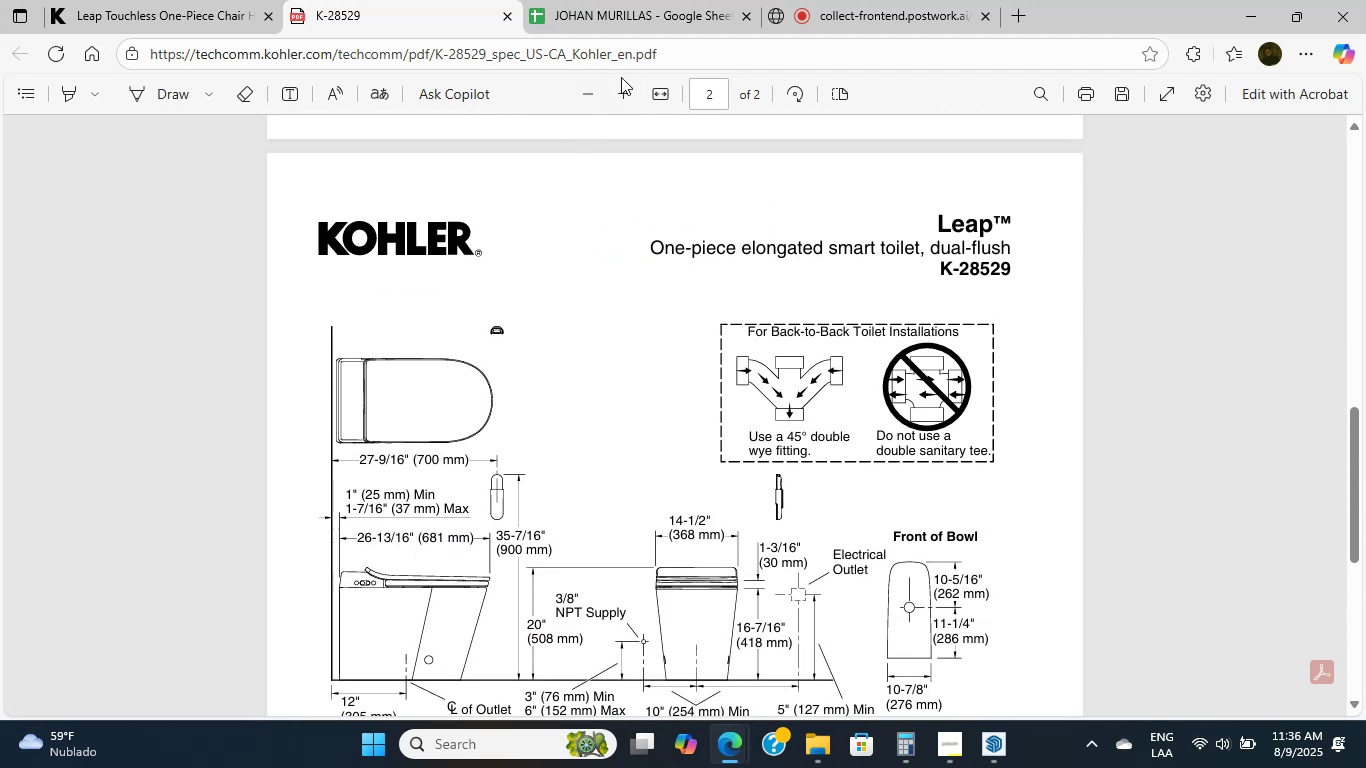 
double_click([622, 100])
 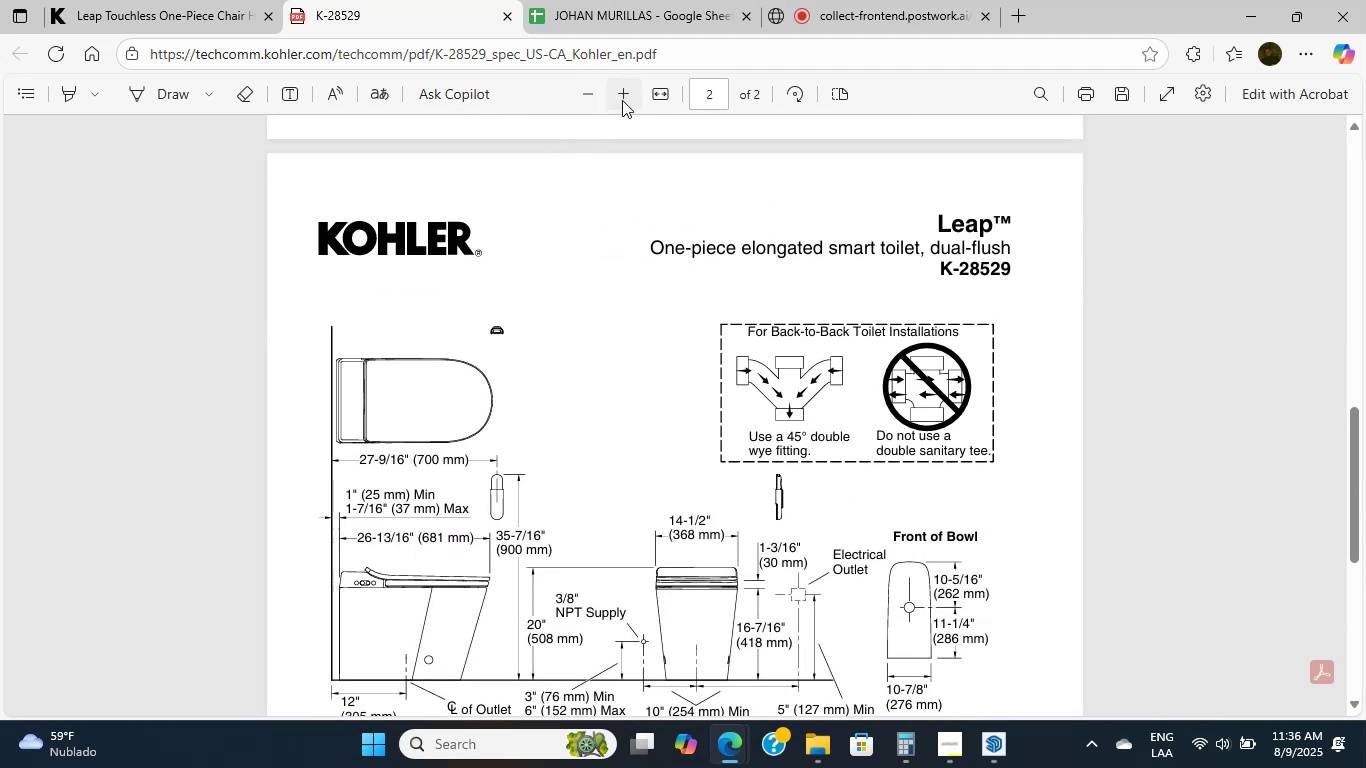 
triple_click([622, 100])
 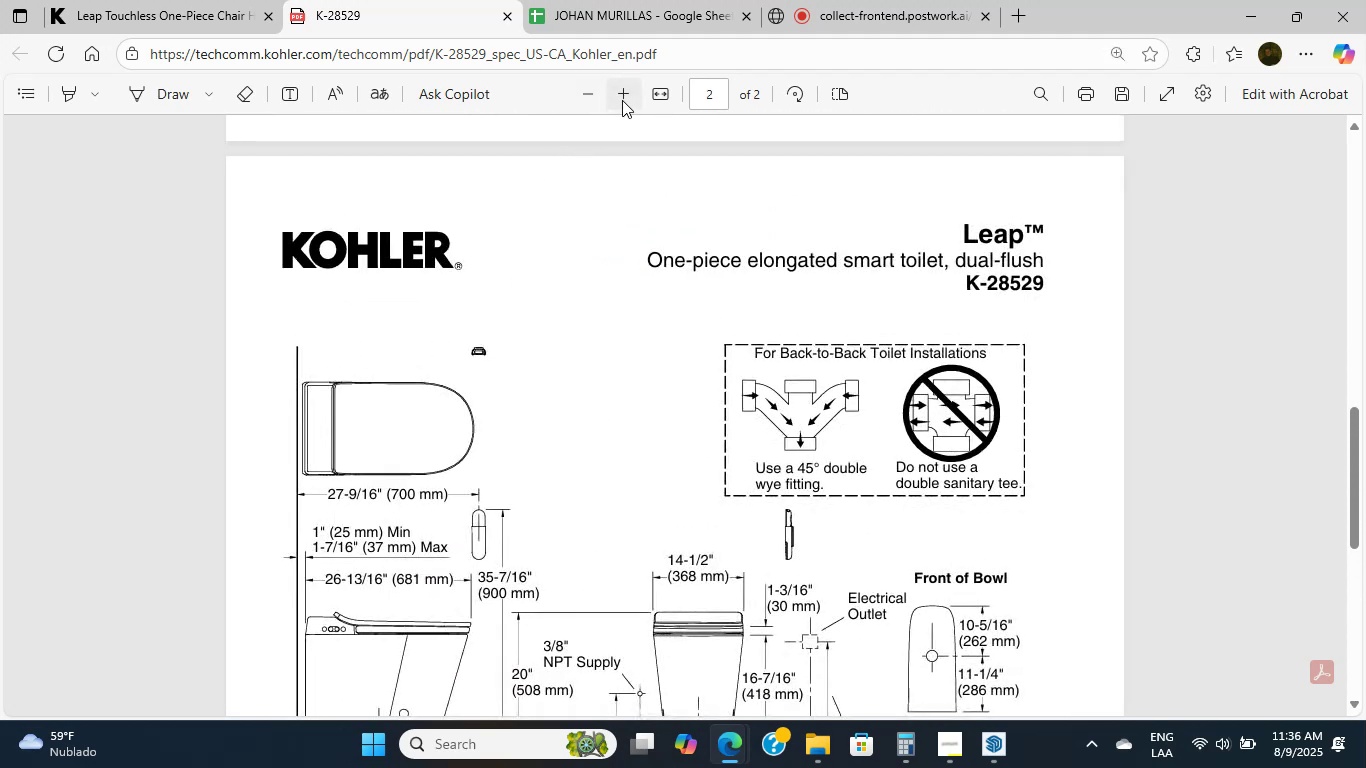 
triple_click([622, 100])
 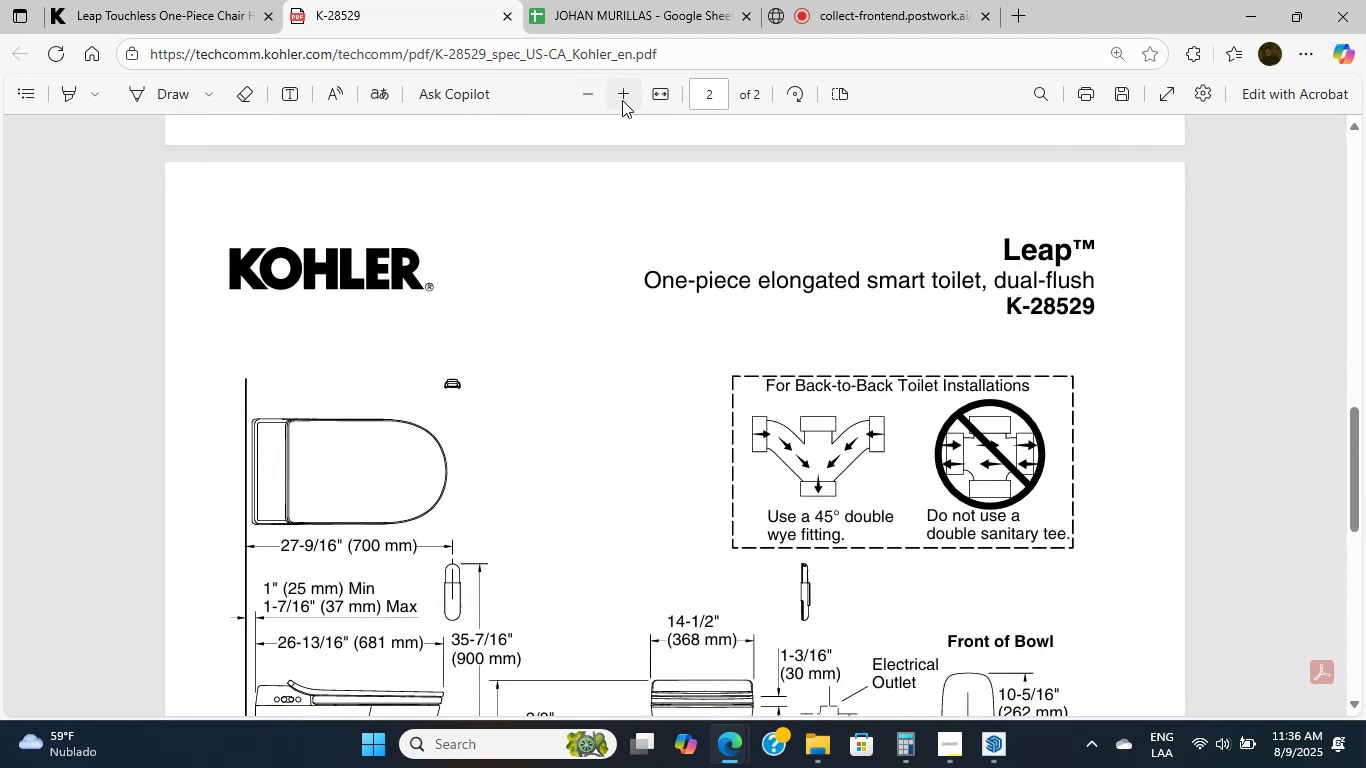 
triple_click([622, 100])
 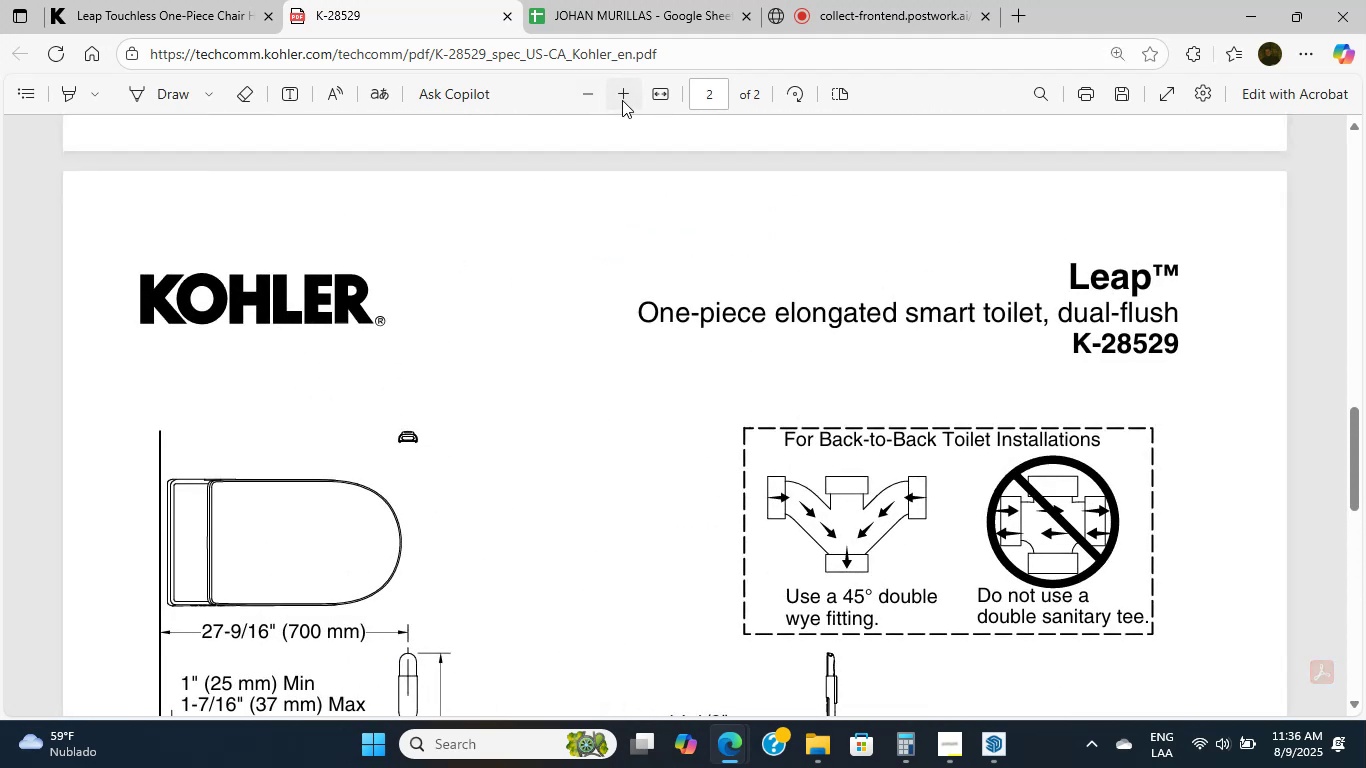 
triple_click([622, 100])
 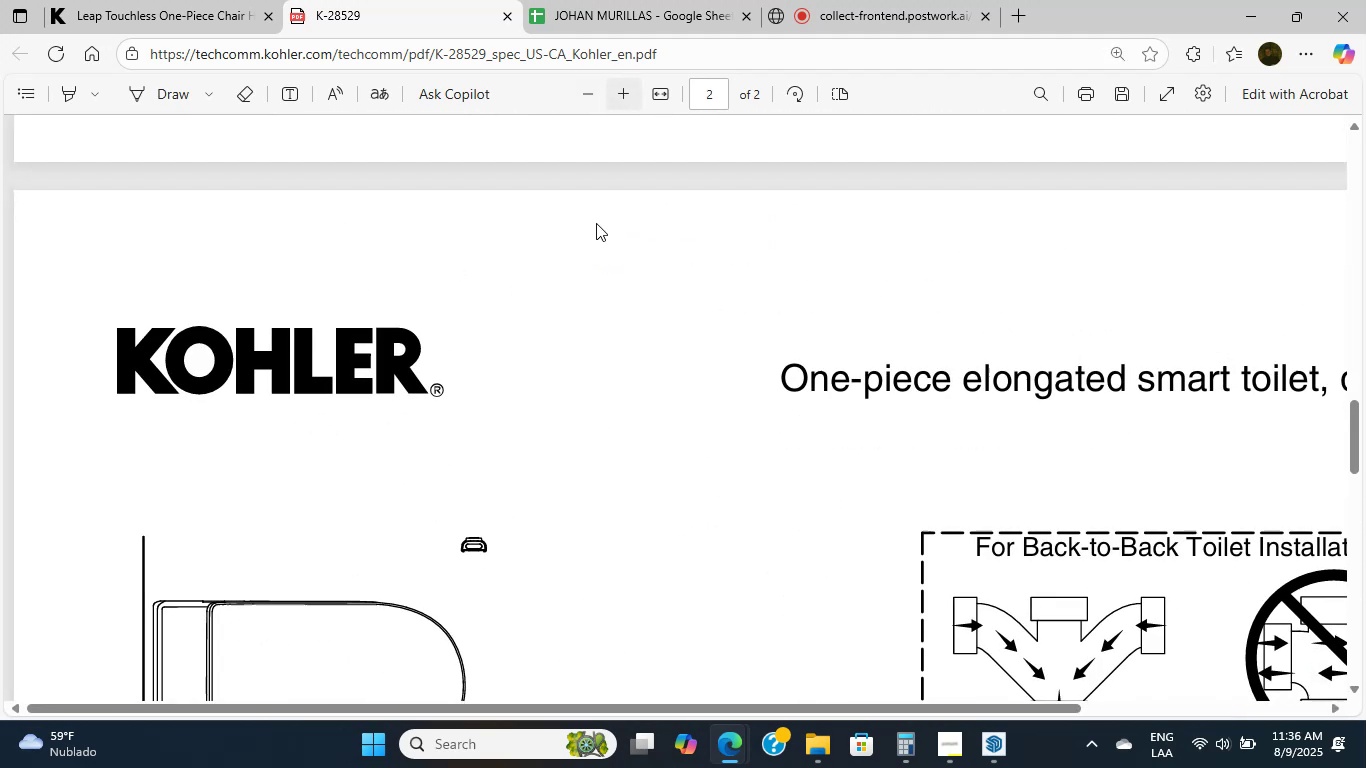 
scroll: coordinate [595, 290], scroll_direction: down, amount: 5.0
 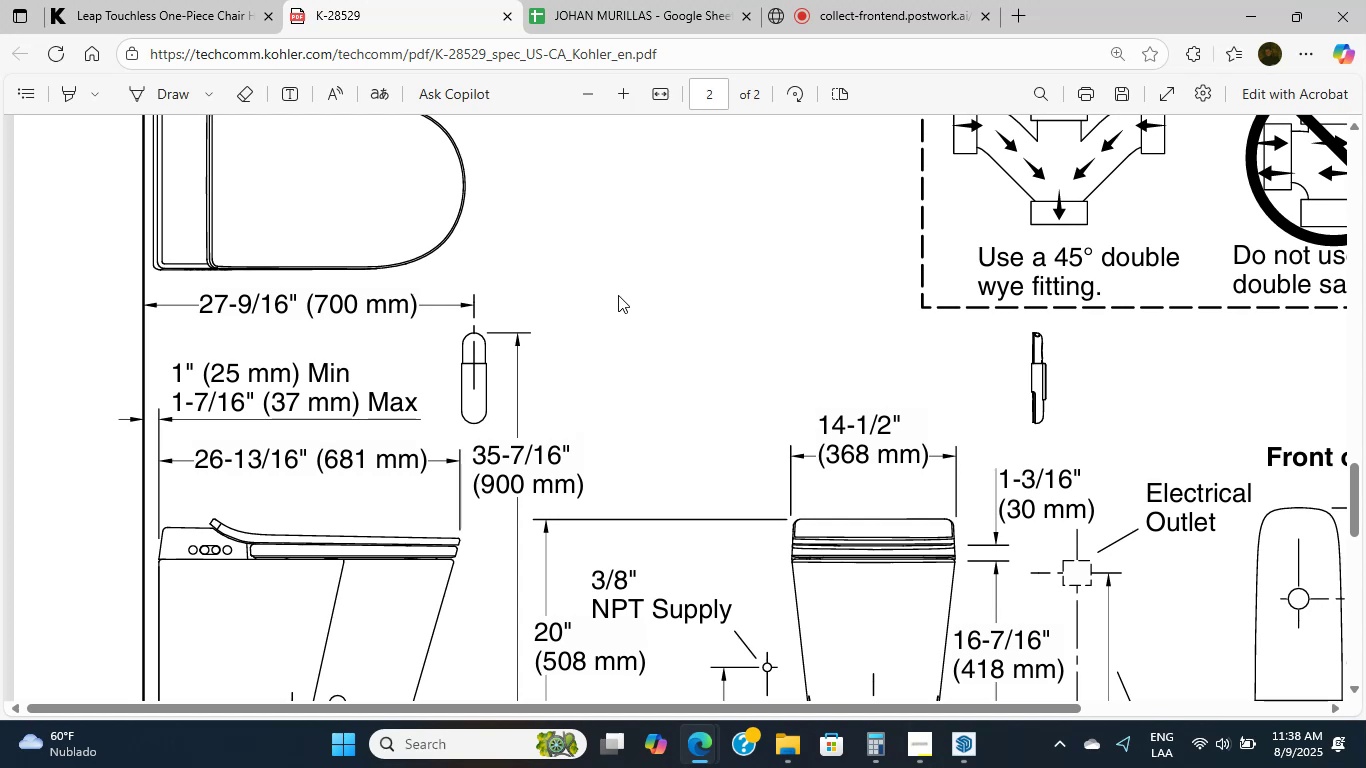 
wait(180.19)
 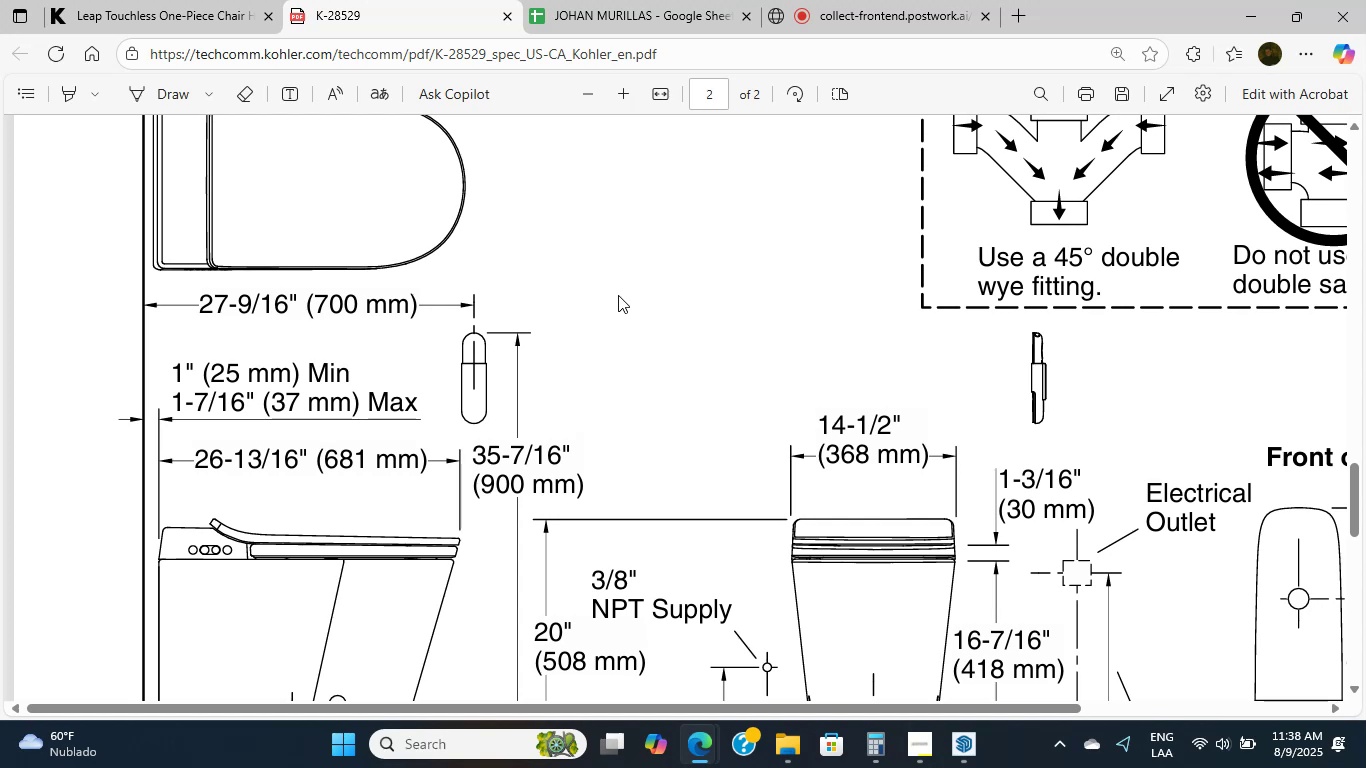 
scroll: coordinate [1044, 566], scroll_direction: down, amount: 5.0
 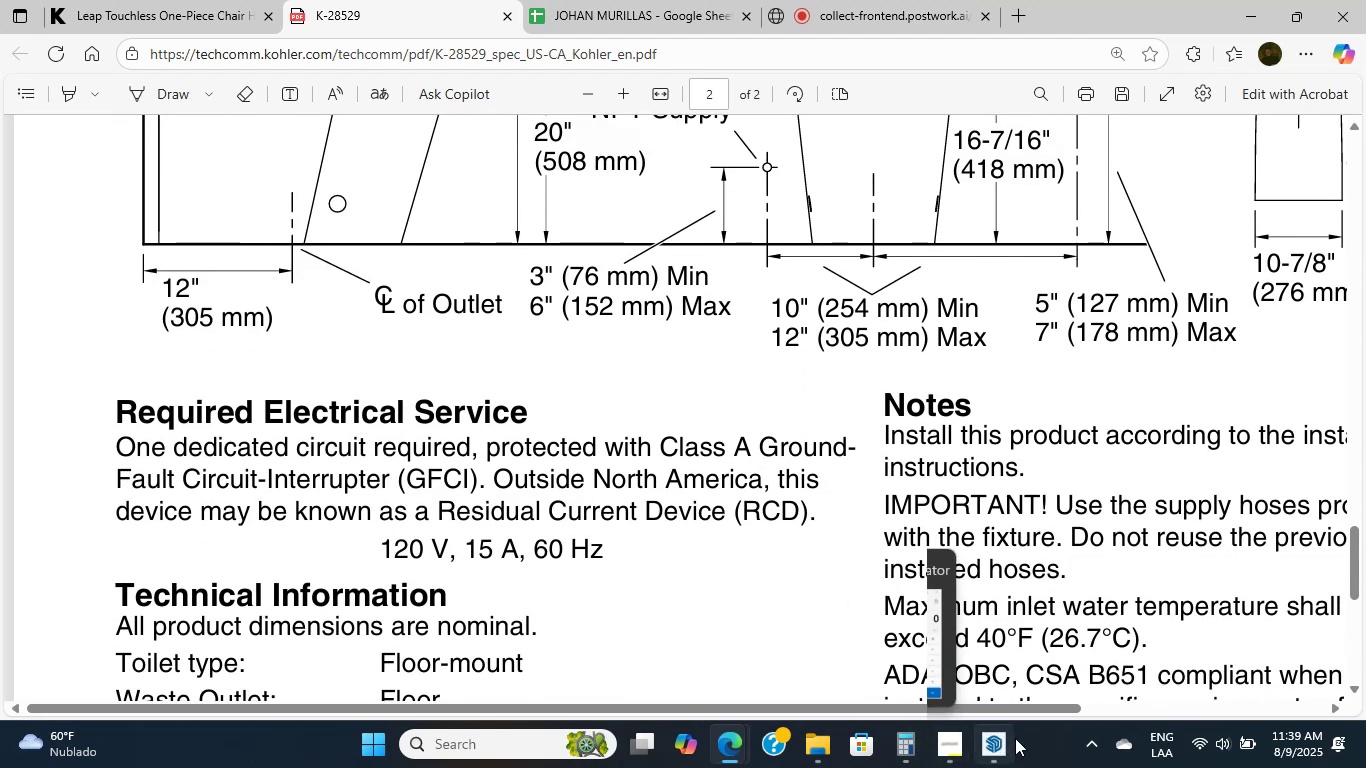 
left_click([1005, 741])
 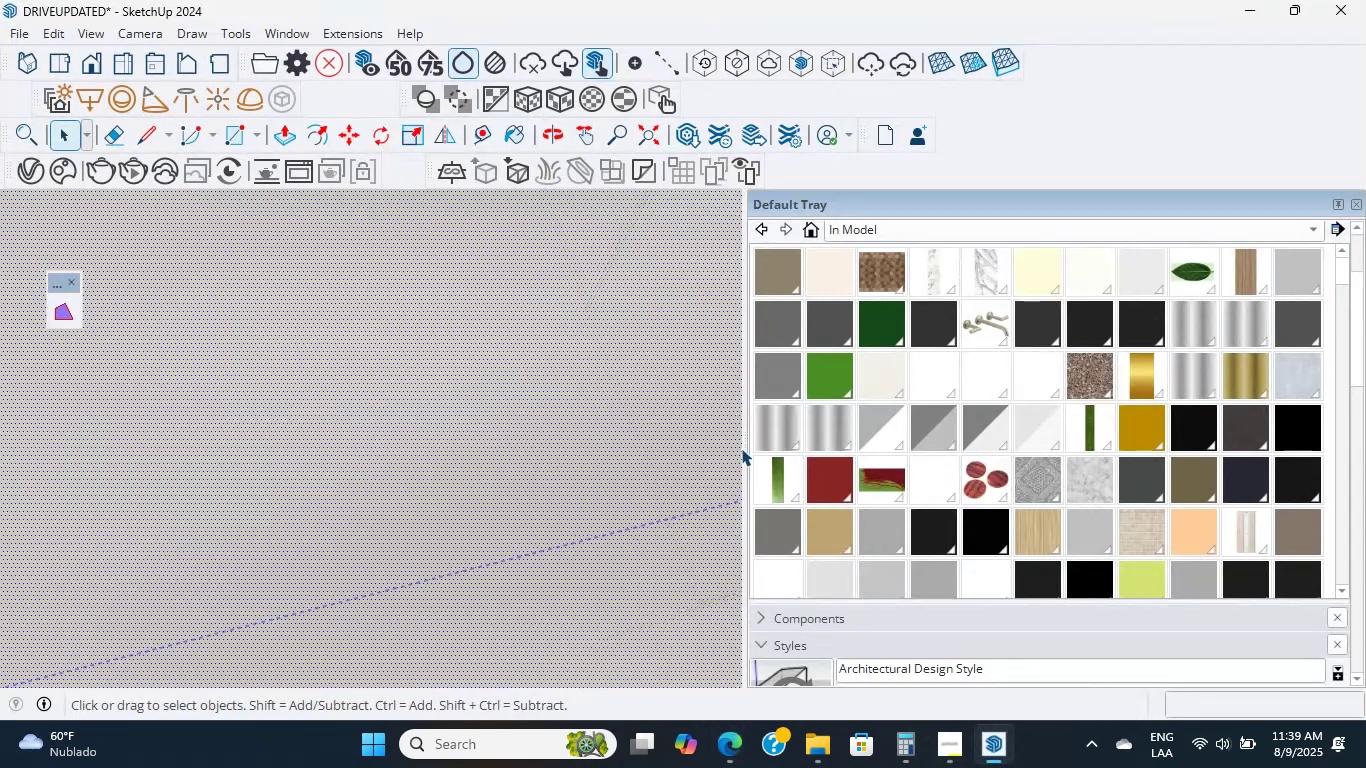 
scroll: coordinate [342, 534], scroll_direction: down, amount: 35.0
 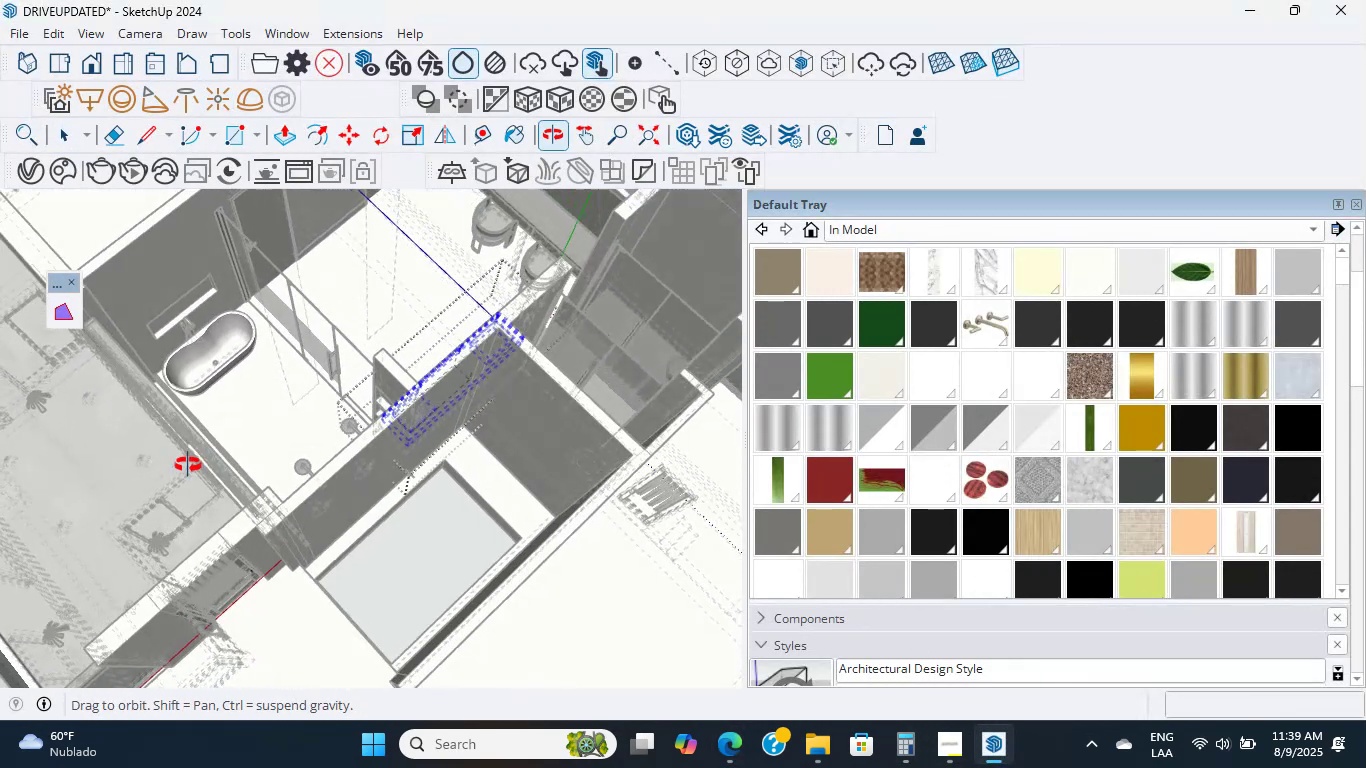 
scroll: coordinate [95, 409], scroll_direction: up, amount: 47.0
 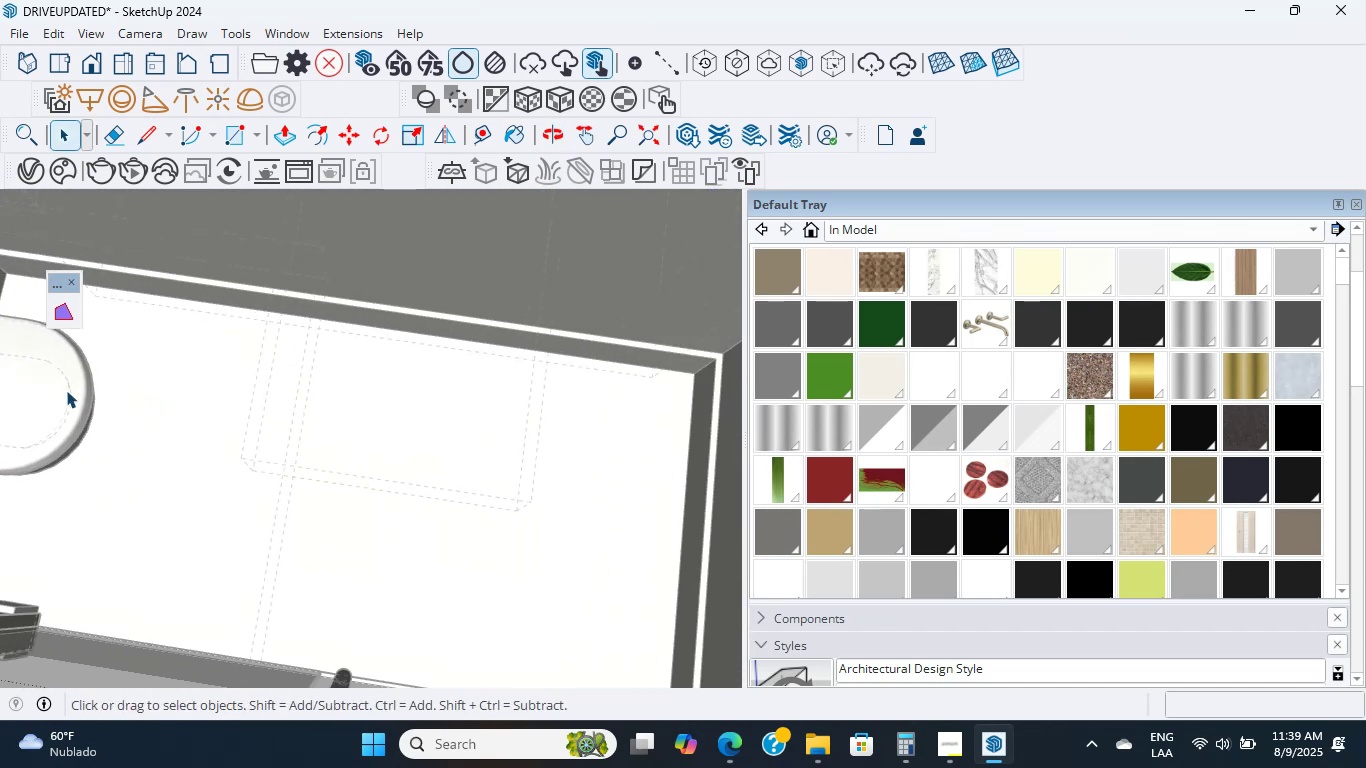 
double_click([66, 390])
 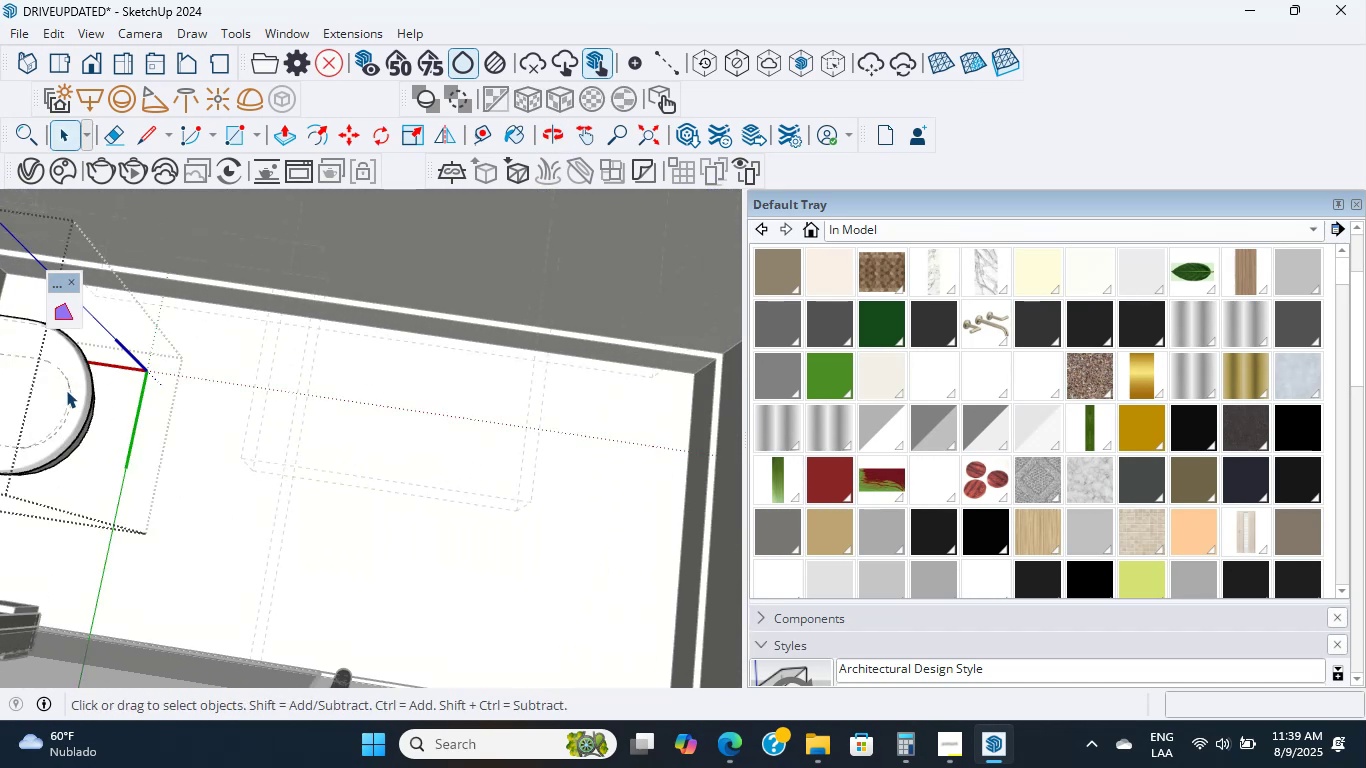 
triple_click([66, 390])
 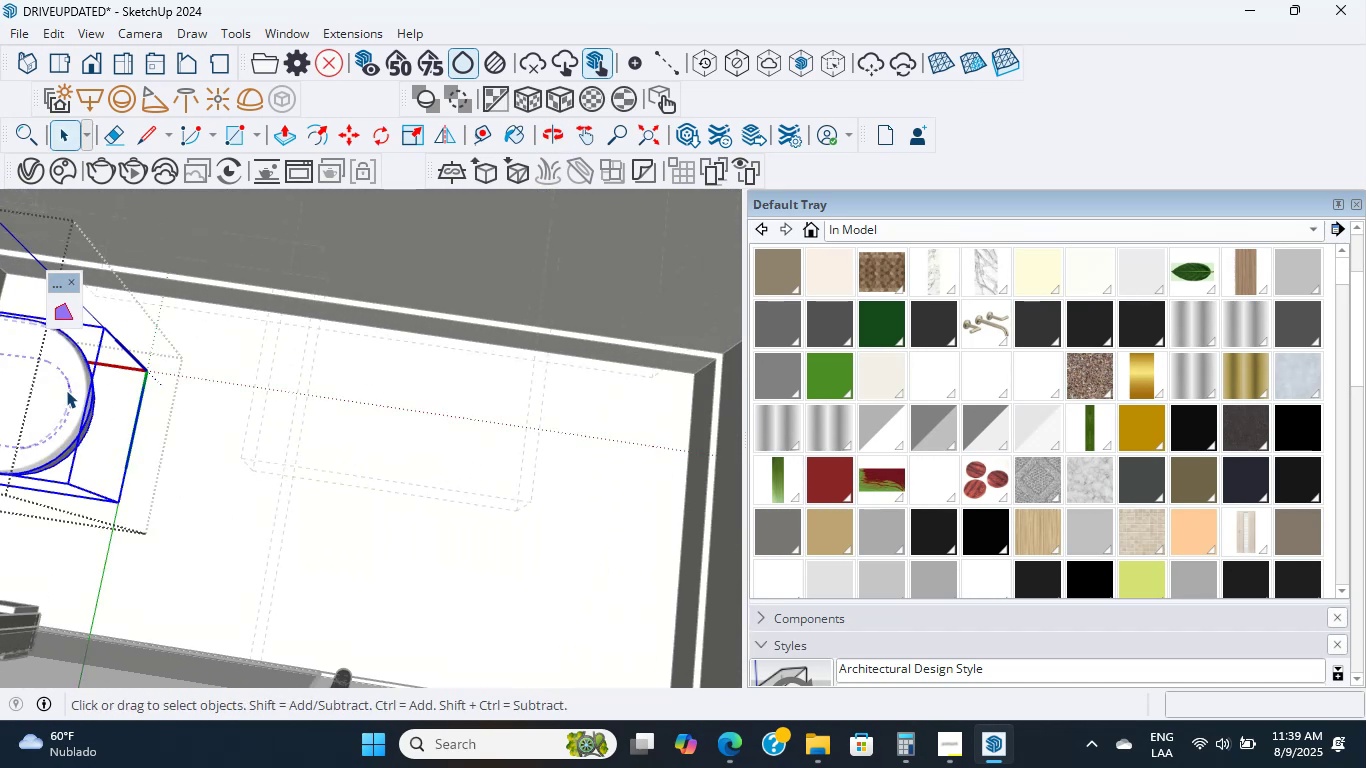 
triple_click([66, 390])
 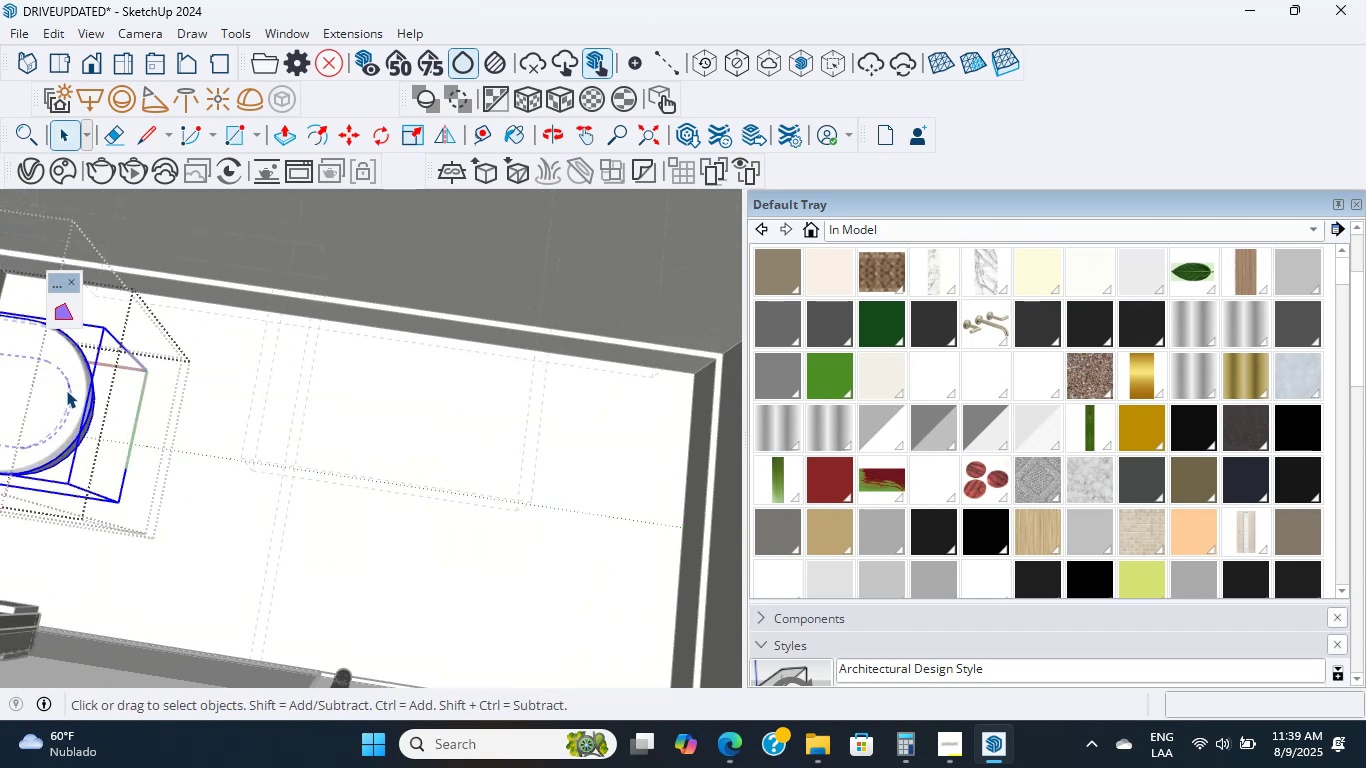 
triple_click([66, 390])
 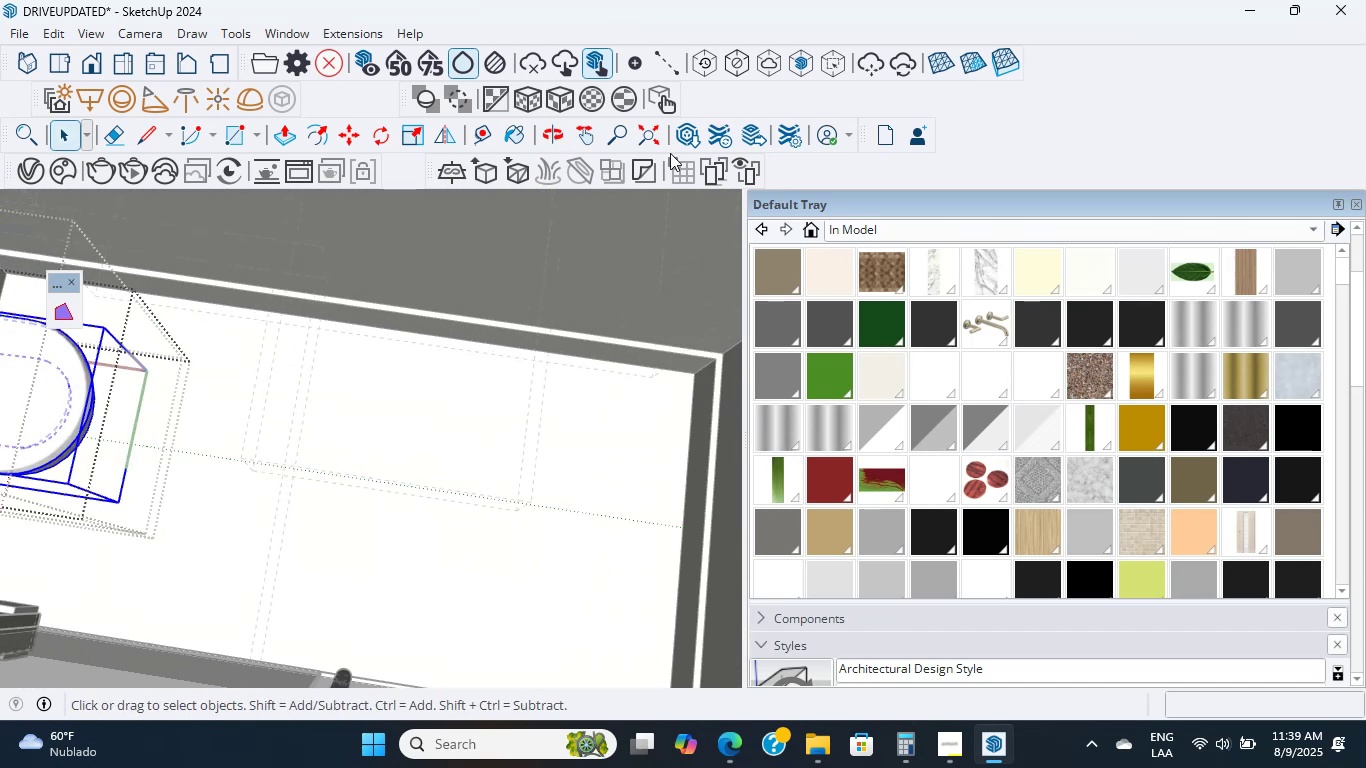 
left_click([679, 133])
 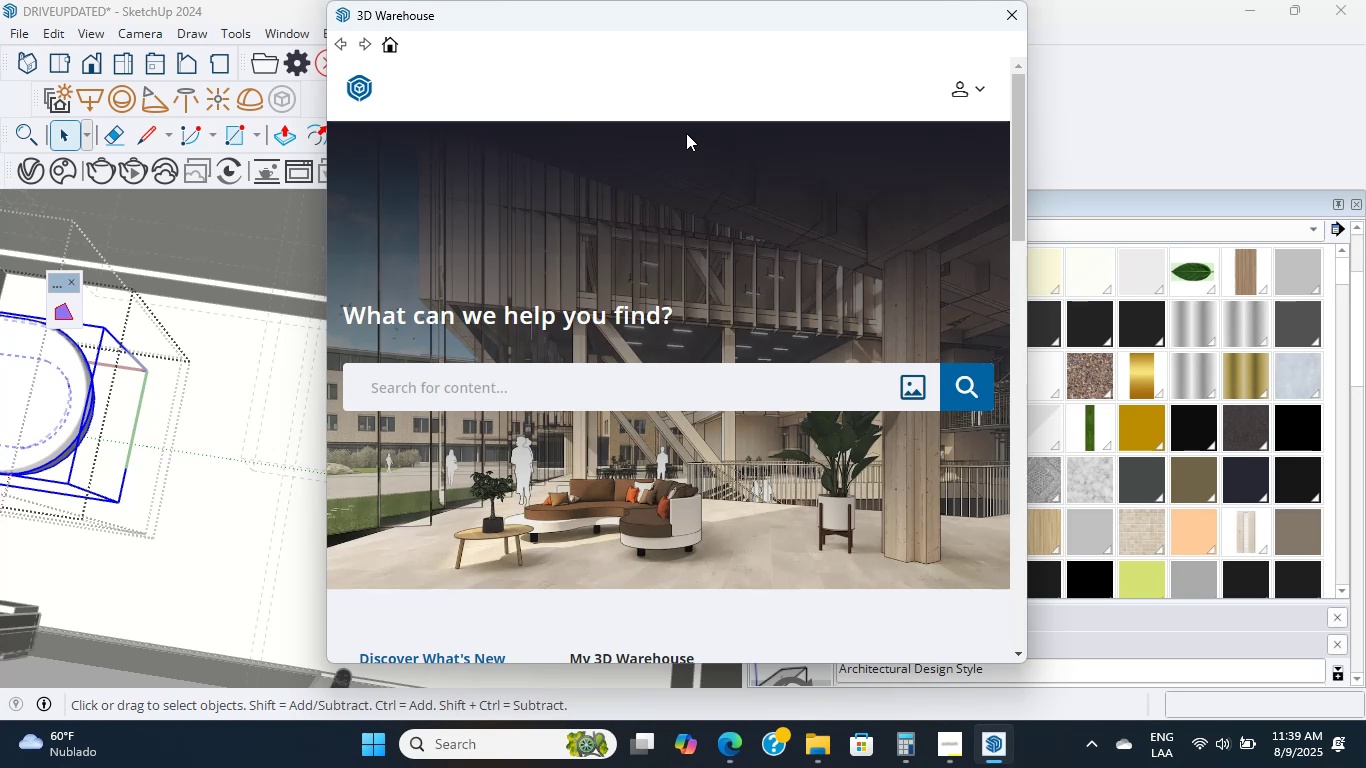 
wait(18.67)
 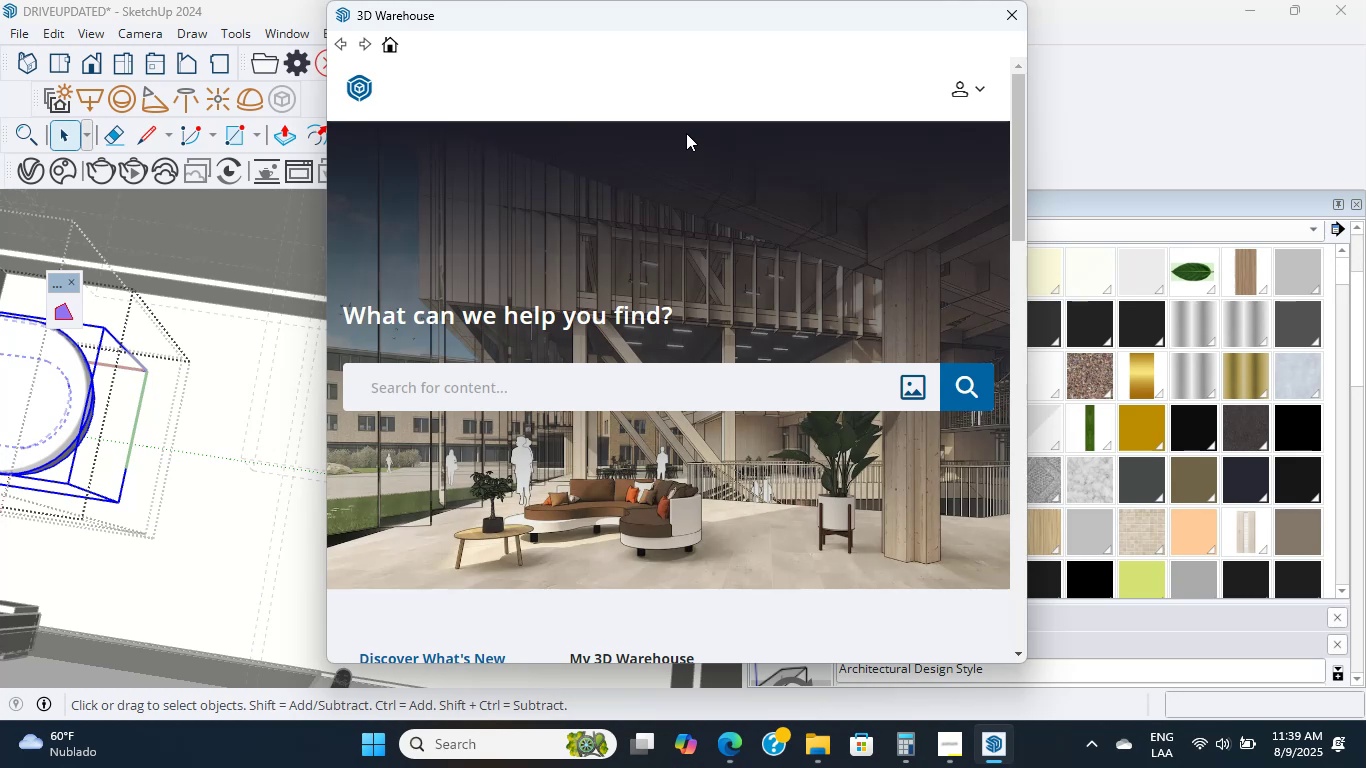 
left_click([560, 395])
 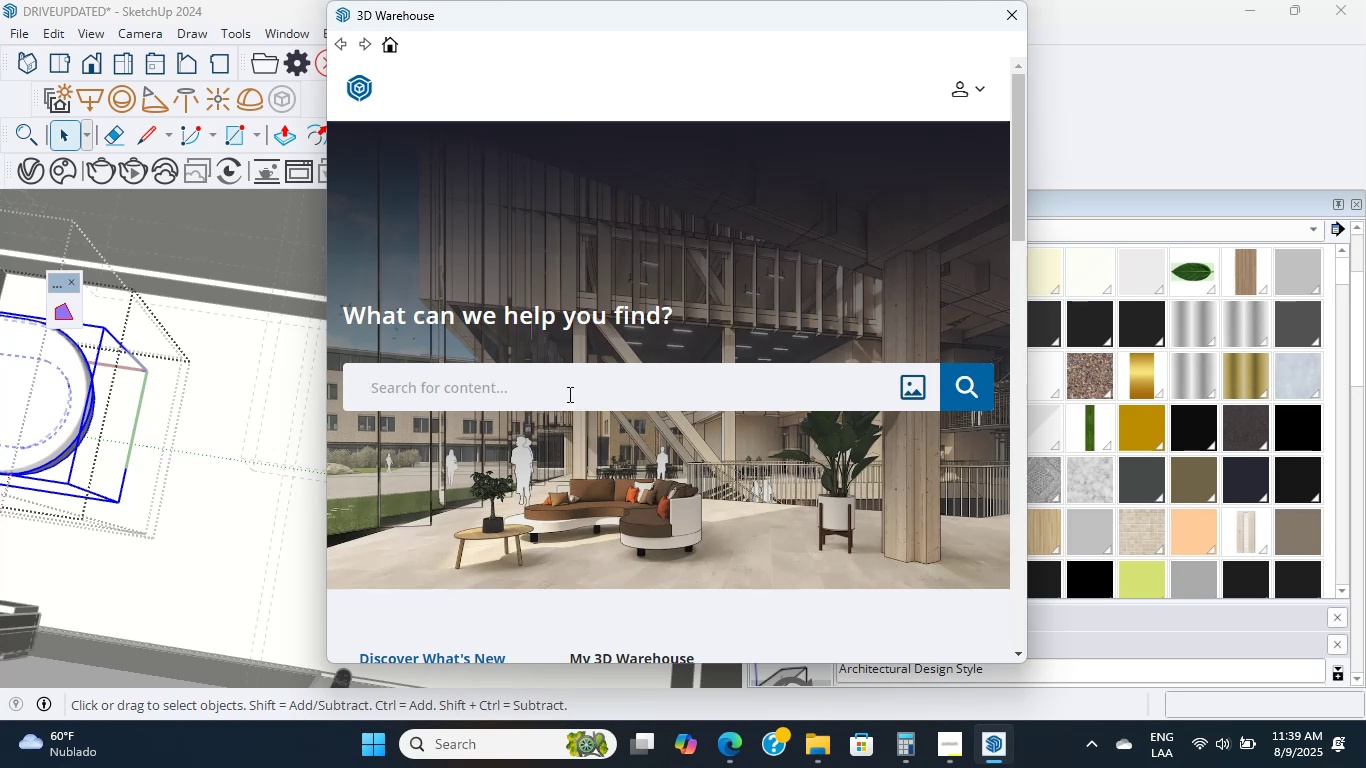 
type(toilet)
 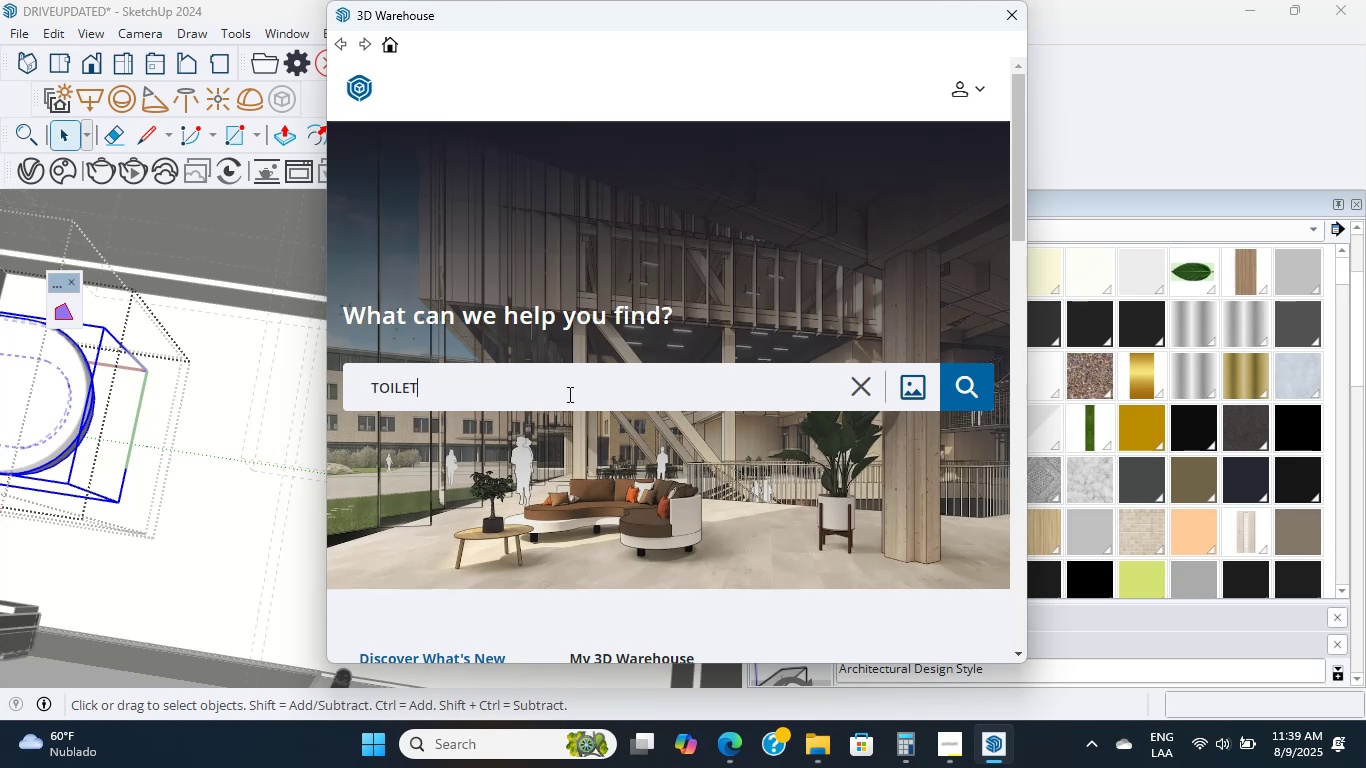 
key(Enter)
 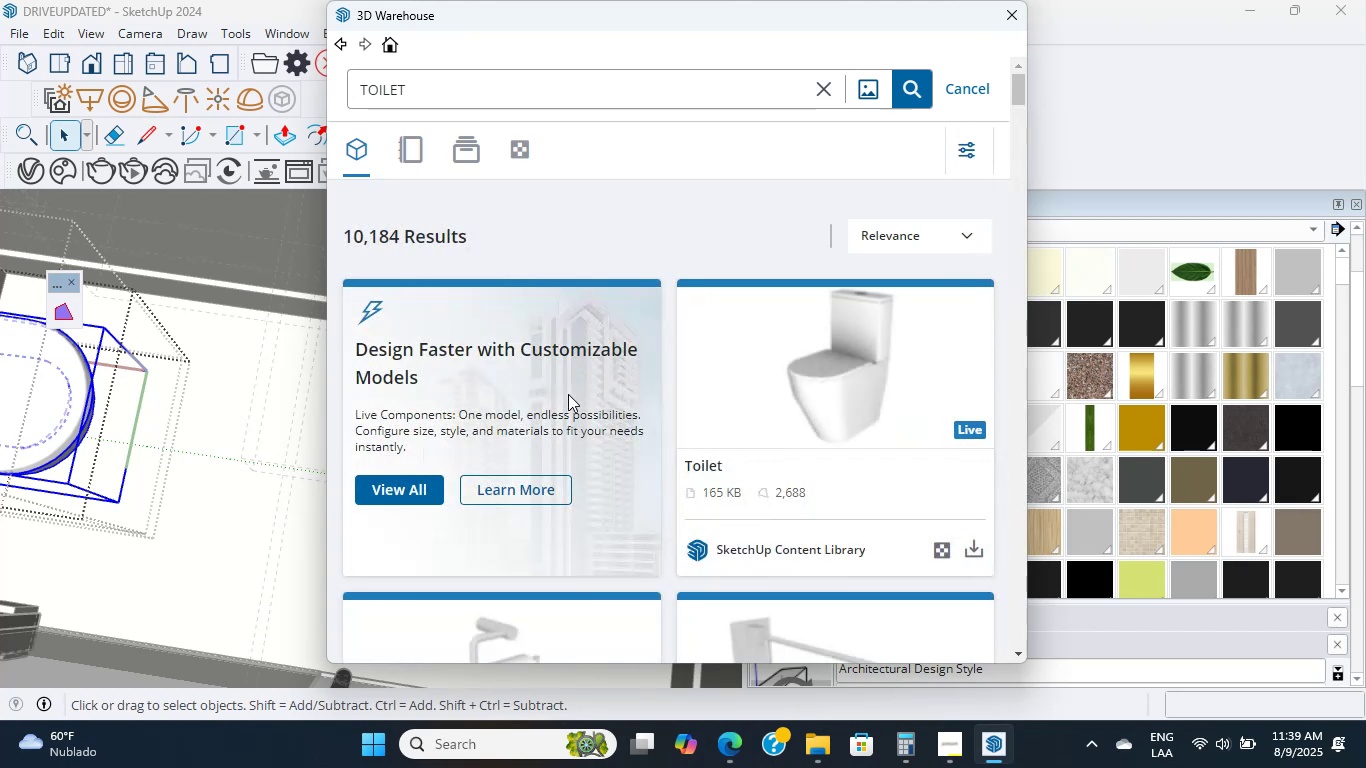 
wait(5.62)
 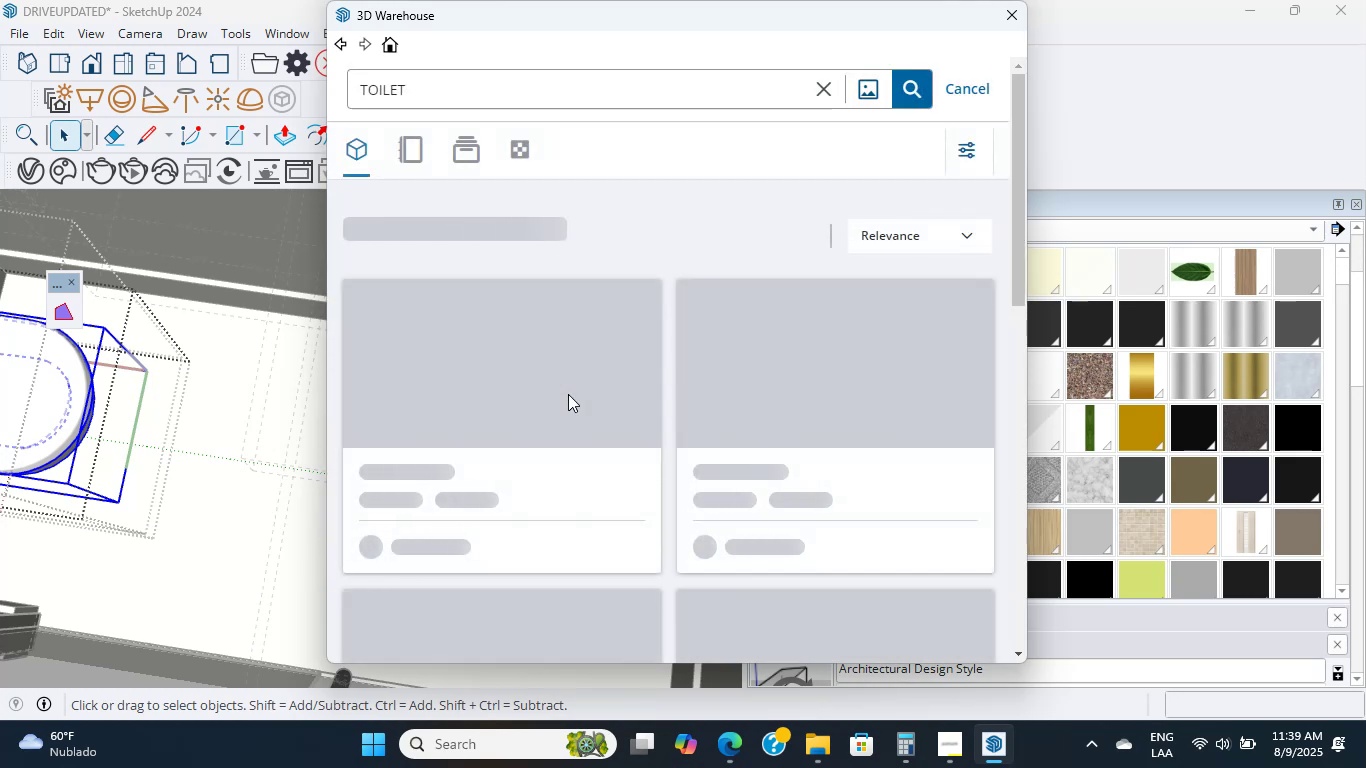 
scroll: coordinate [568, 394], scroll_direction: down, amount: 7.0
 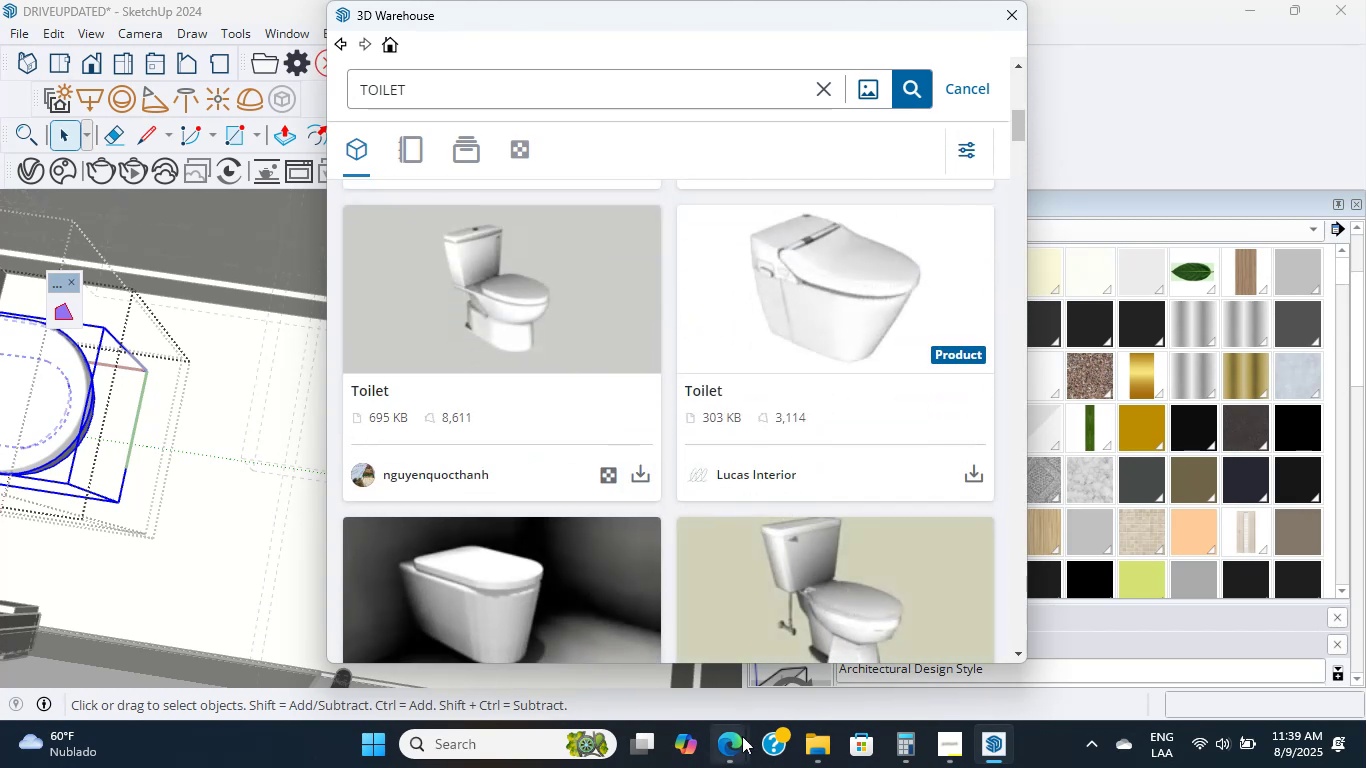 
left_click([633, 606])
 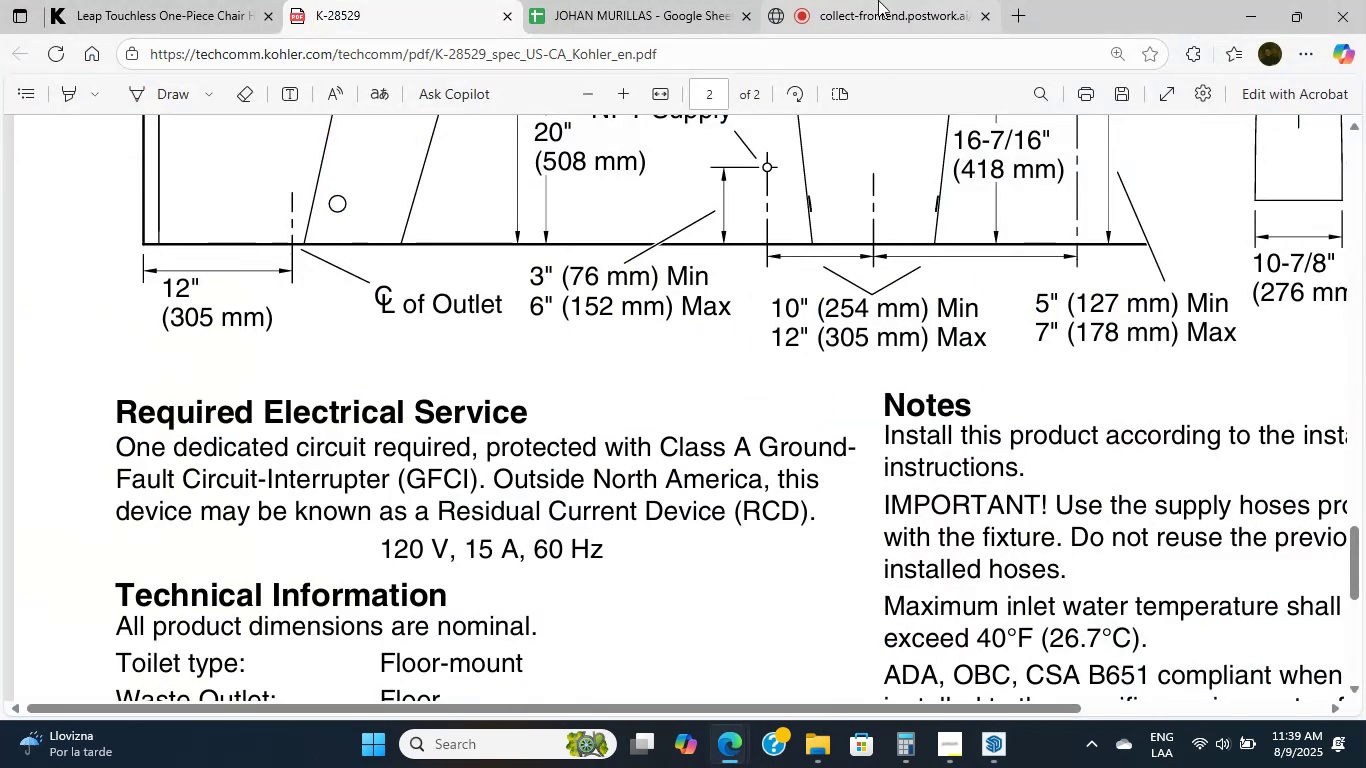 
scroll: coordinate [276, 457], scroll_direction: up, amount: 12.0
 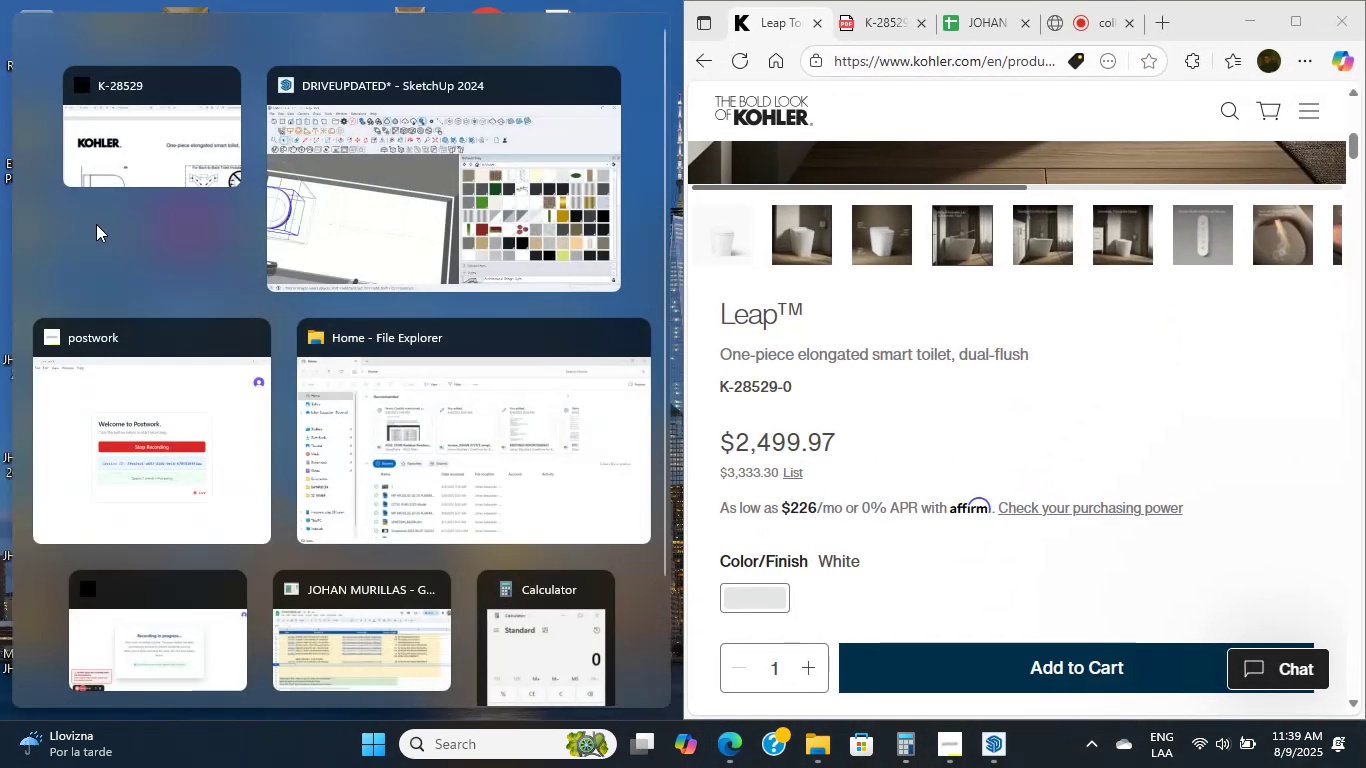 
left_click([374, 162])
 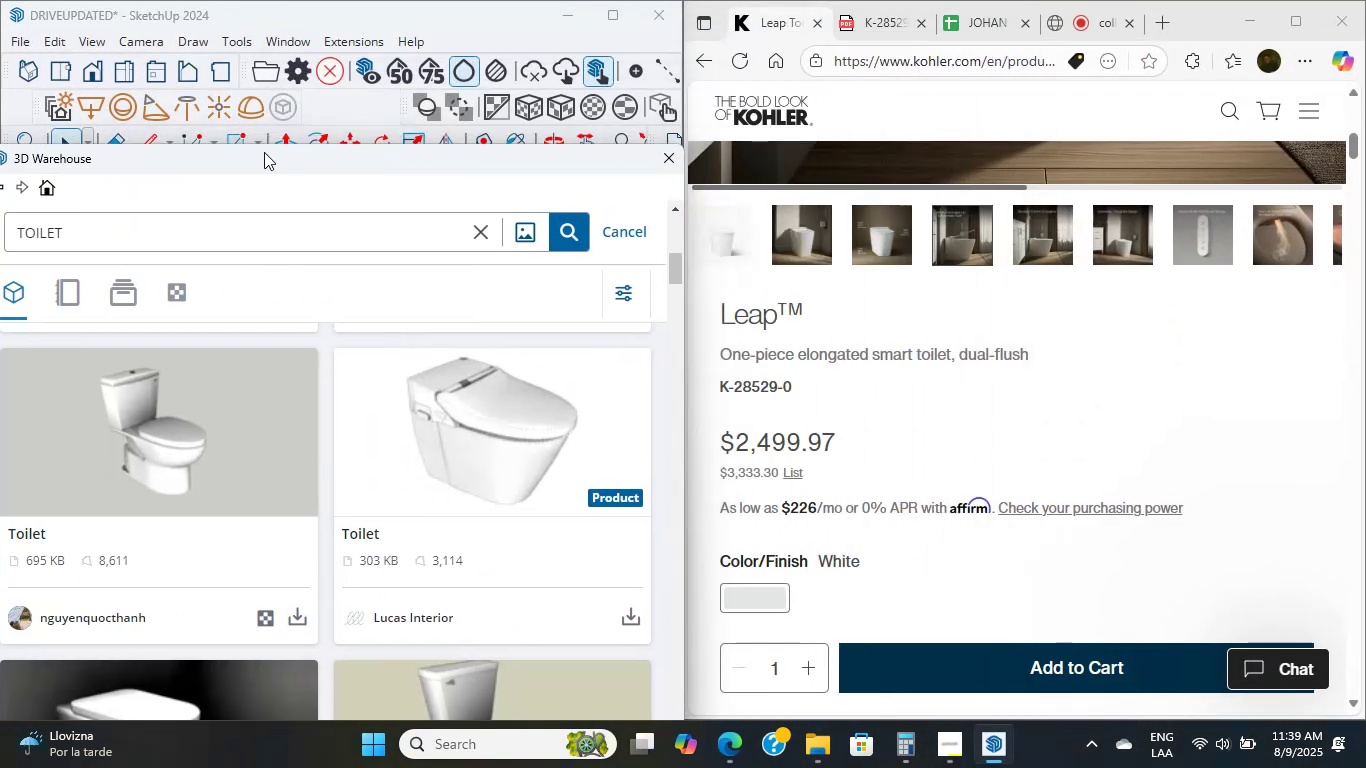 
scroll: coordinate [981, 354], scroll_direction: up, amount: 5.0
 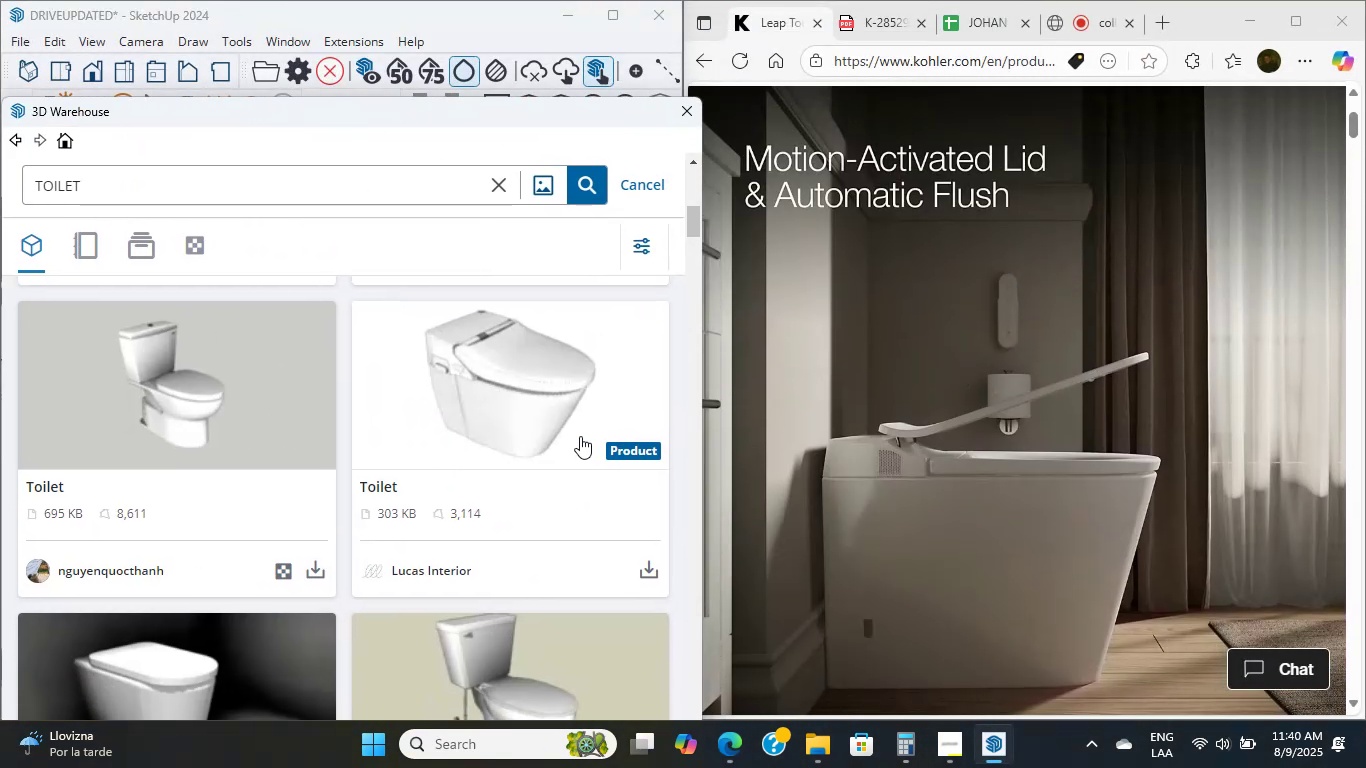 
left_click([515, 401])
 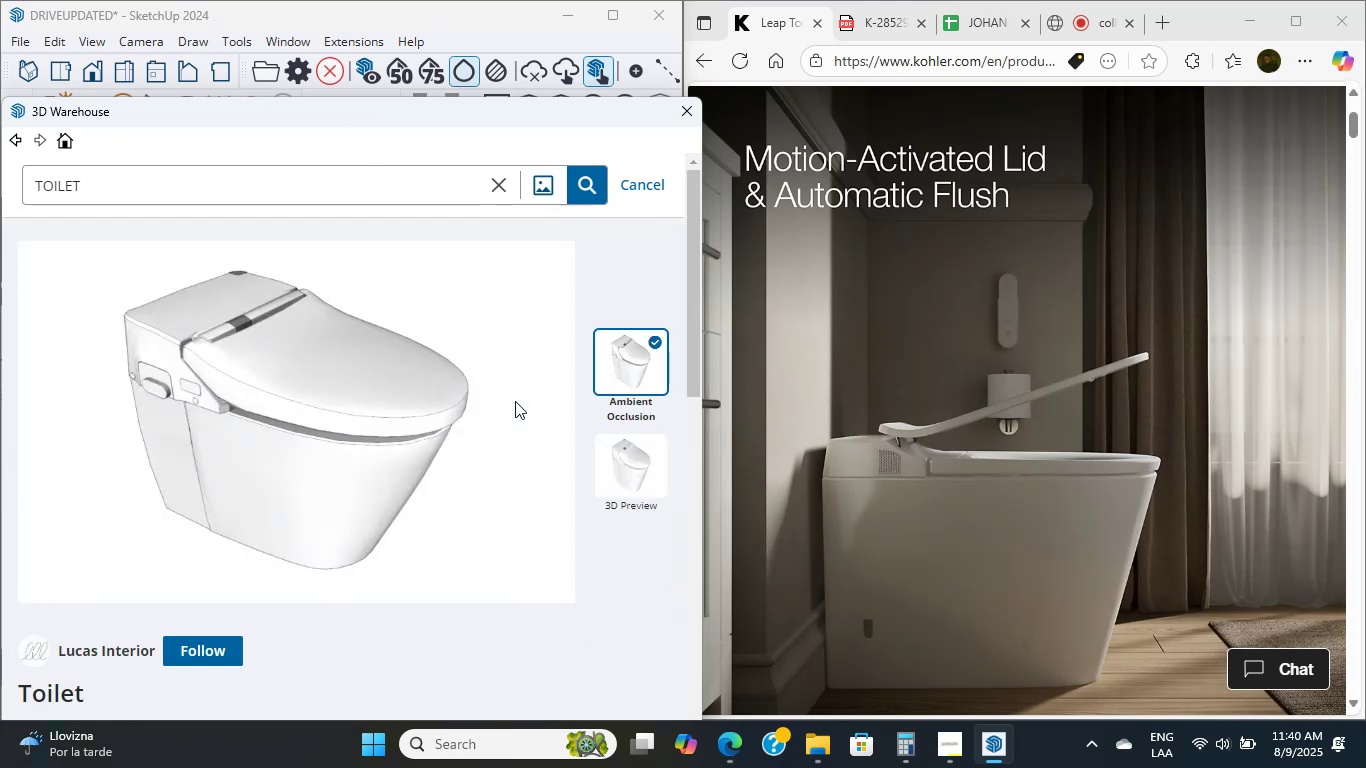 
wait(13.73)
 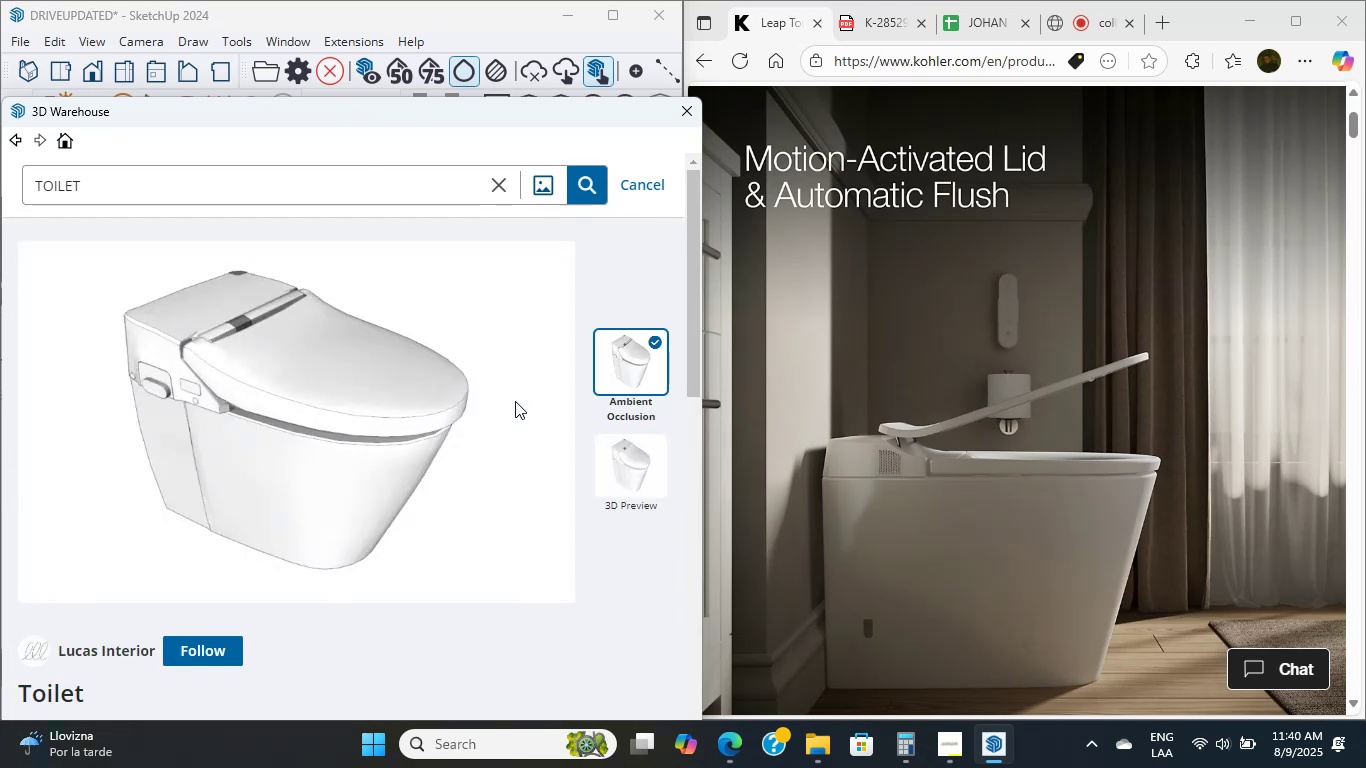 
scroll: coordinate [386, 437], scroll_direction: none, amount: 0.0
 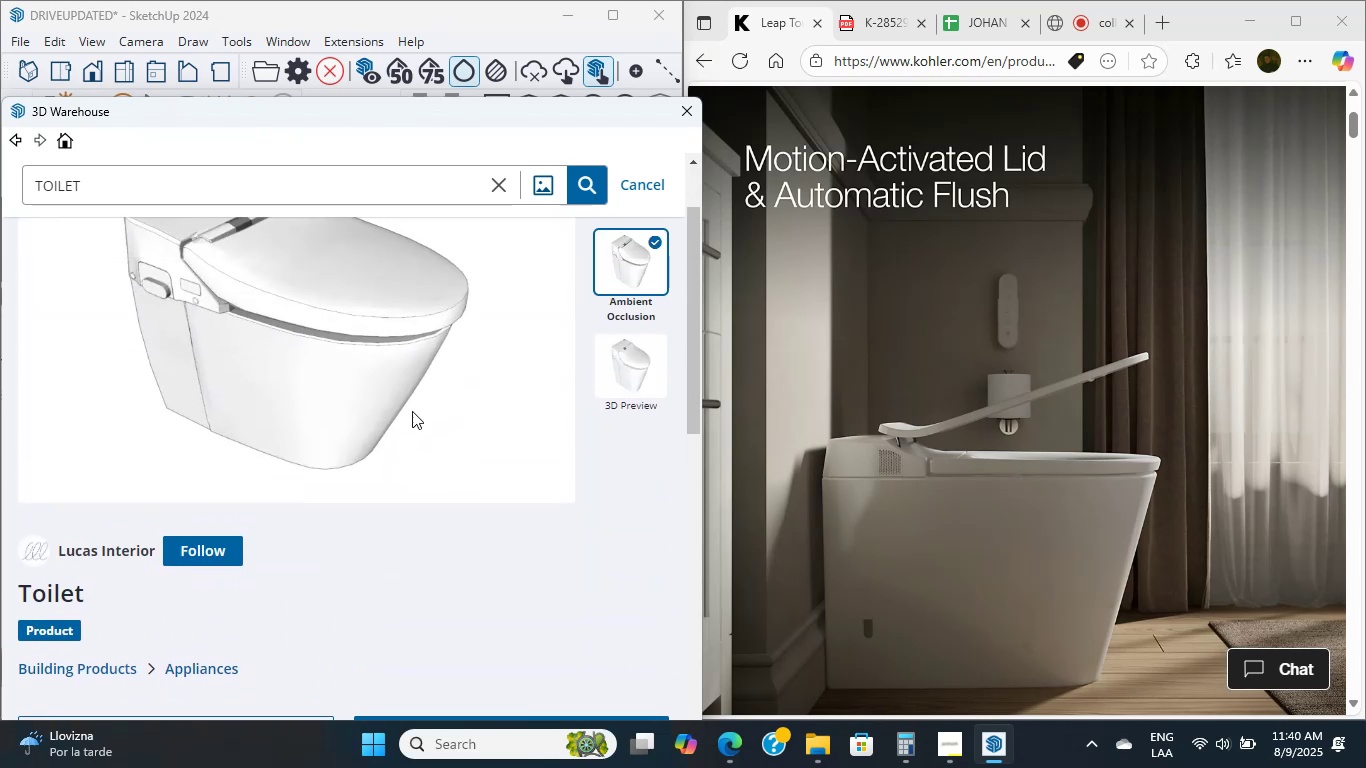 
scroll: coordinate [510, 482], scroll_direction: down, amount: 2.0
 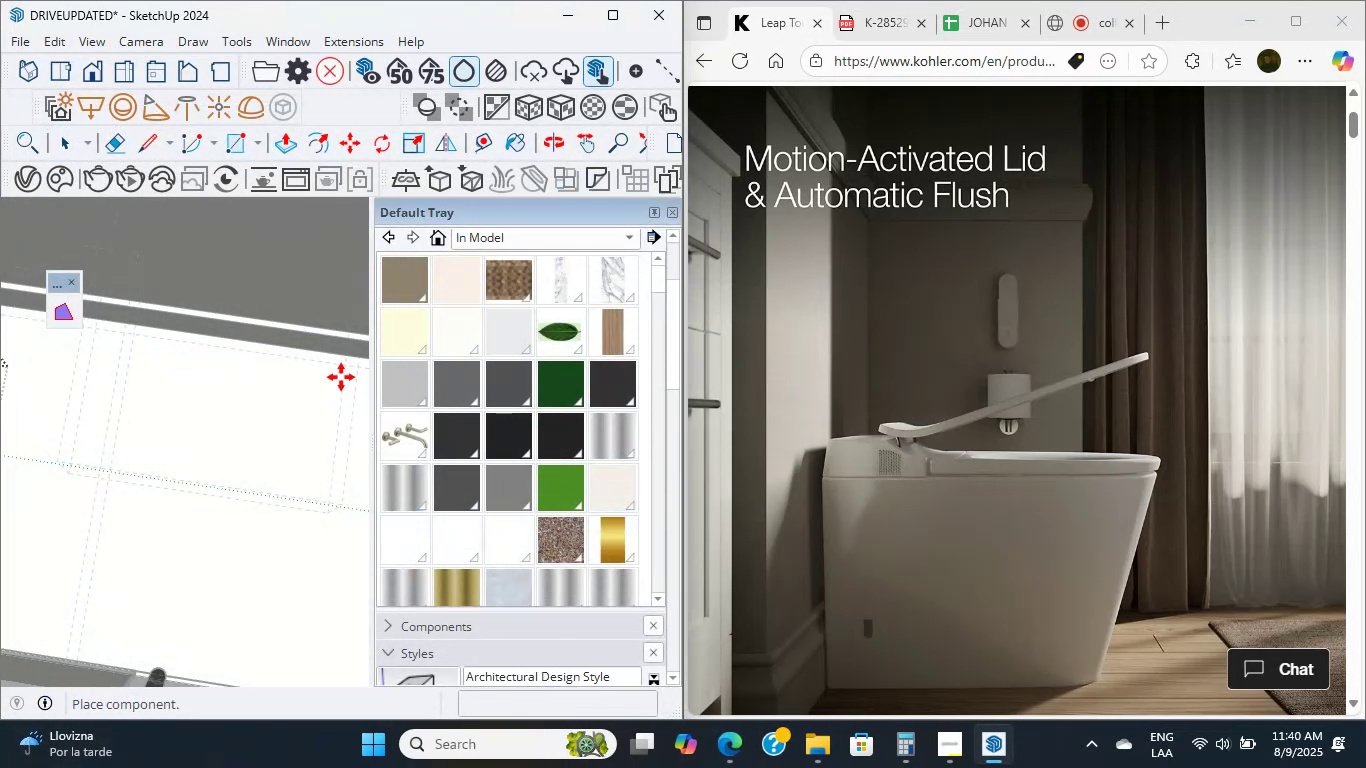 
wait(11.4)
 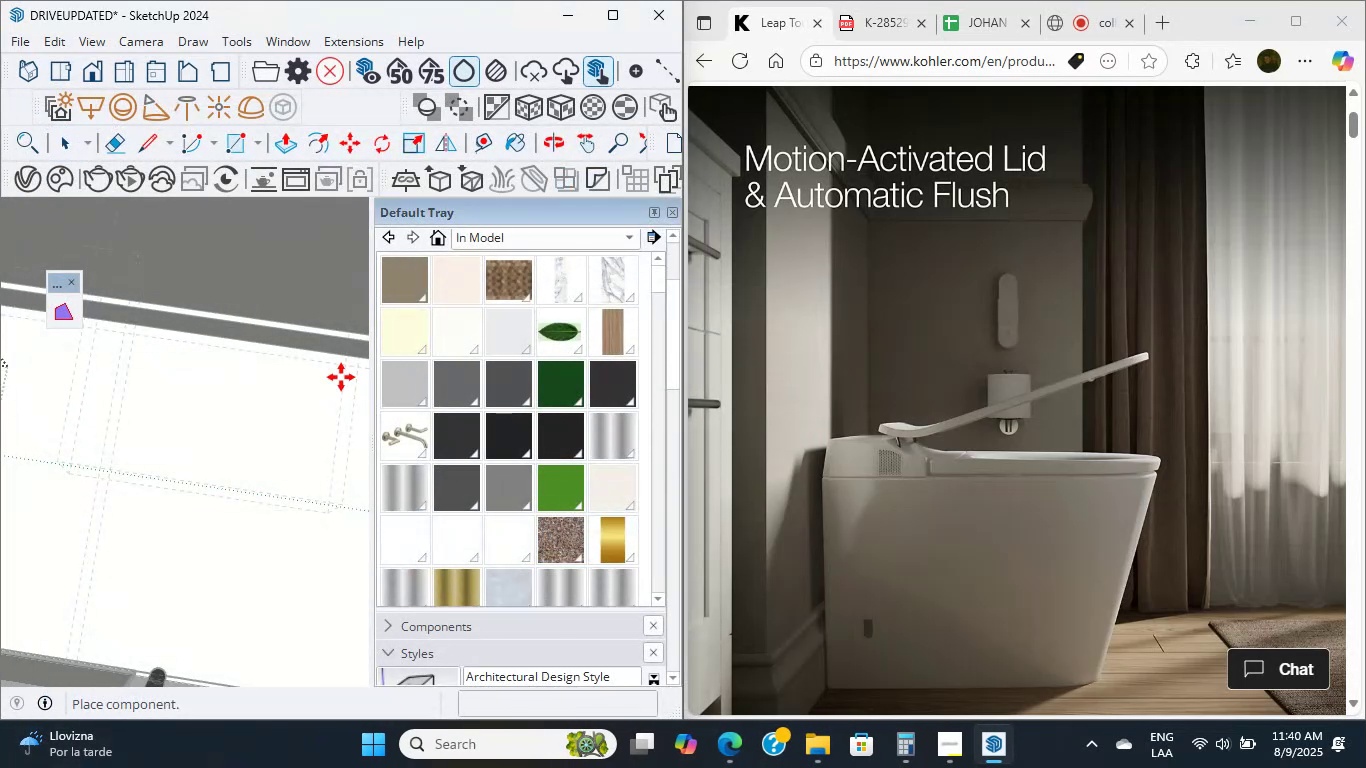 
scroll: coordinate [224, 314], scroll_direction: down, amount: 11.0
 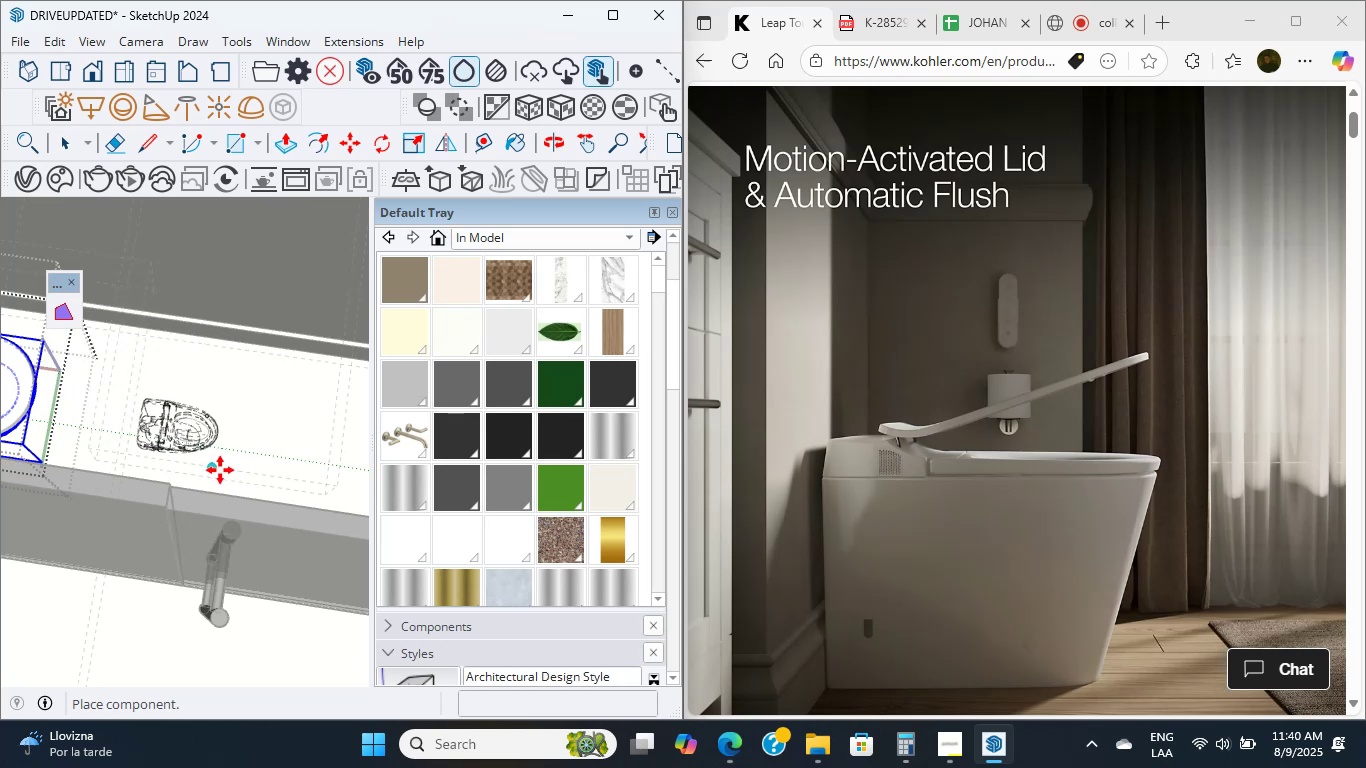 
scroll: coordinate [255, 341], scroll_direction: up, amount: 21.0
 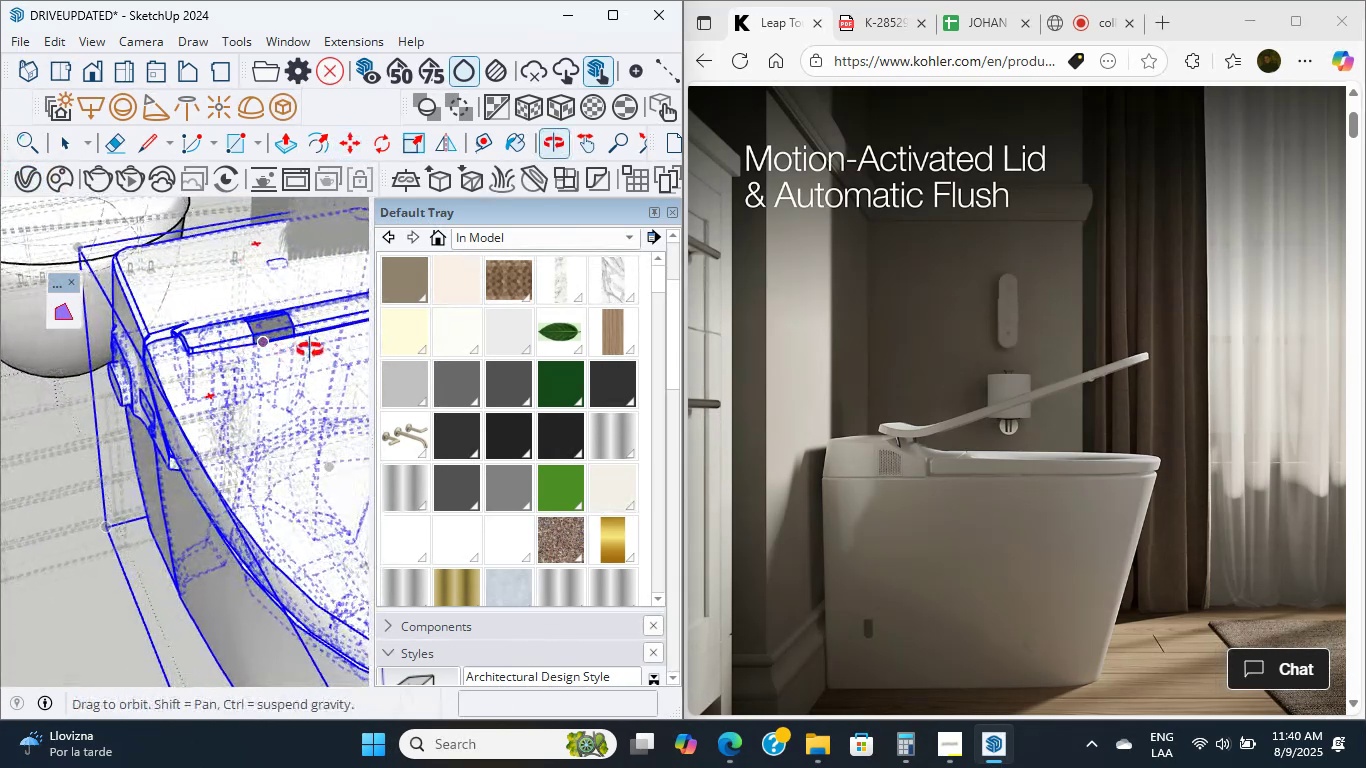 
scroll: coordinate [326, 374], scroll_direction: up, amount: 7.0
 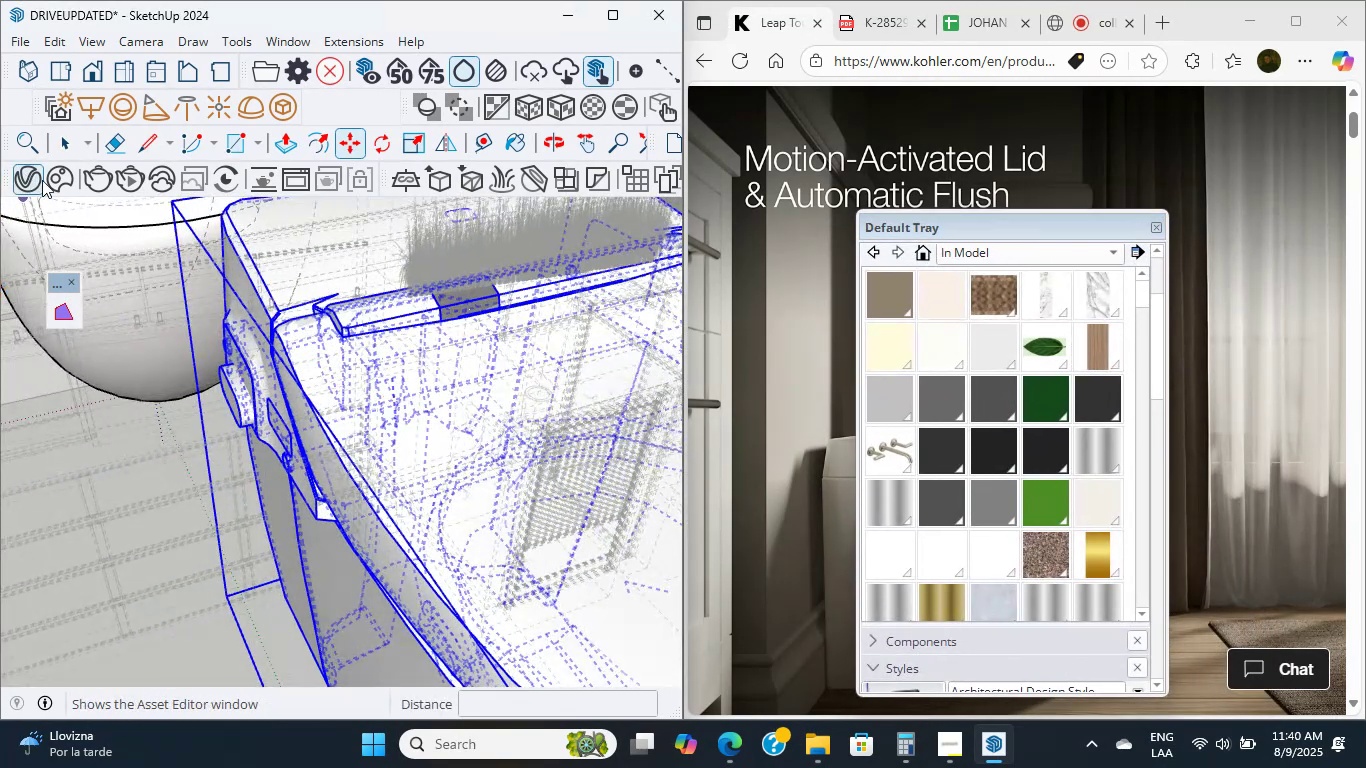 
left_click([63, 131])
 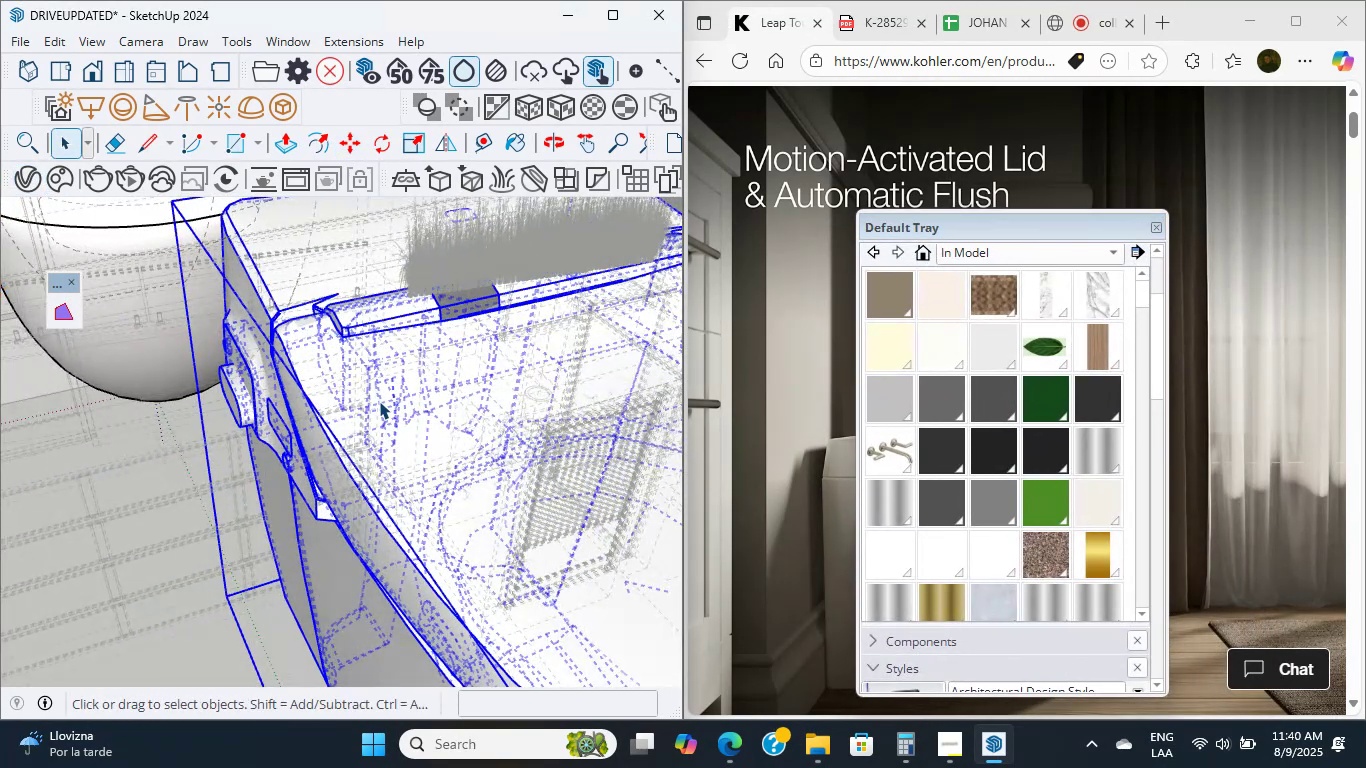 
double_click([379, 401])
 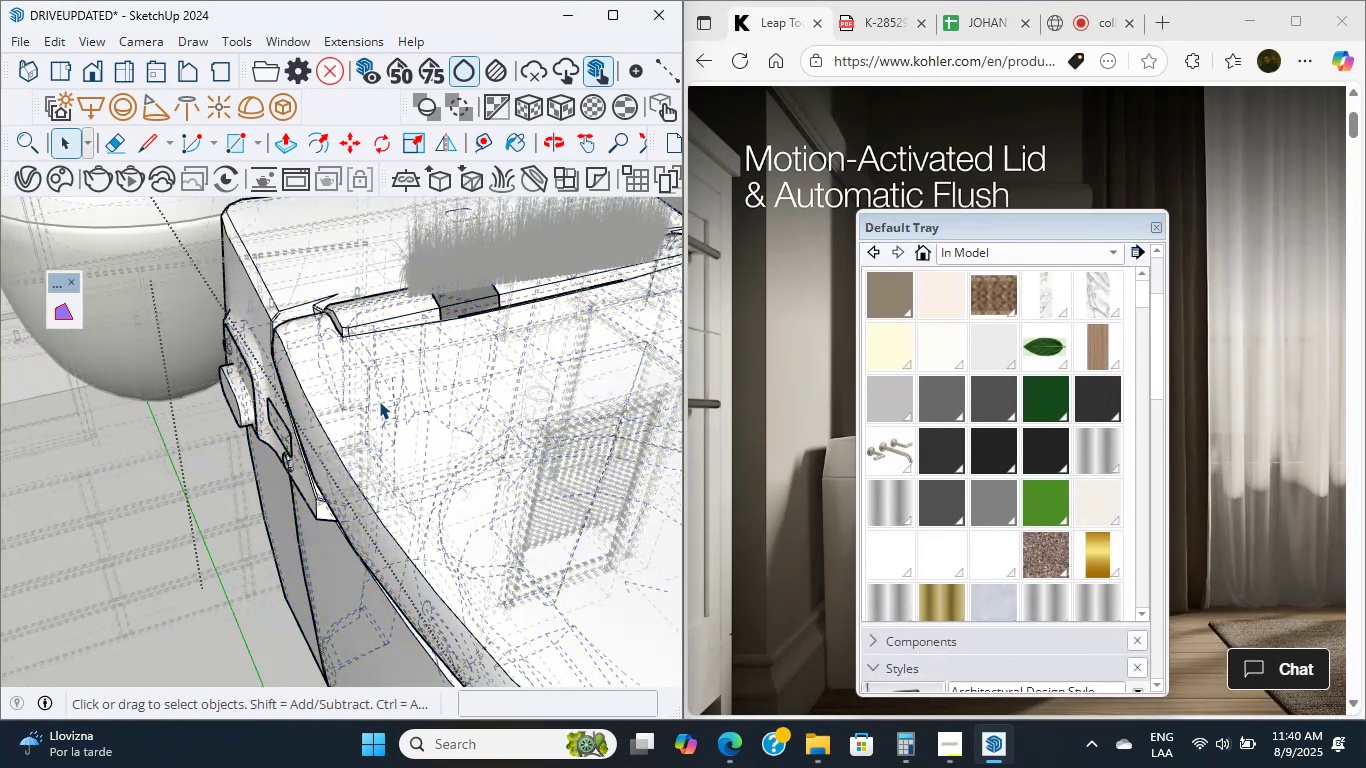 
triple_click([379, 401])
 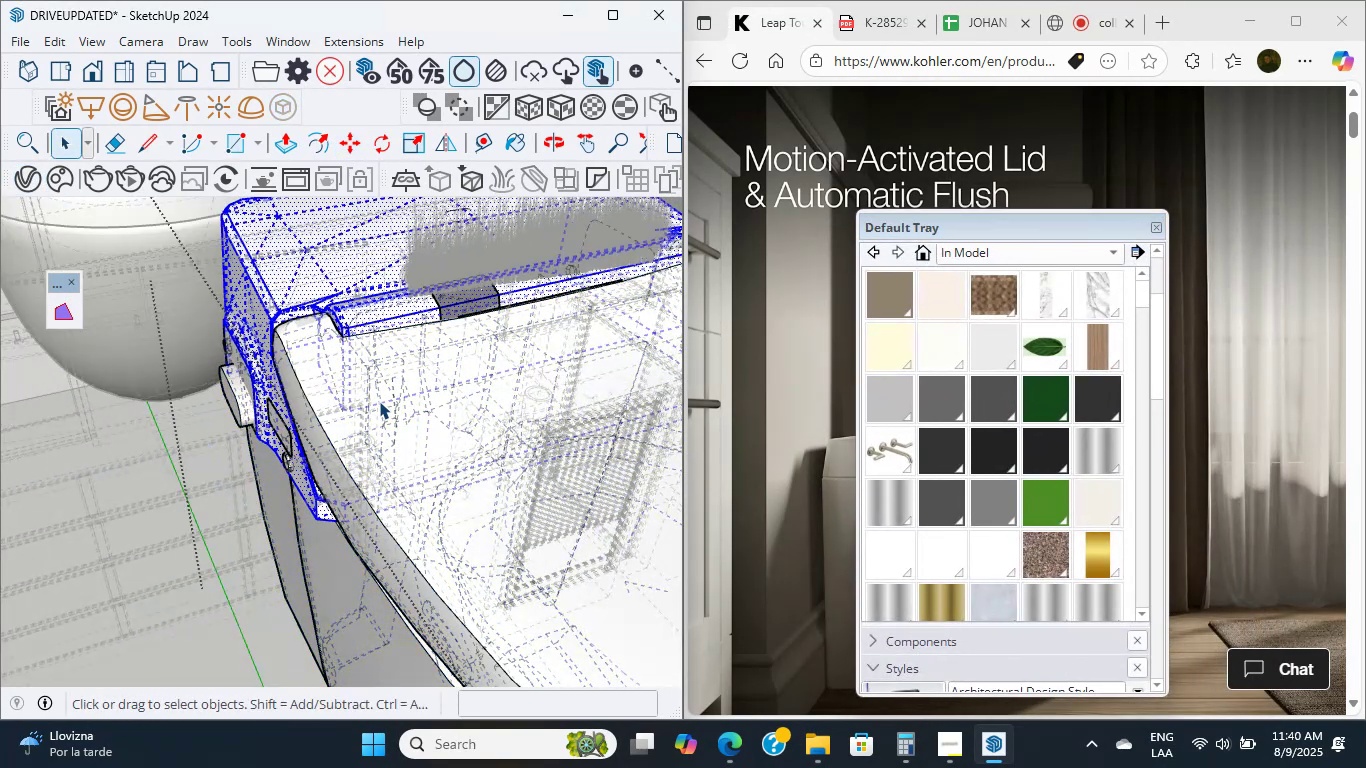 
scroll: coordinate [379, 401], scroll_direction: up, amount: 5.0
 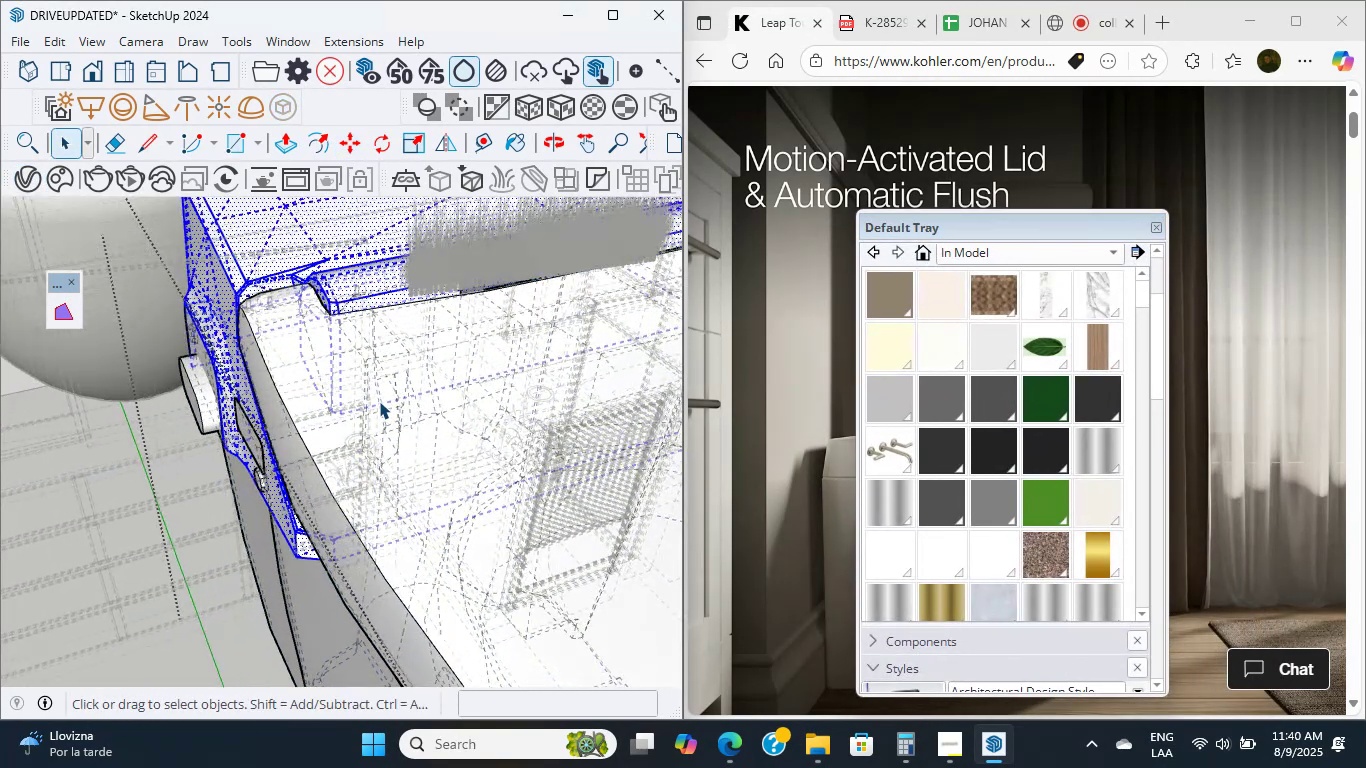 
double_click([379, 401])
 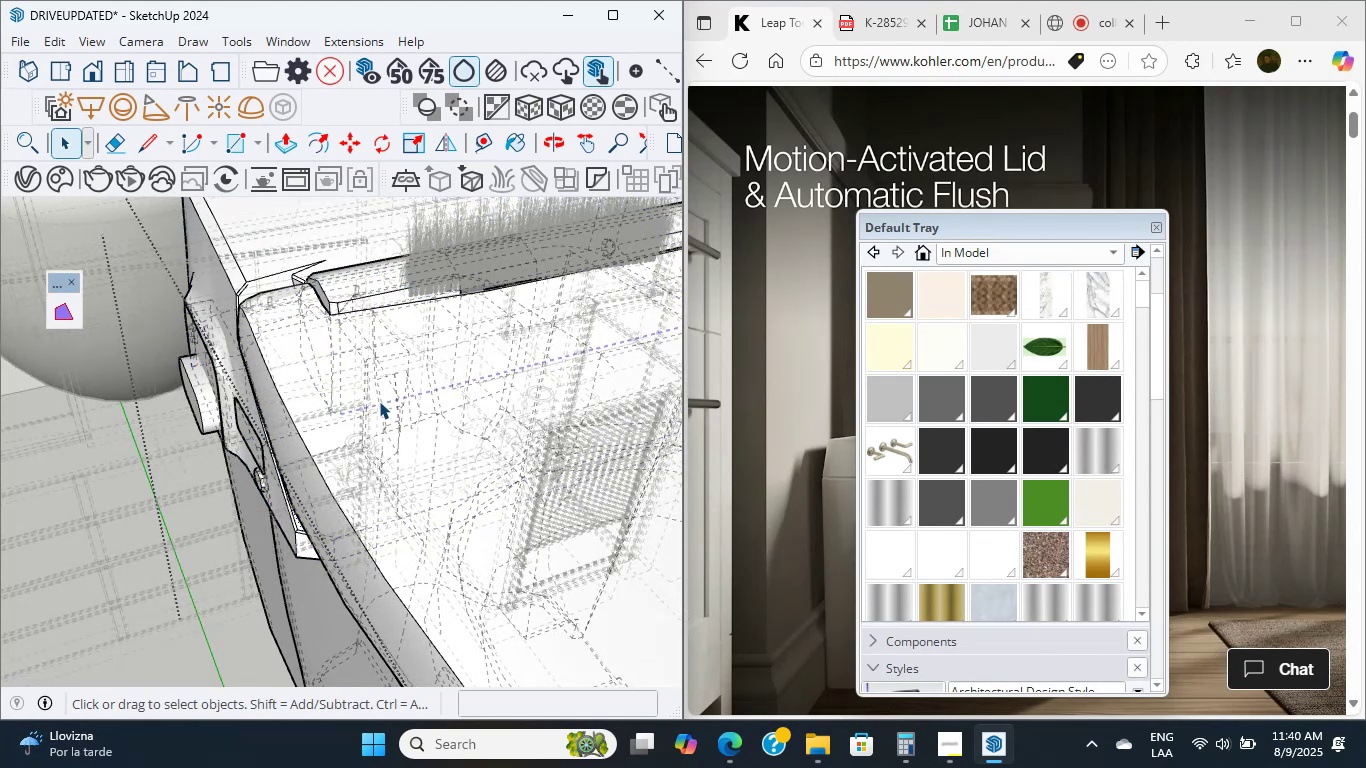 
wait(7.05)
 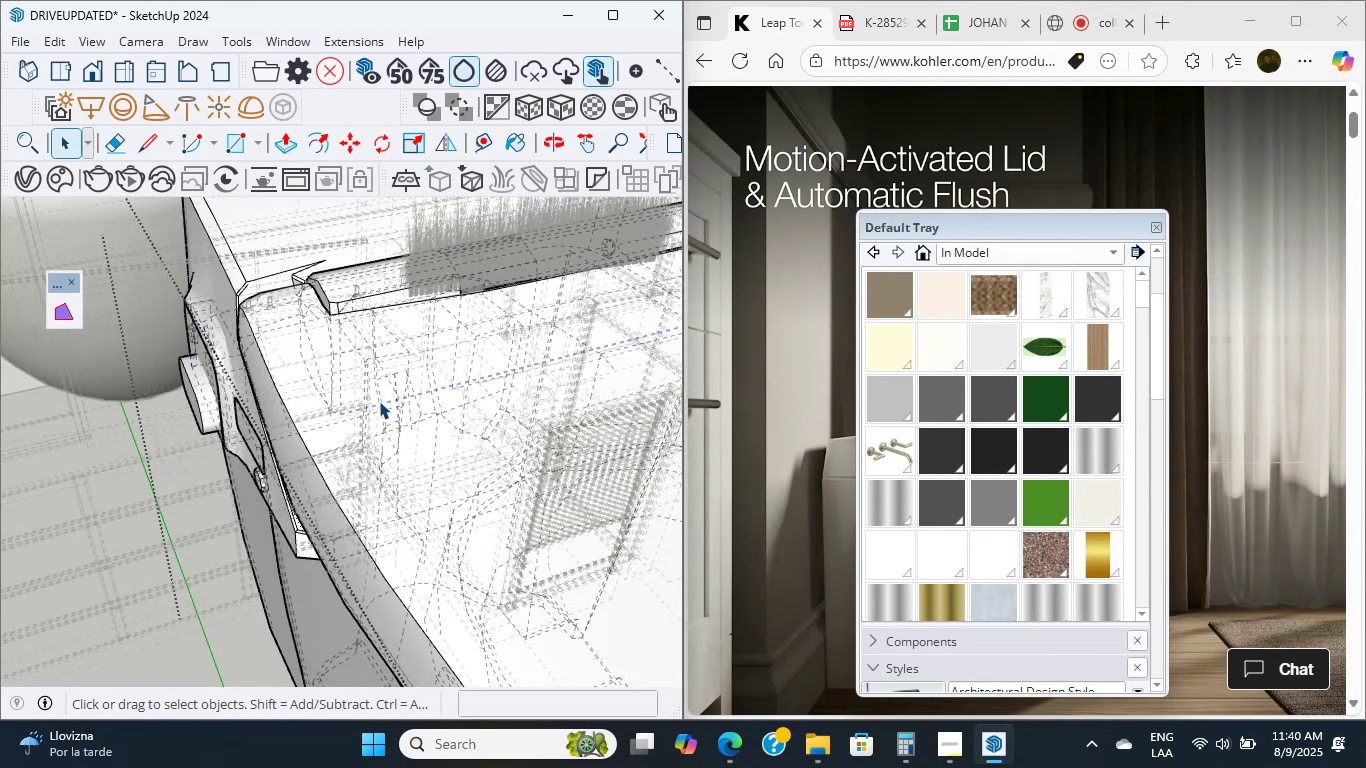 
scroll: coordinate [379, 401], scroll_direction: up, amount: 15.0
 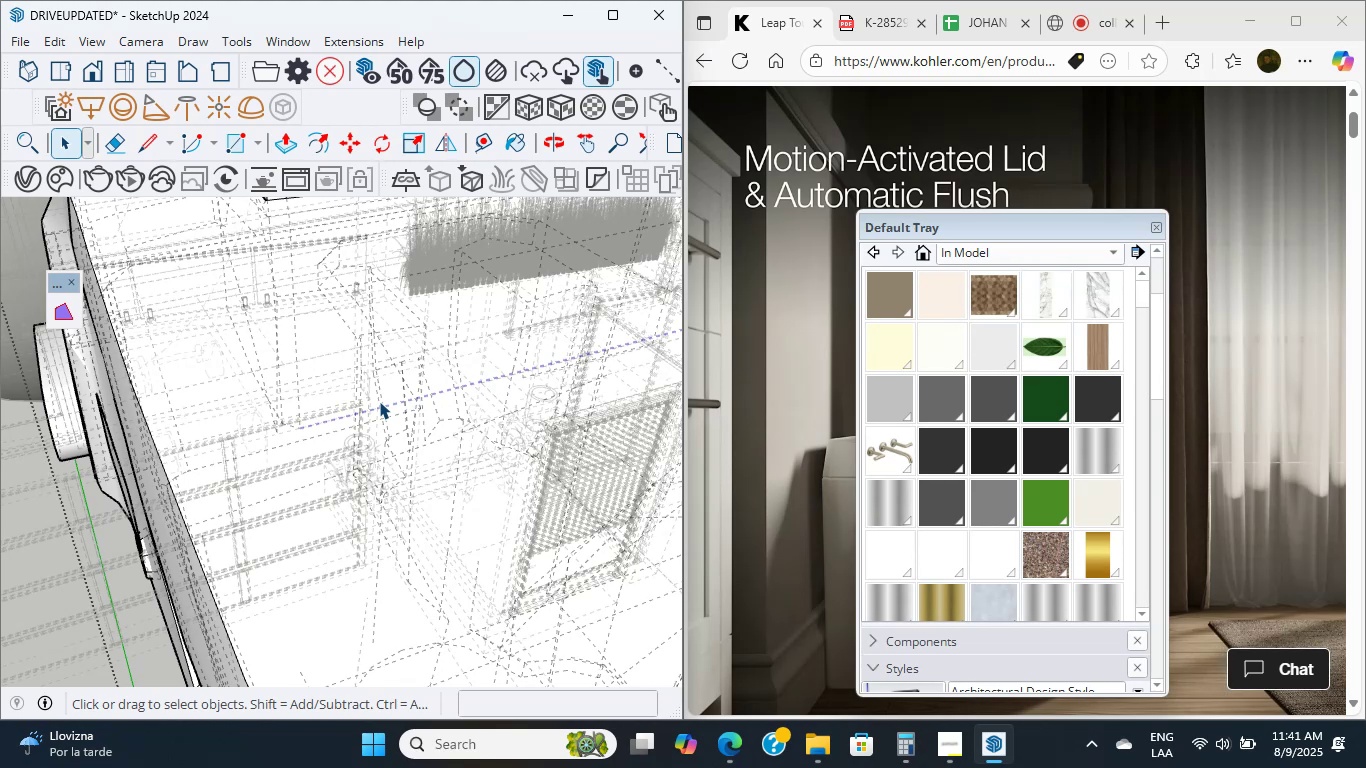 
scroll: coordinate [379, 401], scroll_direction: none, amount: 0.0
 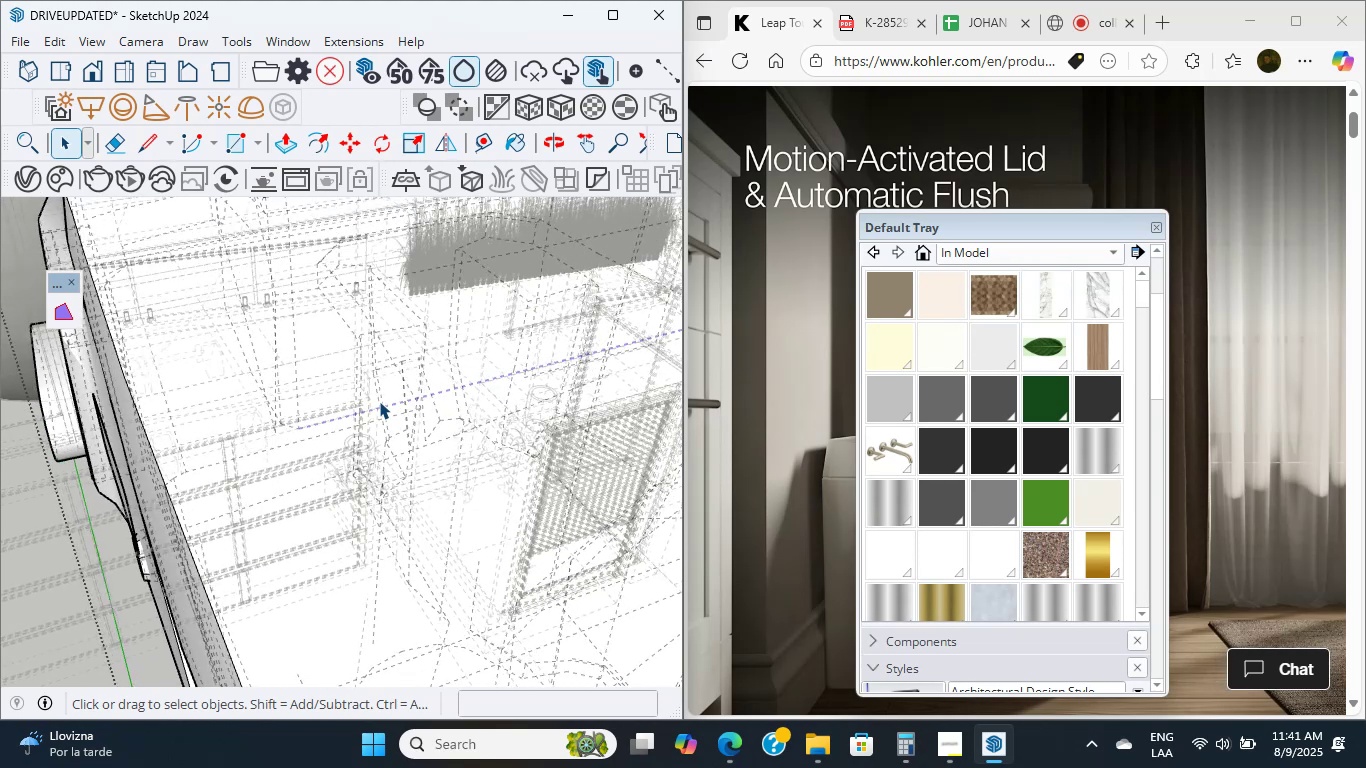 
scroll: coordinate [379, 401], scroll_direction: up, amount: 2.0
 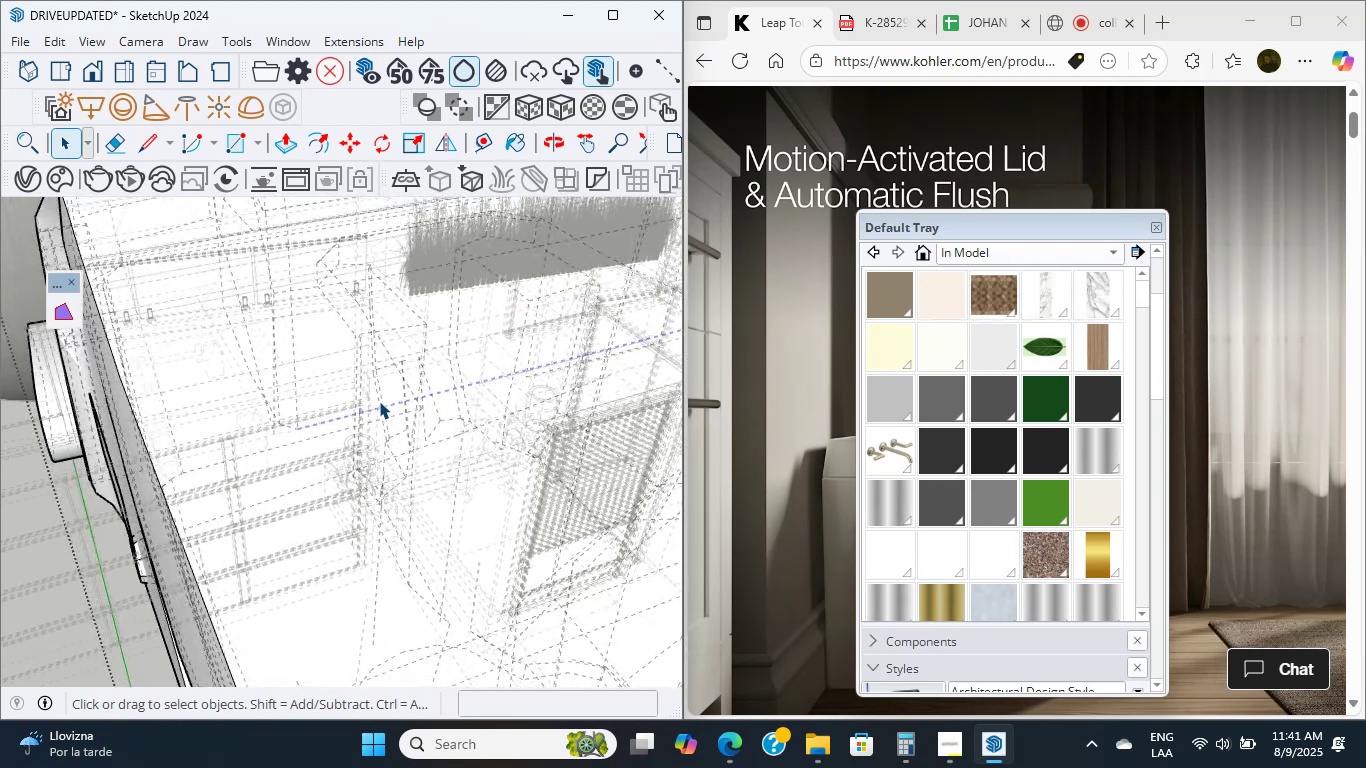 
double_click([379, 401])
 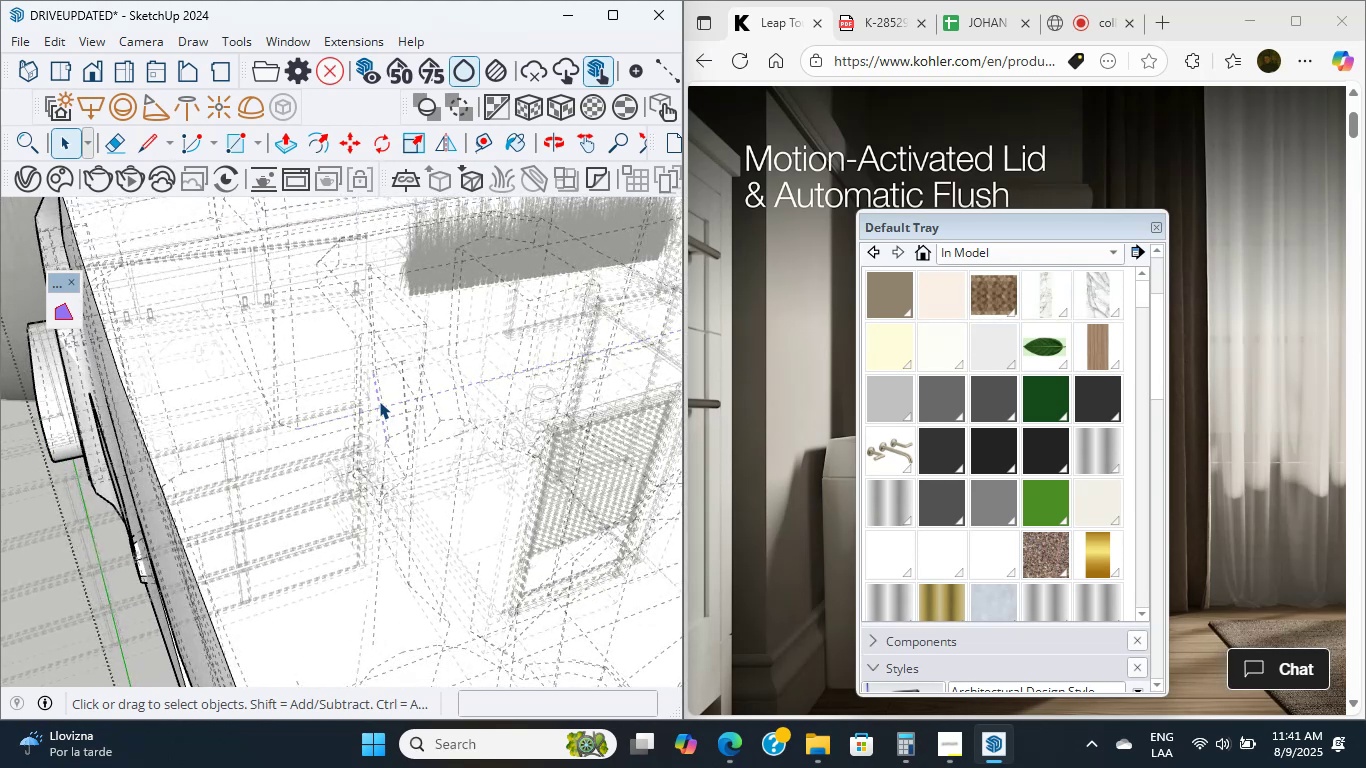 
scroll: coordinate [379, 401], scroll_direction: none, amount: 0.0
 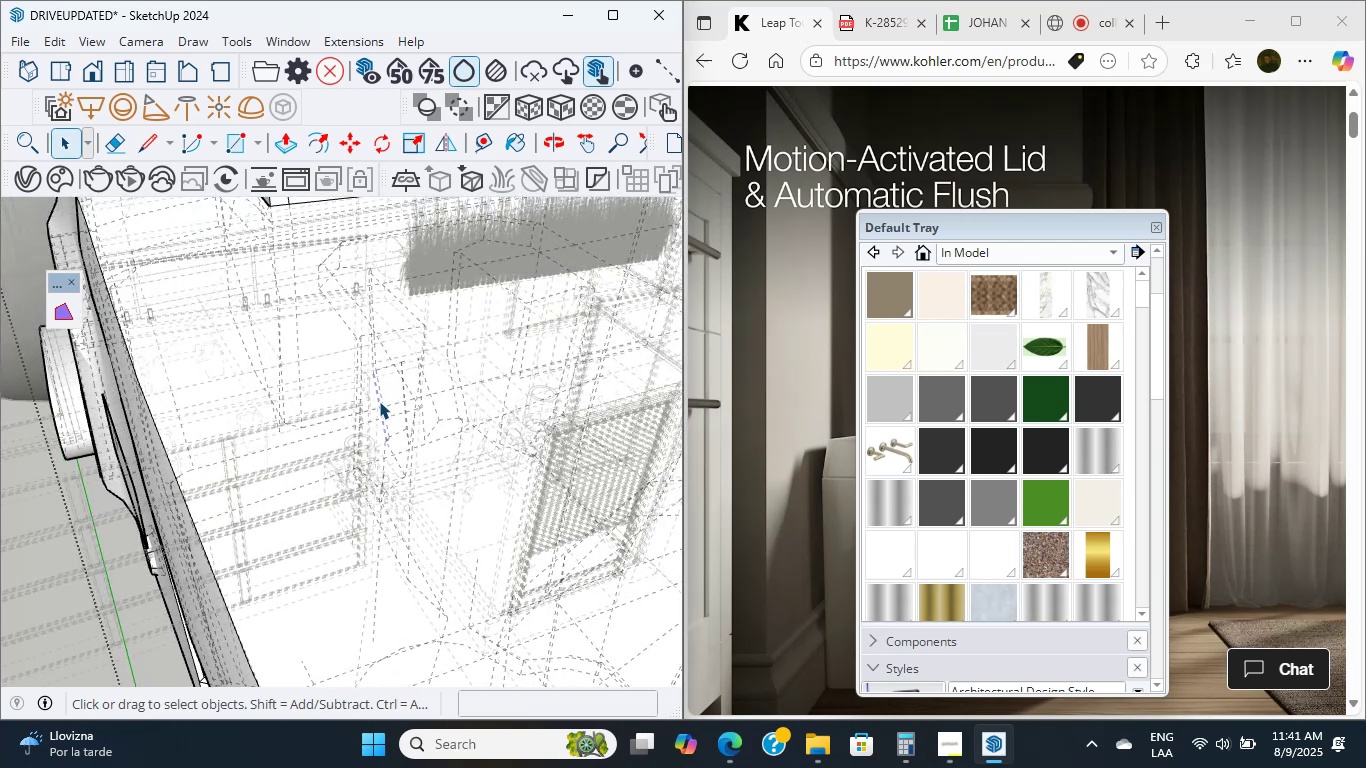 
scroll: coordinate [379, 401], scroll_direction: up, amount: 5.0
 